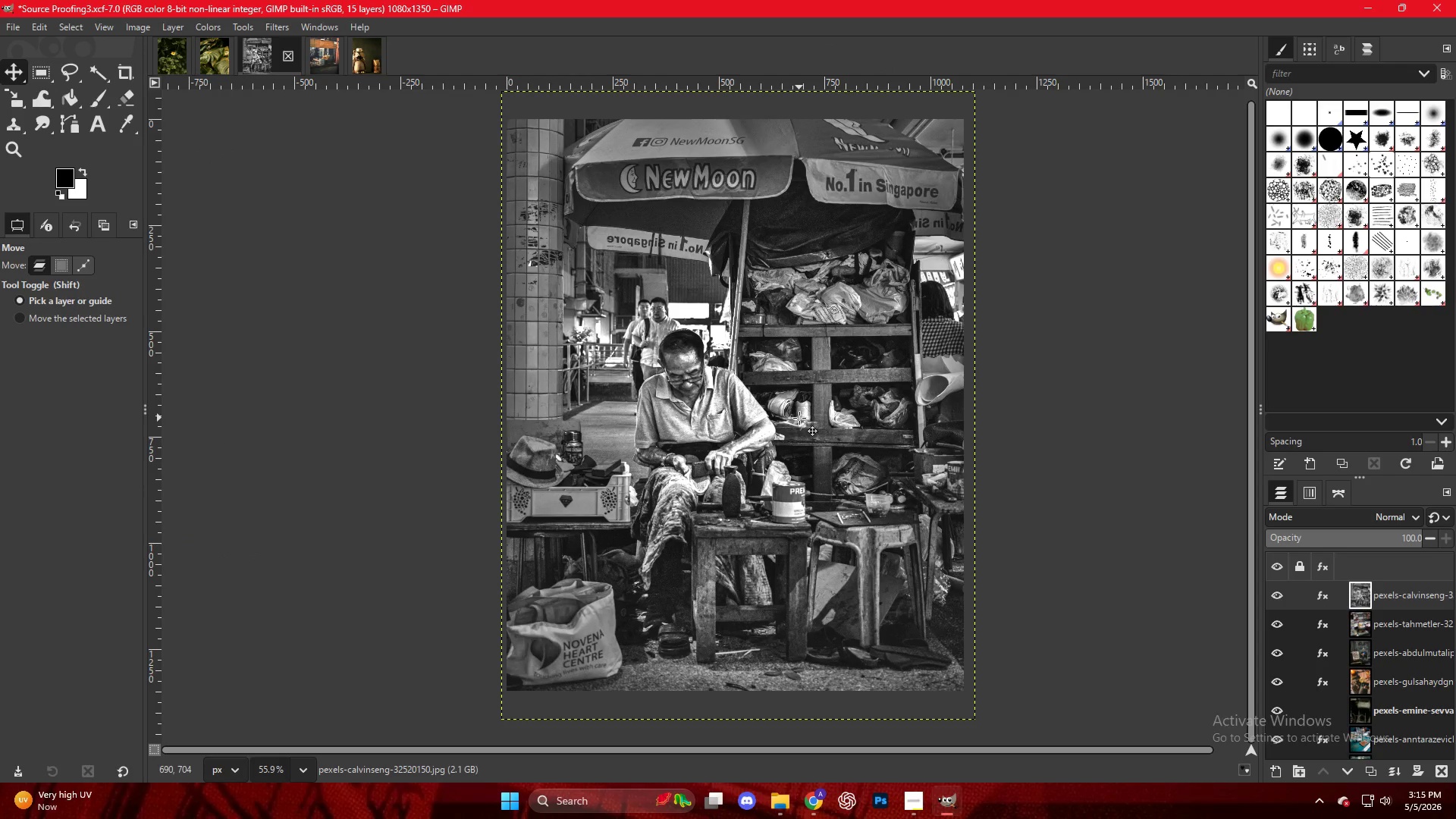 
key(Control+Shift+E)
 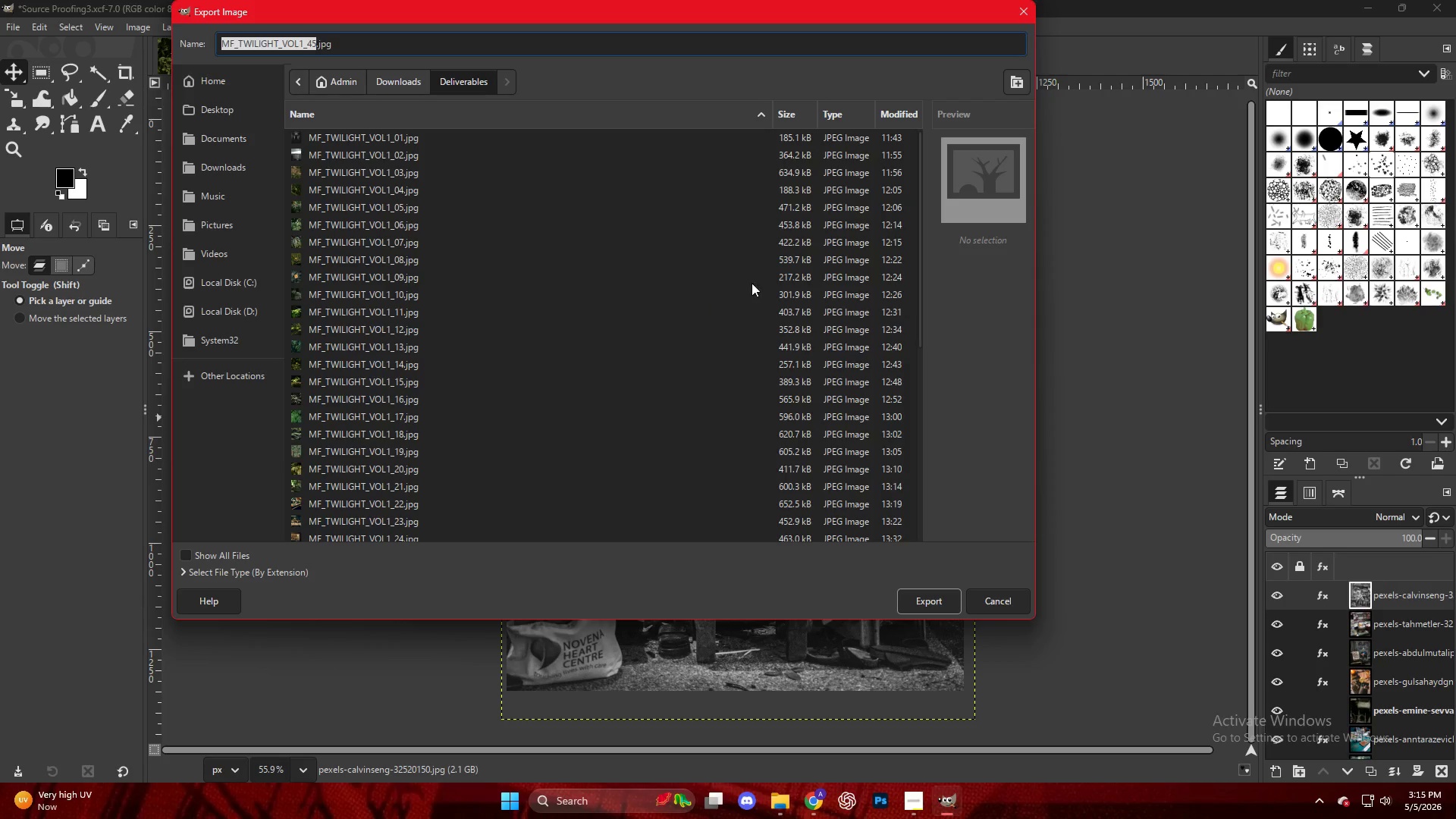 
left_click([435, 510])
 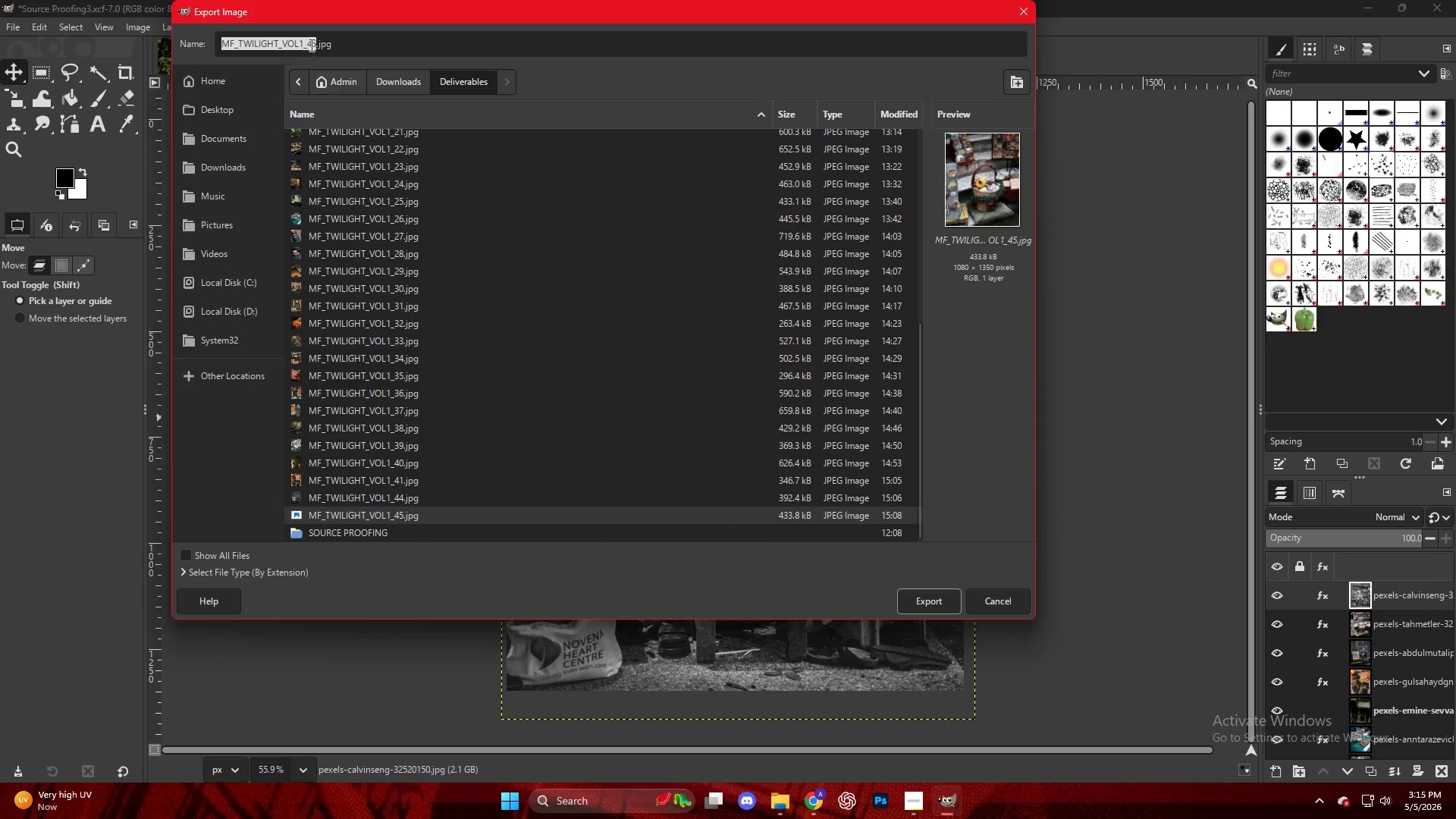 
scroll: coordinate [487, 501], scroll_direction: down, amount: 16.0
 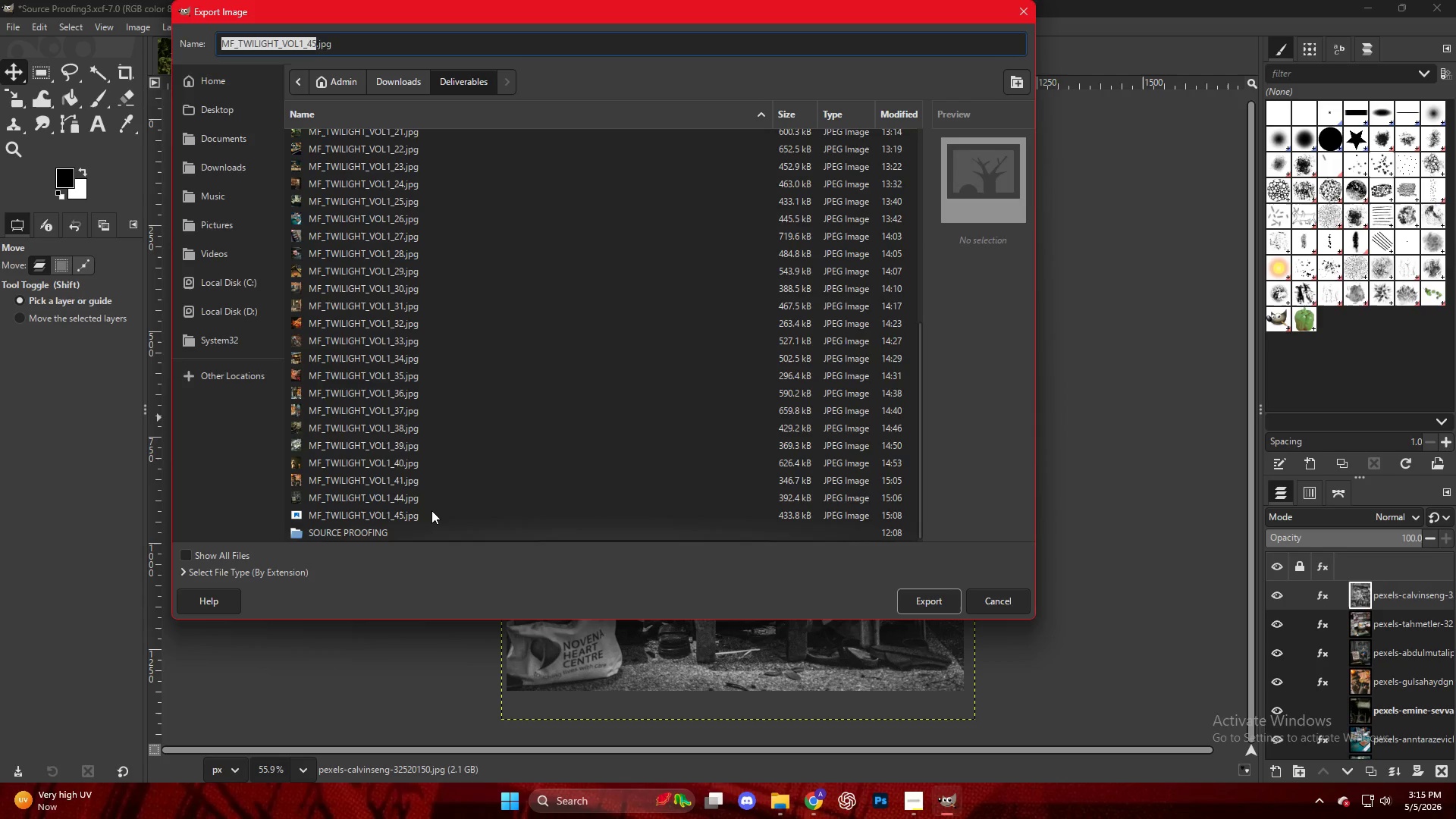 
double_click([313, 45])
 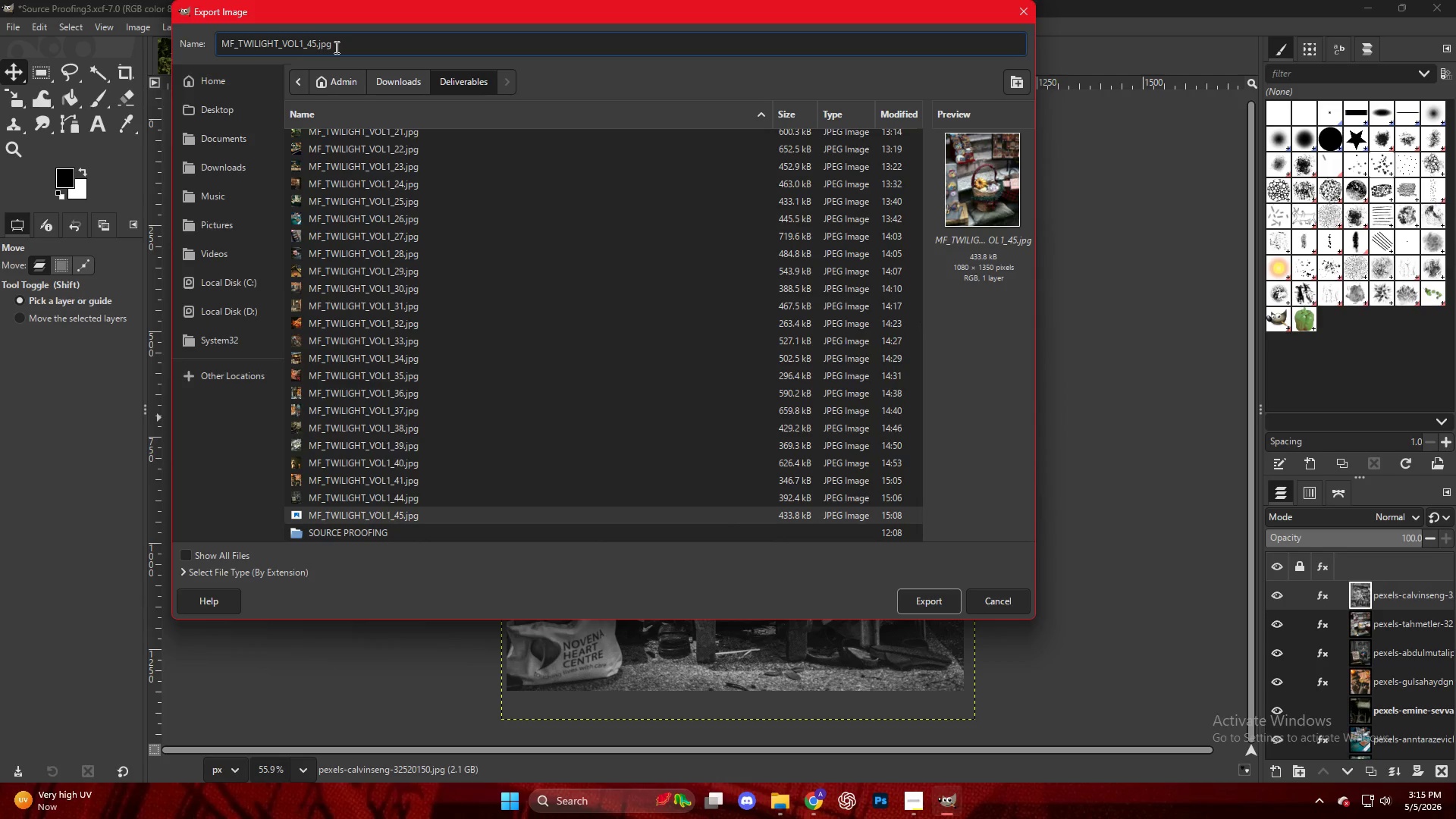 
key(ArrowRight)
 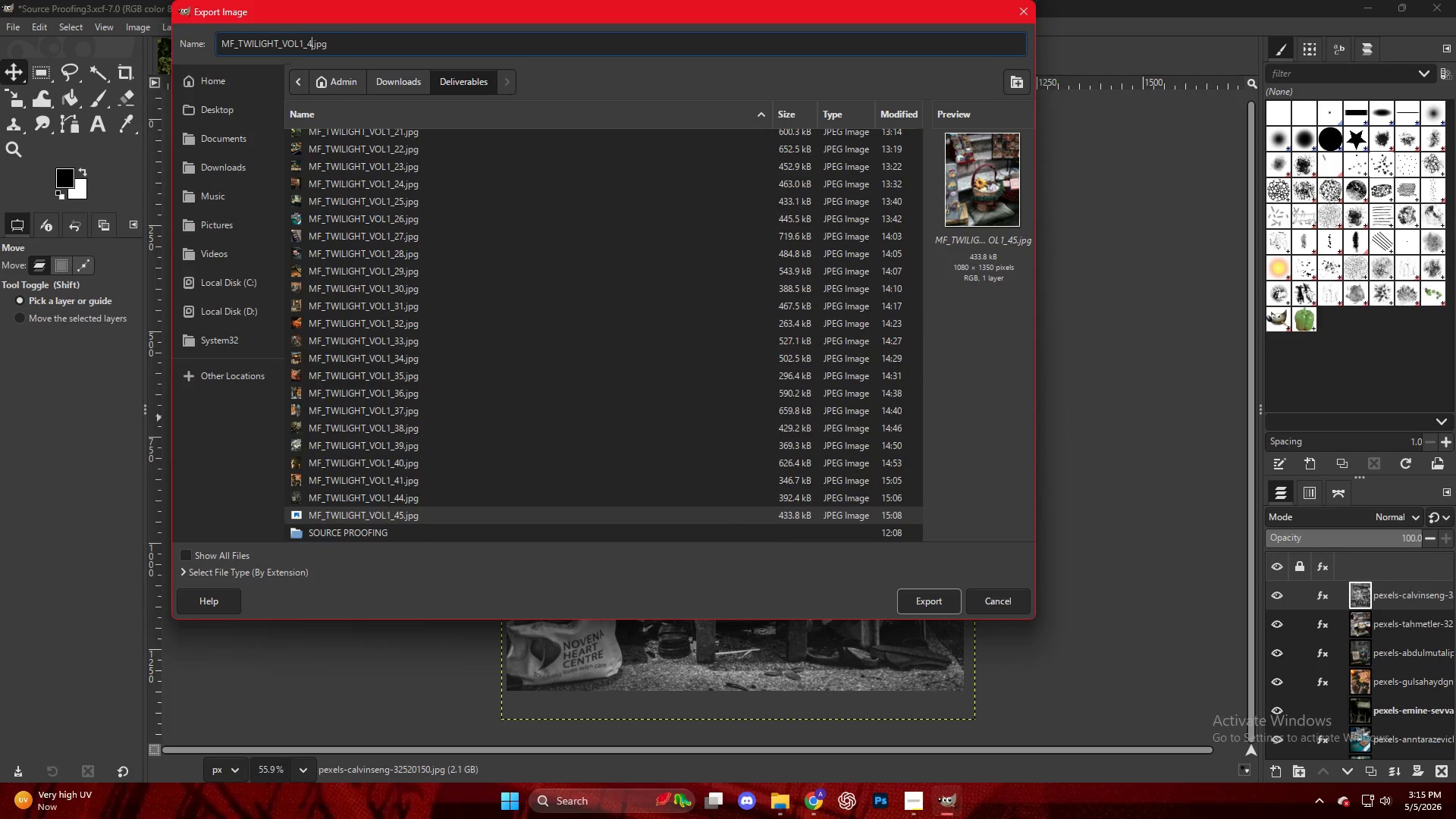 
key(Backspace)
 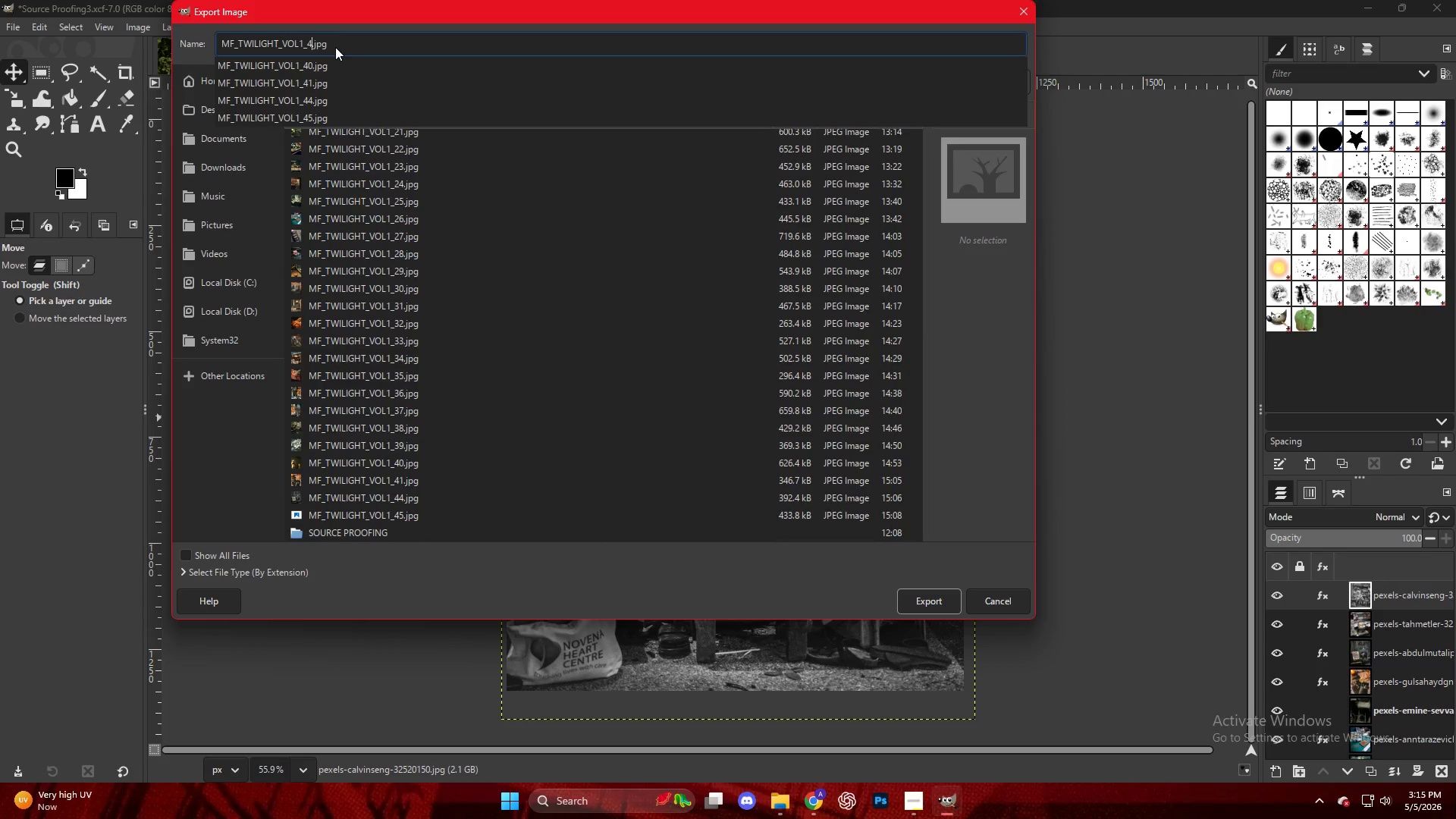 
key(Numpad6)
 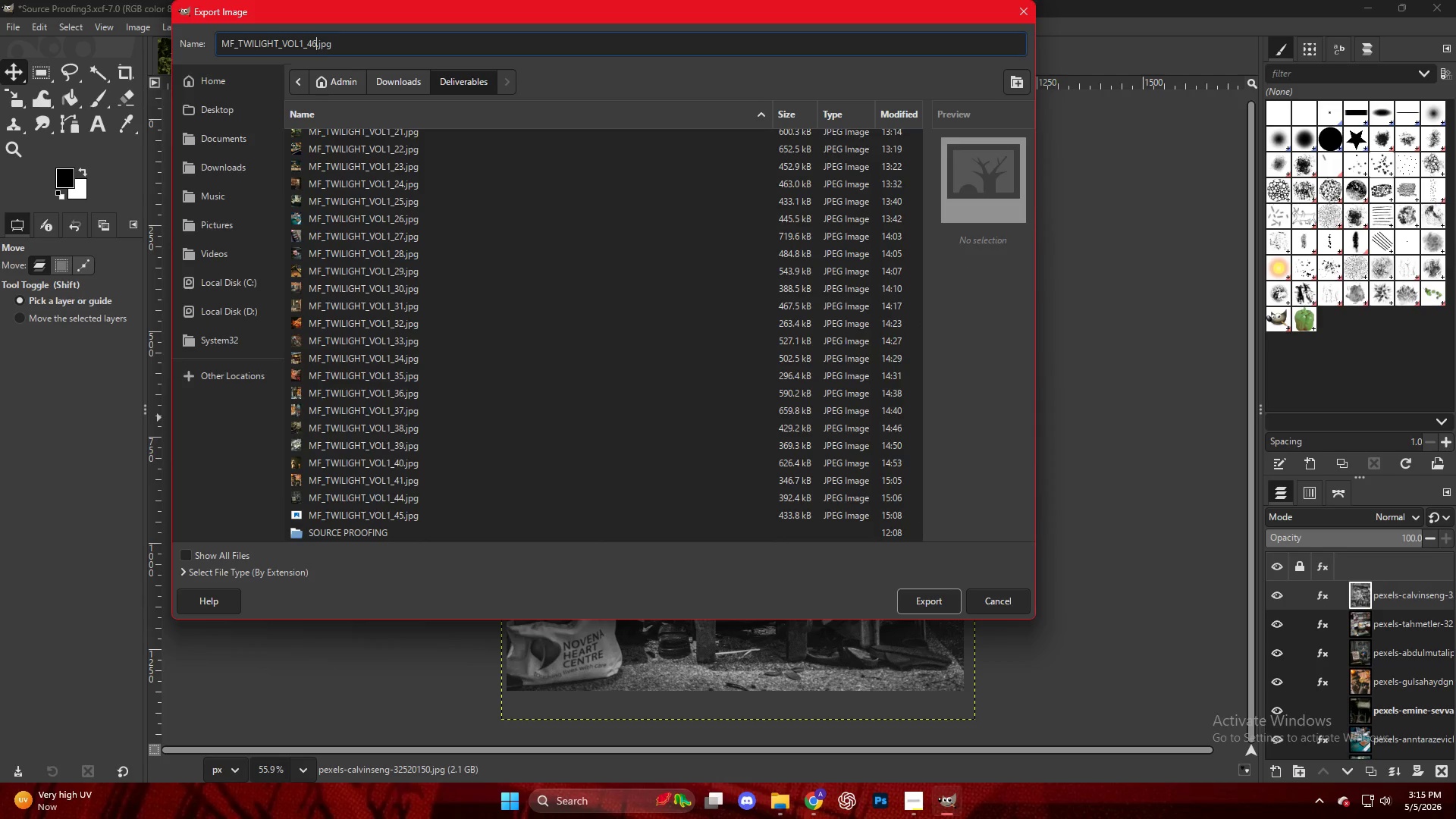 
key(NumpadEnter)
 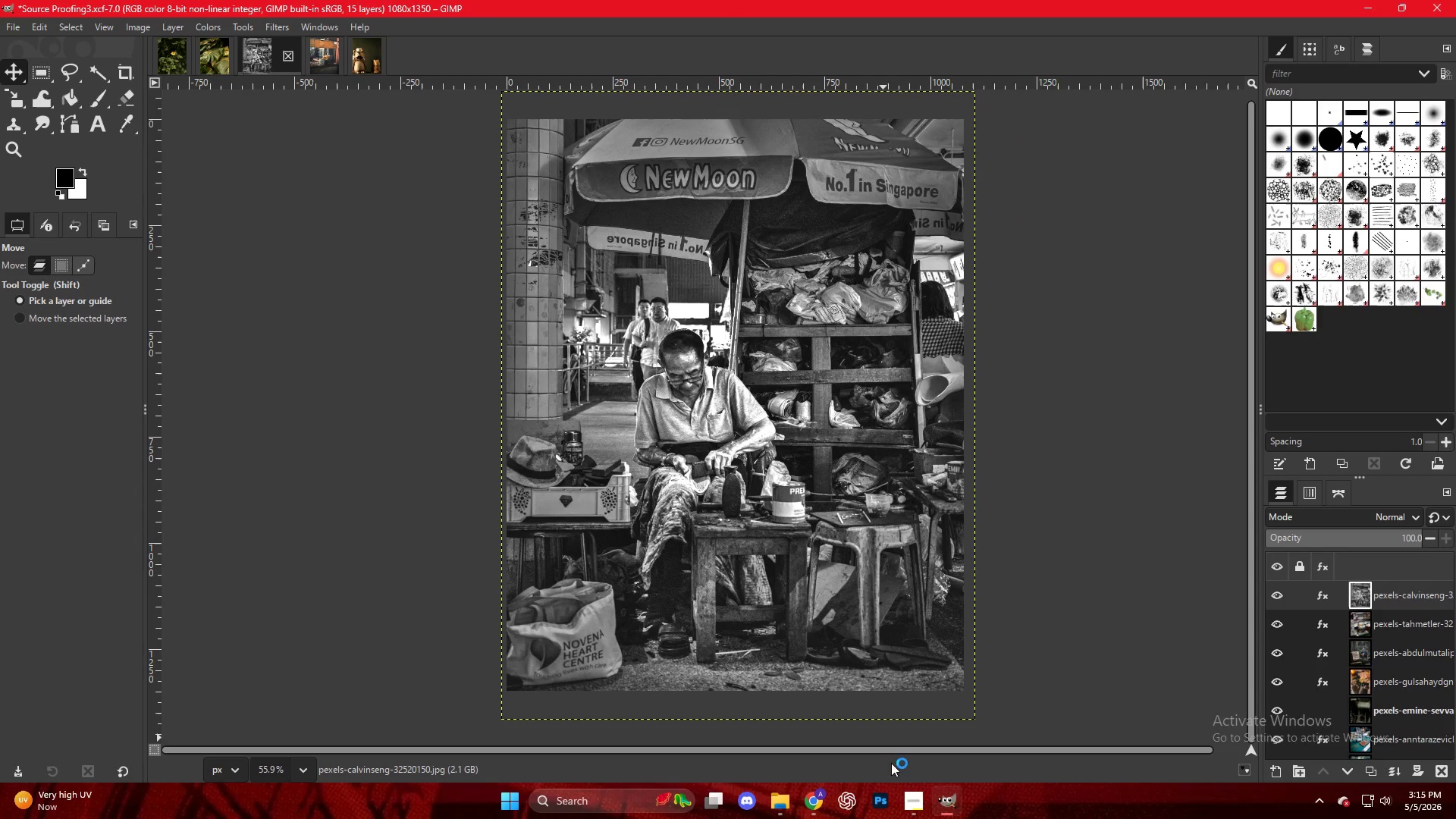 
left_click([914, 805])
 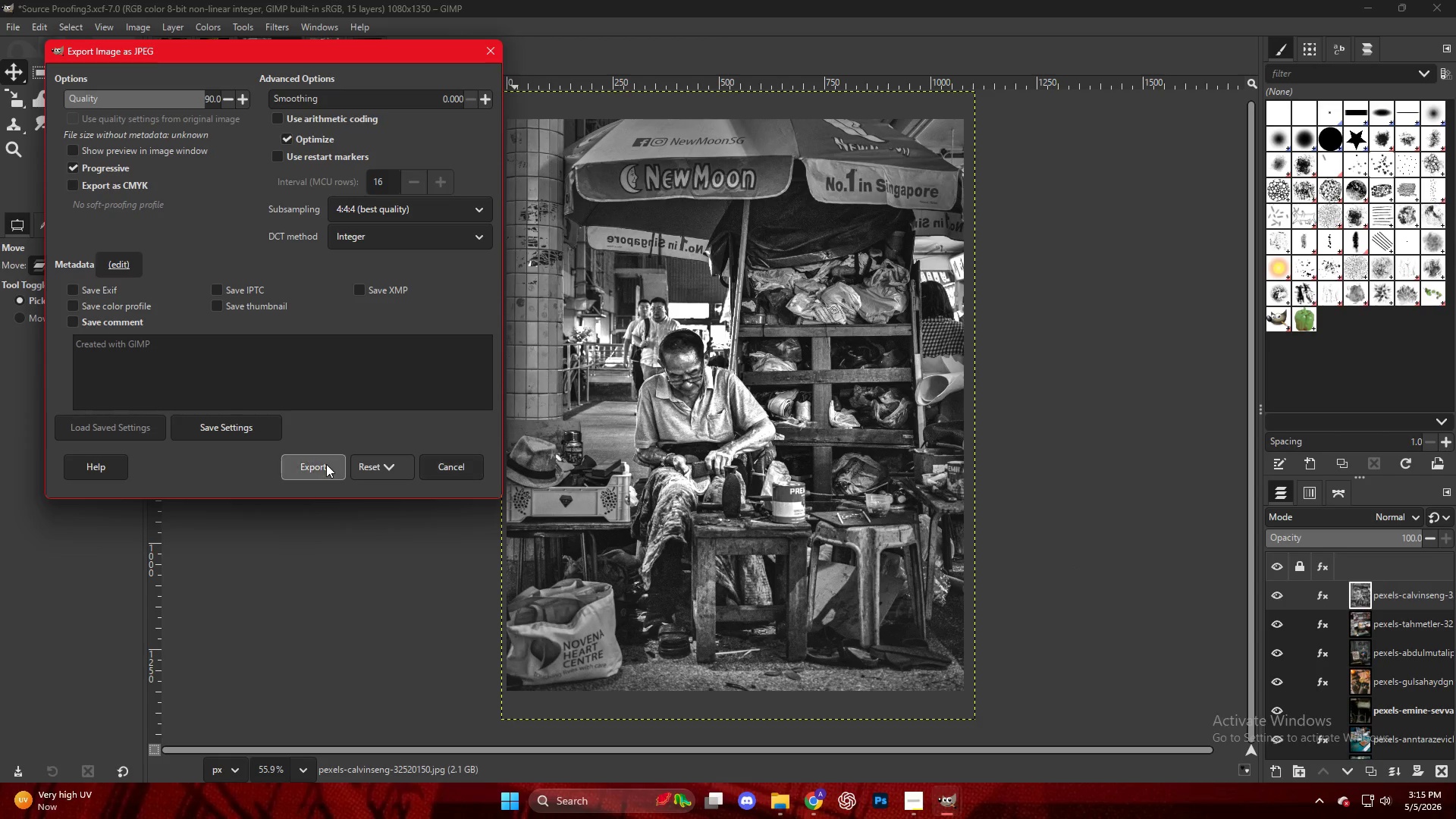 
wait(7.64)
 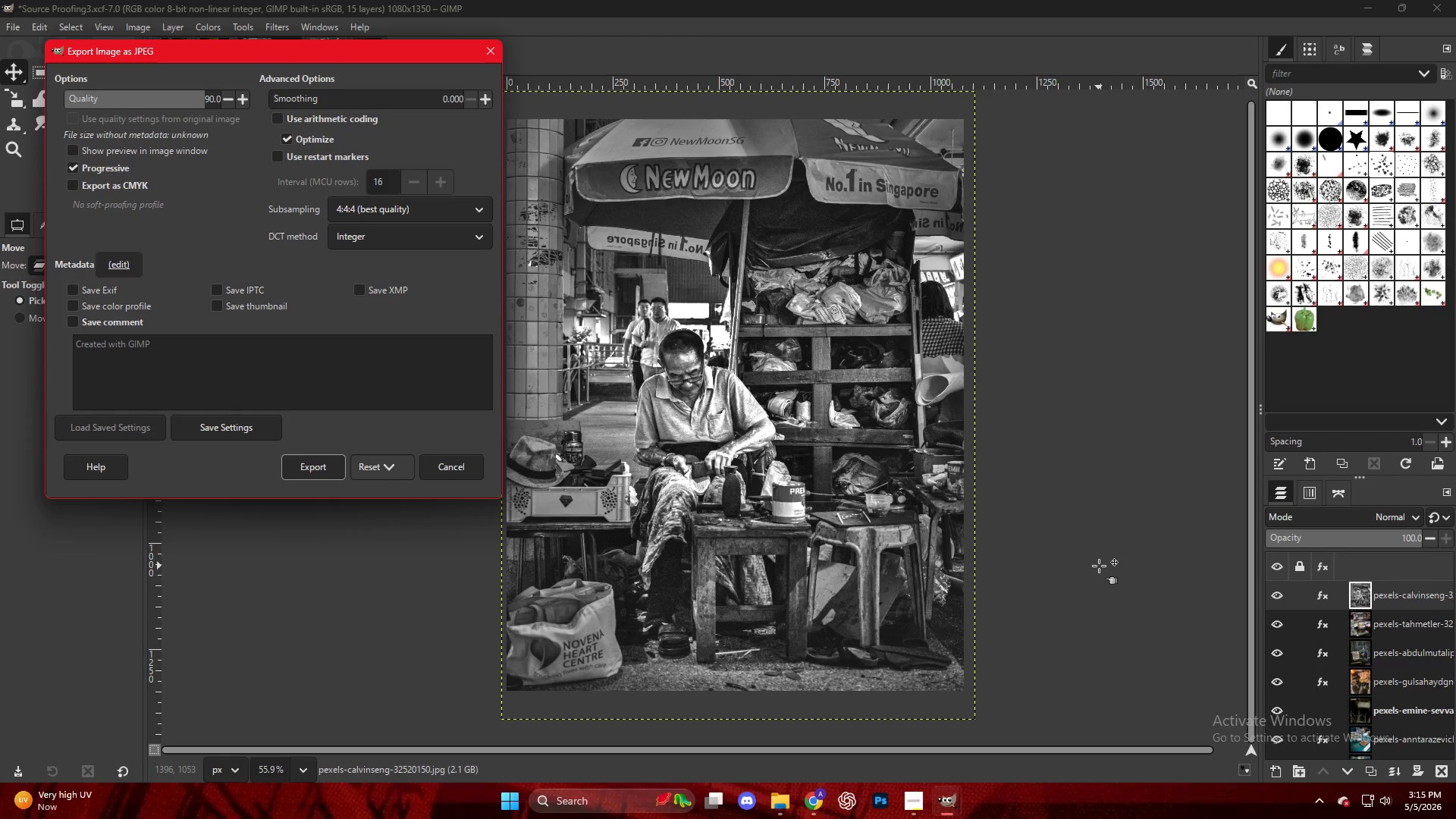 
double_click([1060, 464])
 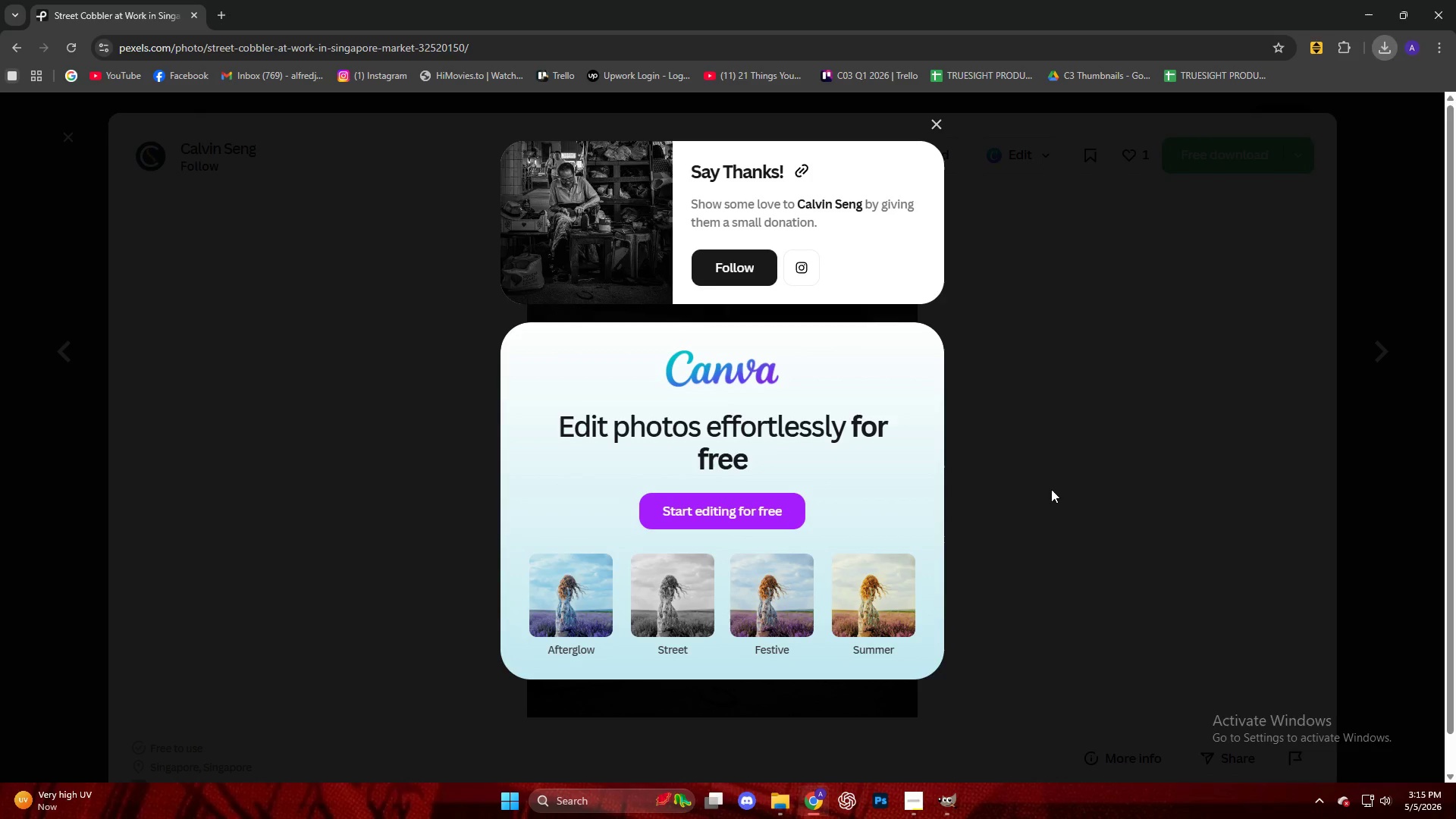 
key(Escape)
 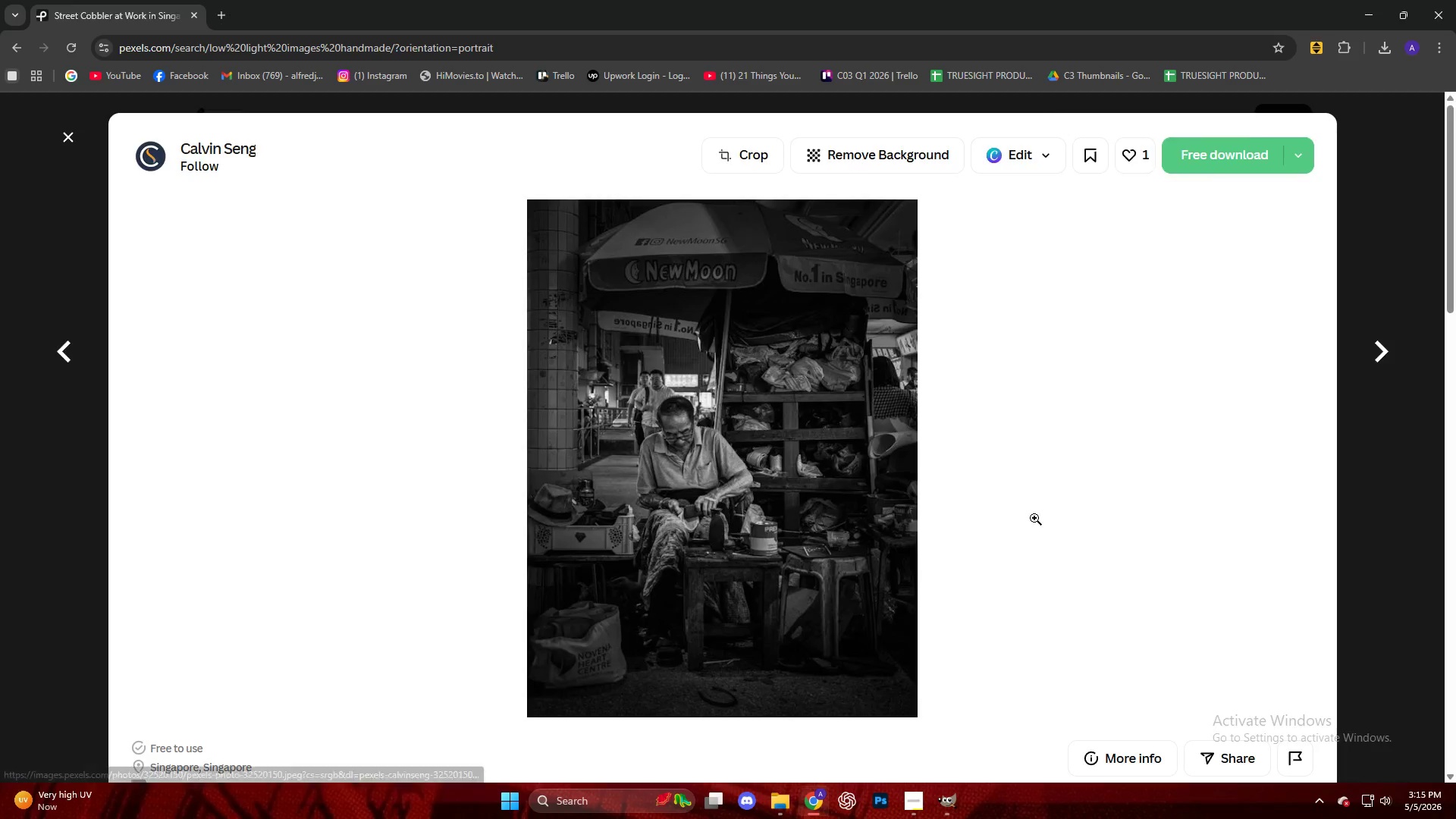 
scroll: coordinate [983, 522], scroll_direction: down, amount: 10.0
 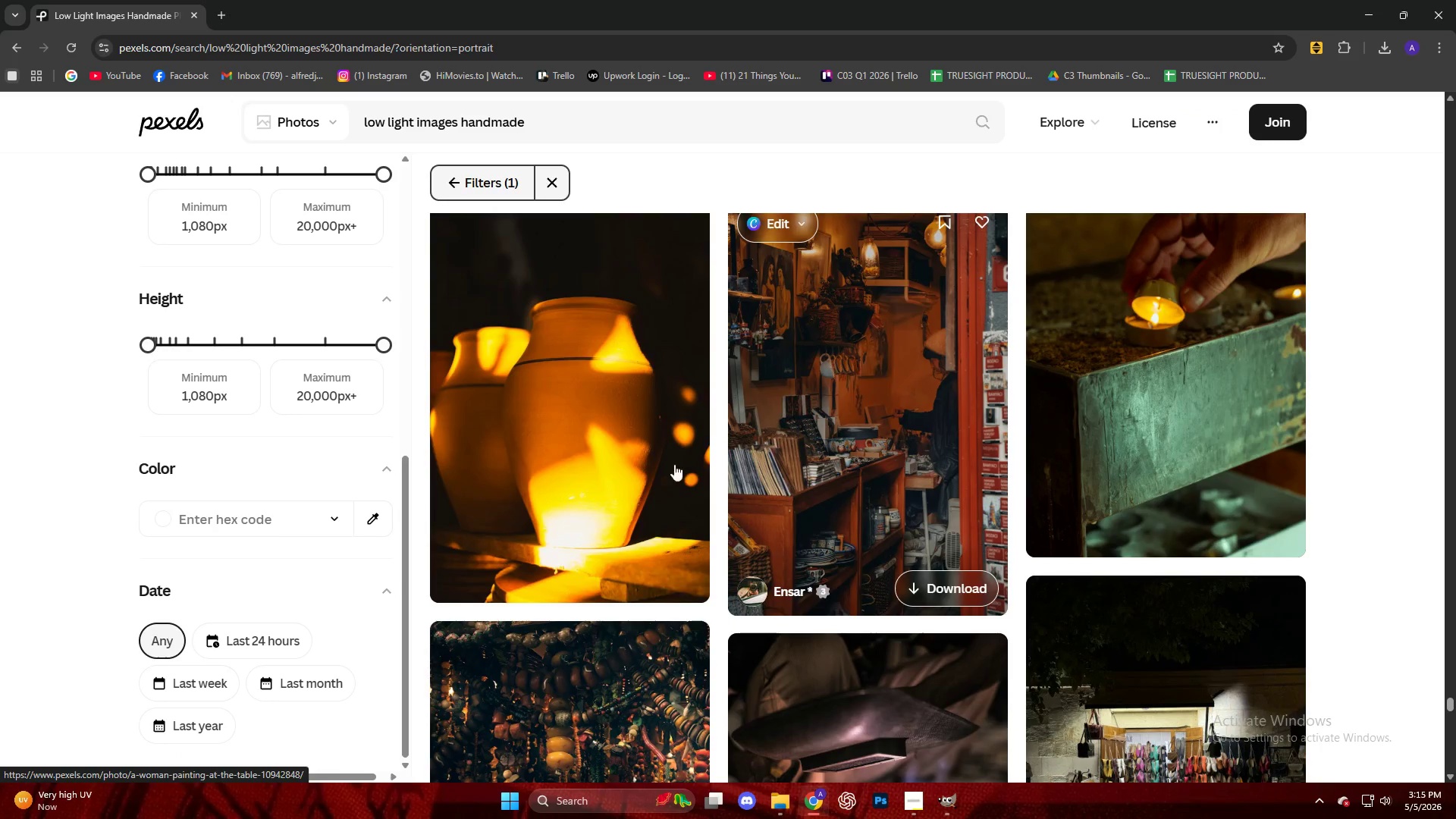 
left_click([866, 350])
 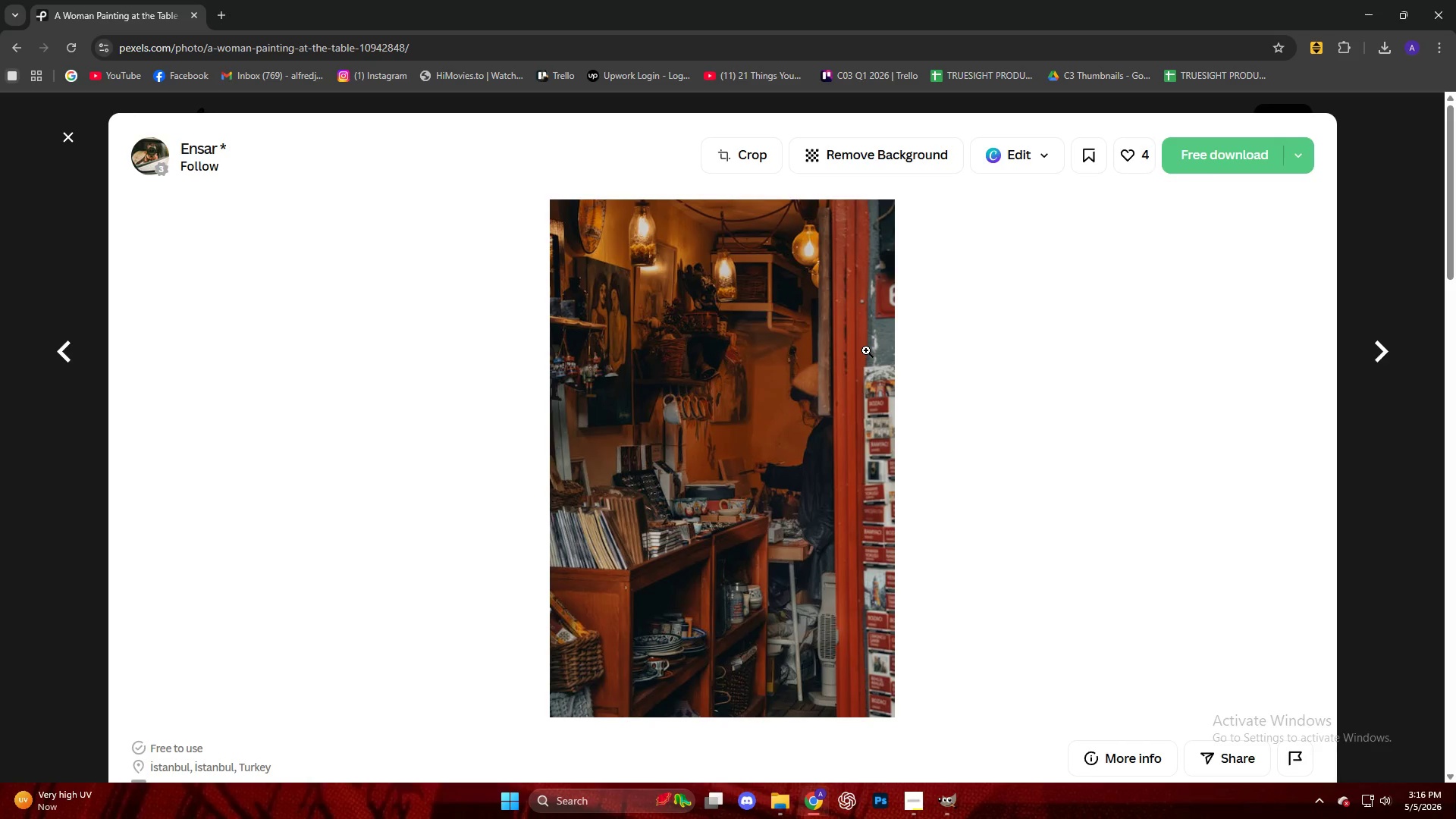 
wait(19.47)
 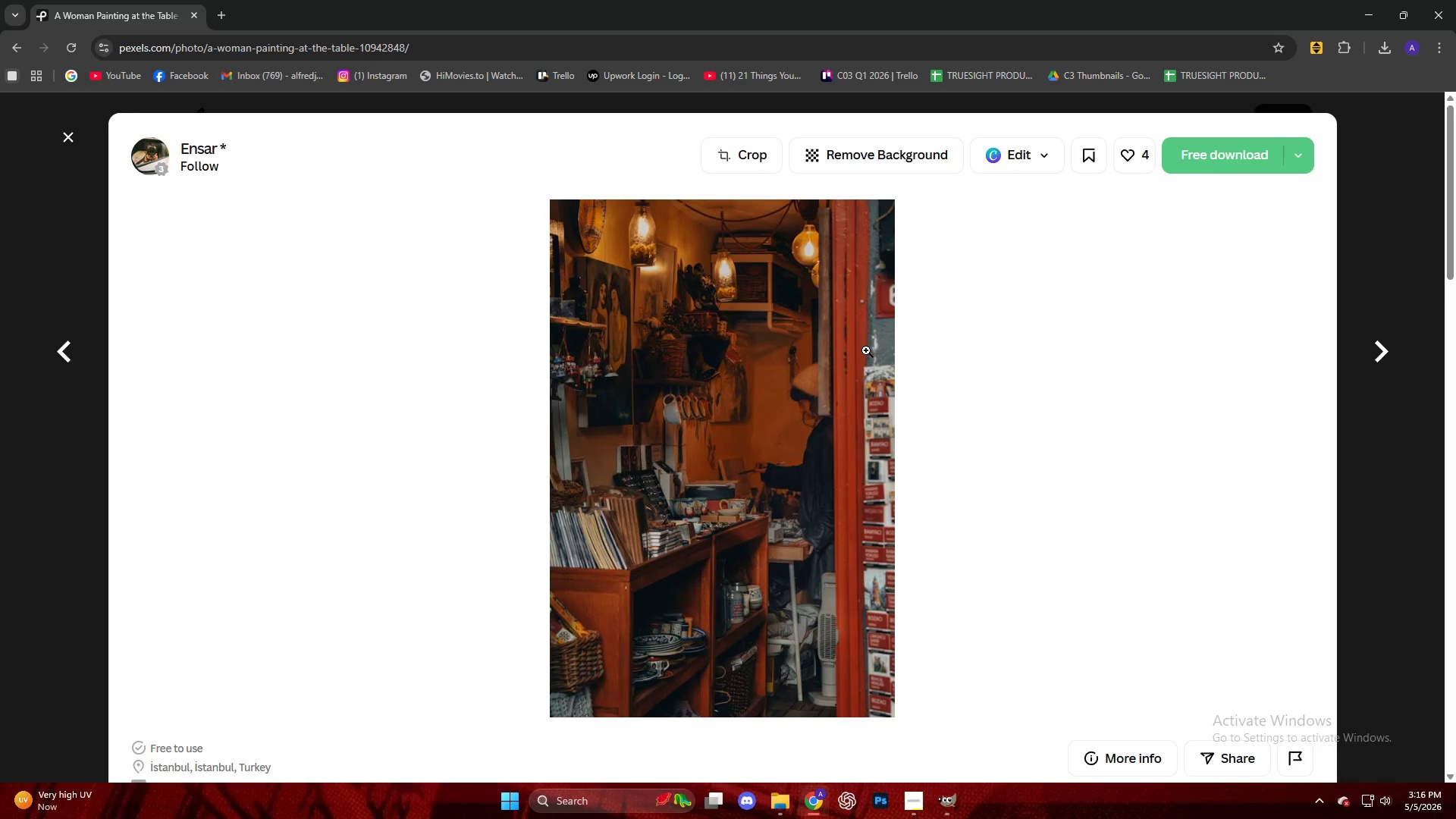 
left_click([1196, 170])
 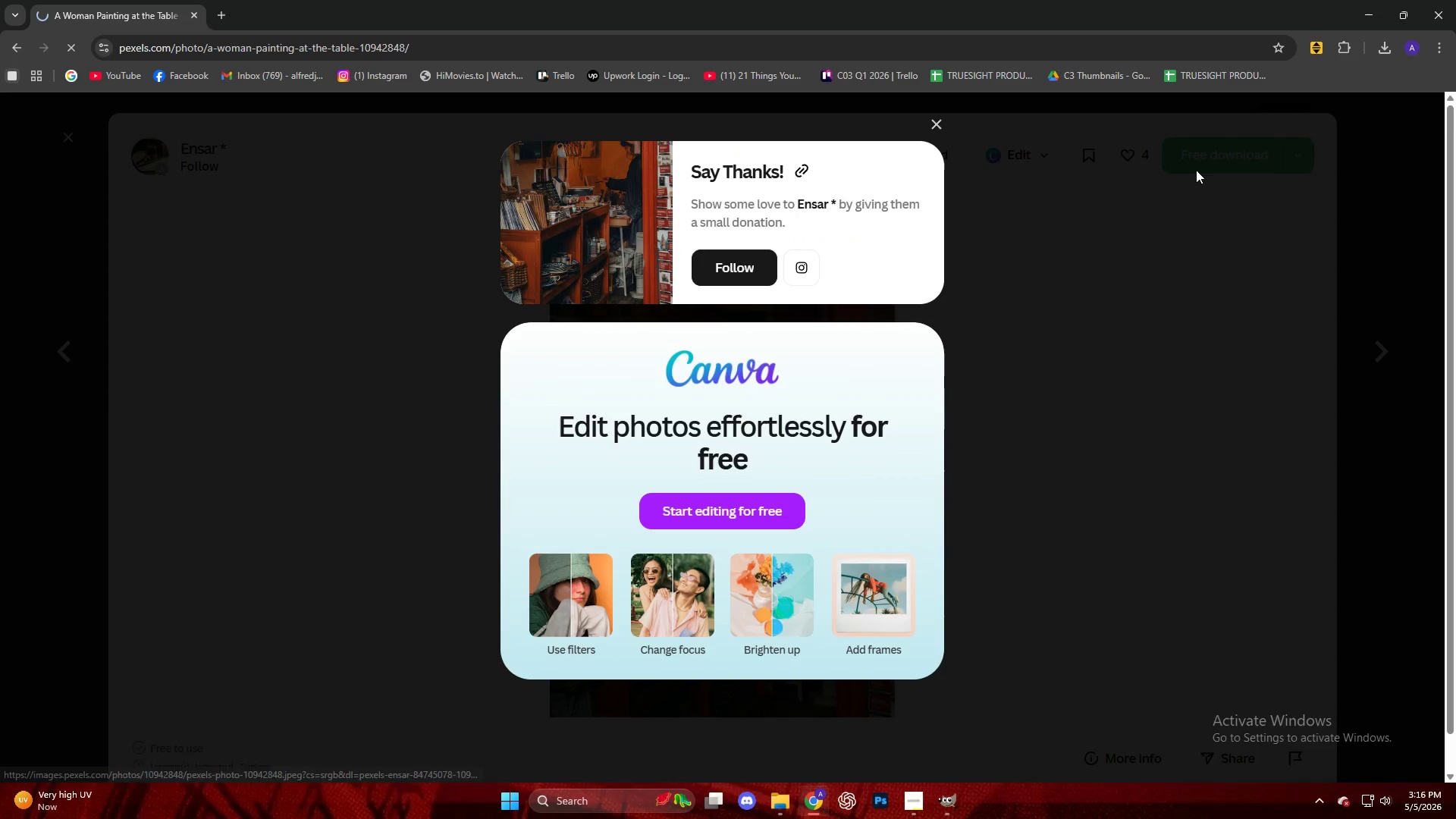 
mouse_move([1365, 93])
 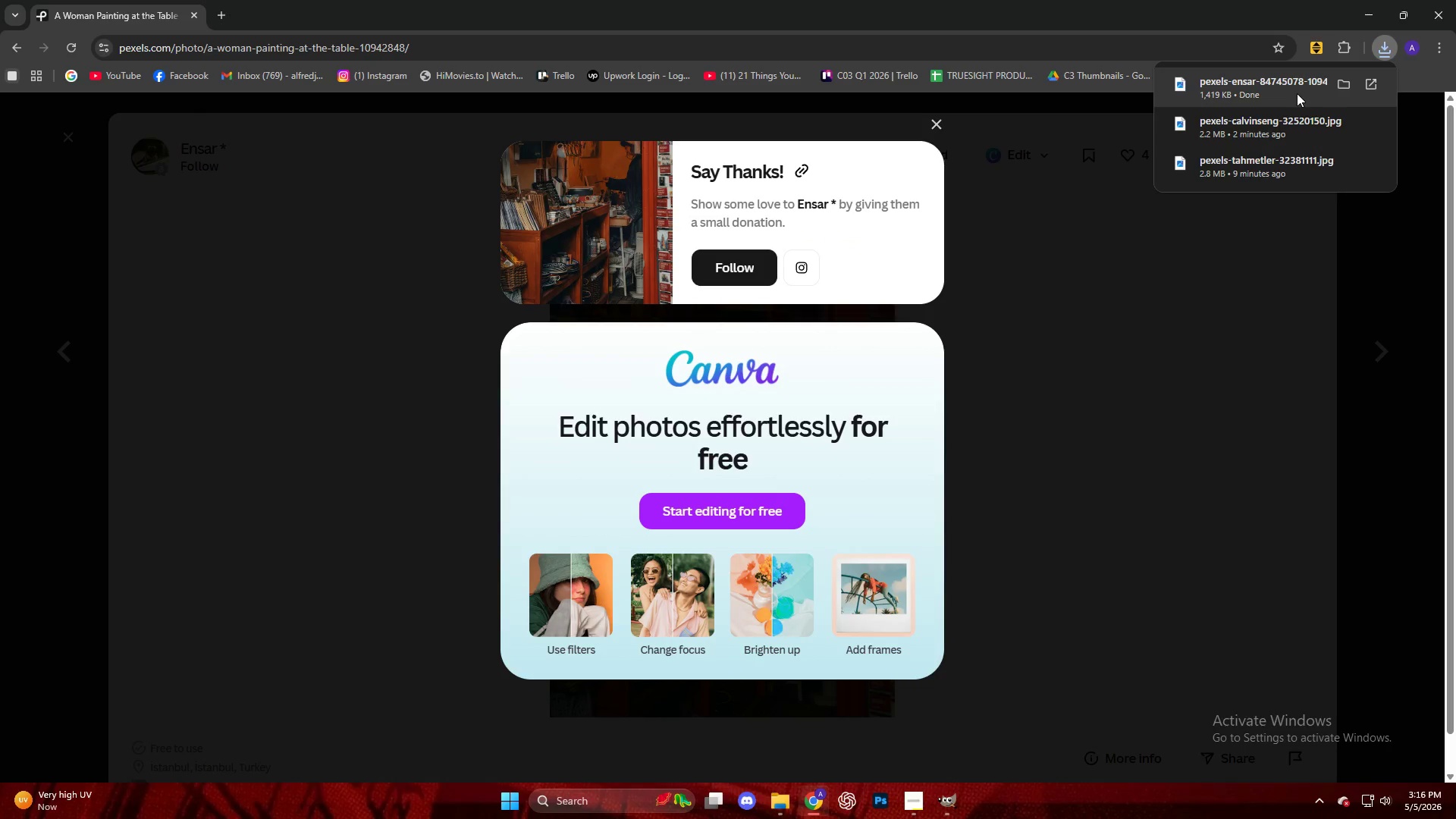 
left_click_drag(start_coordinate=[1290, 97], to_coordinate=[753, 453])
 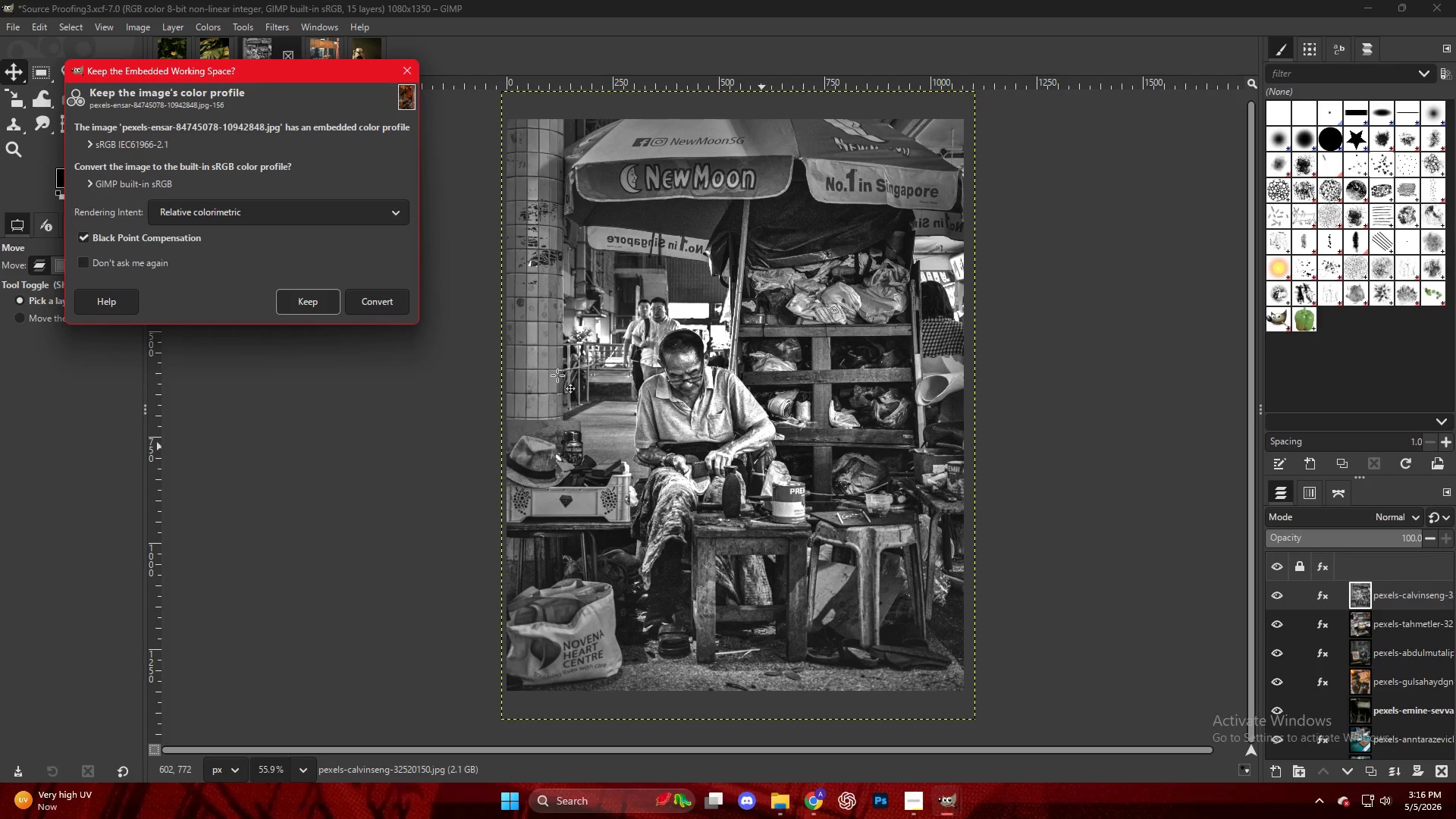 
left_click([327, 290])
 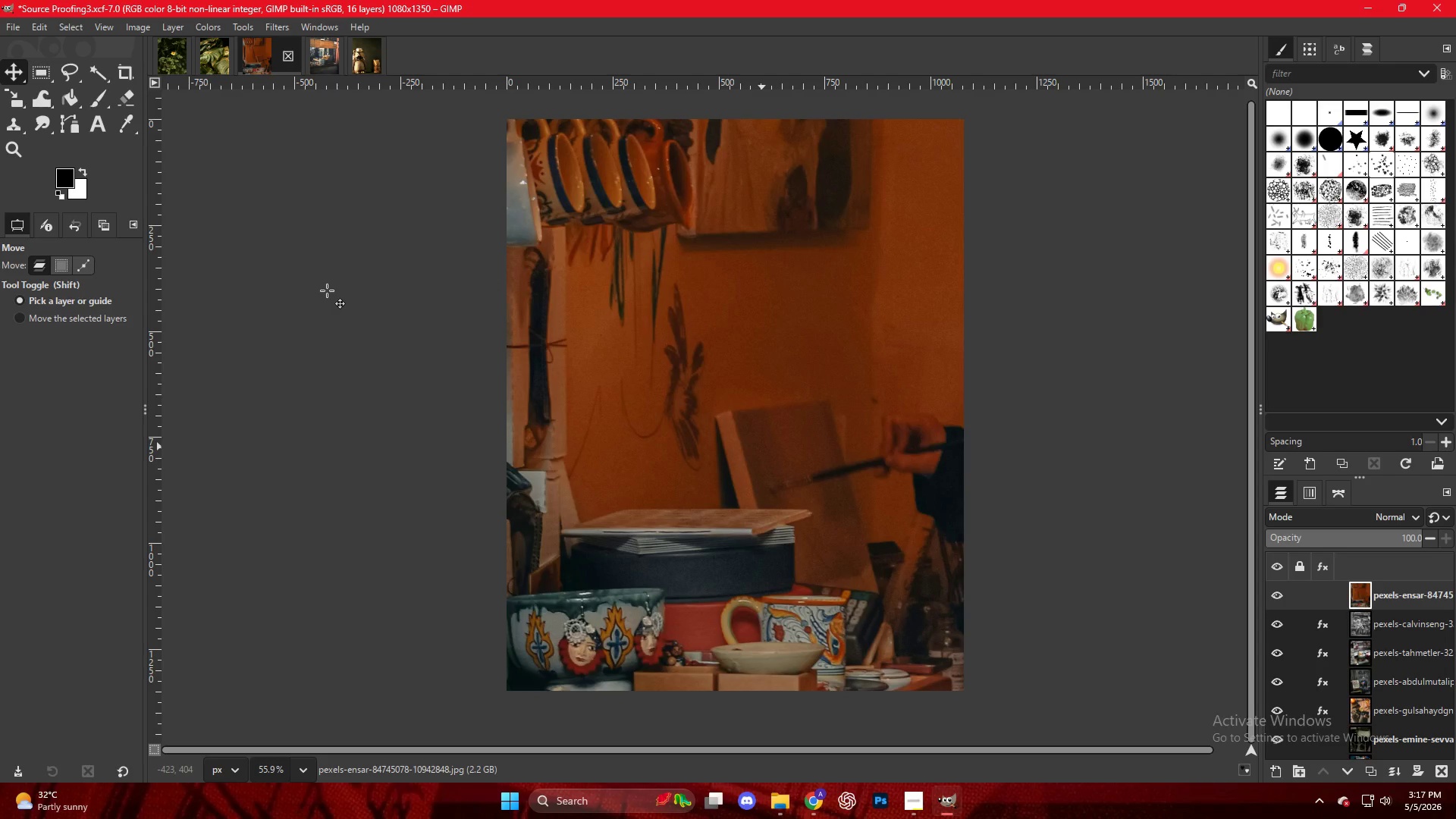 
wait(64.56)
 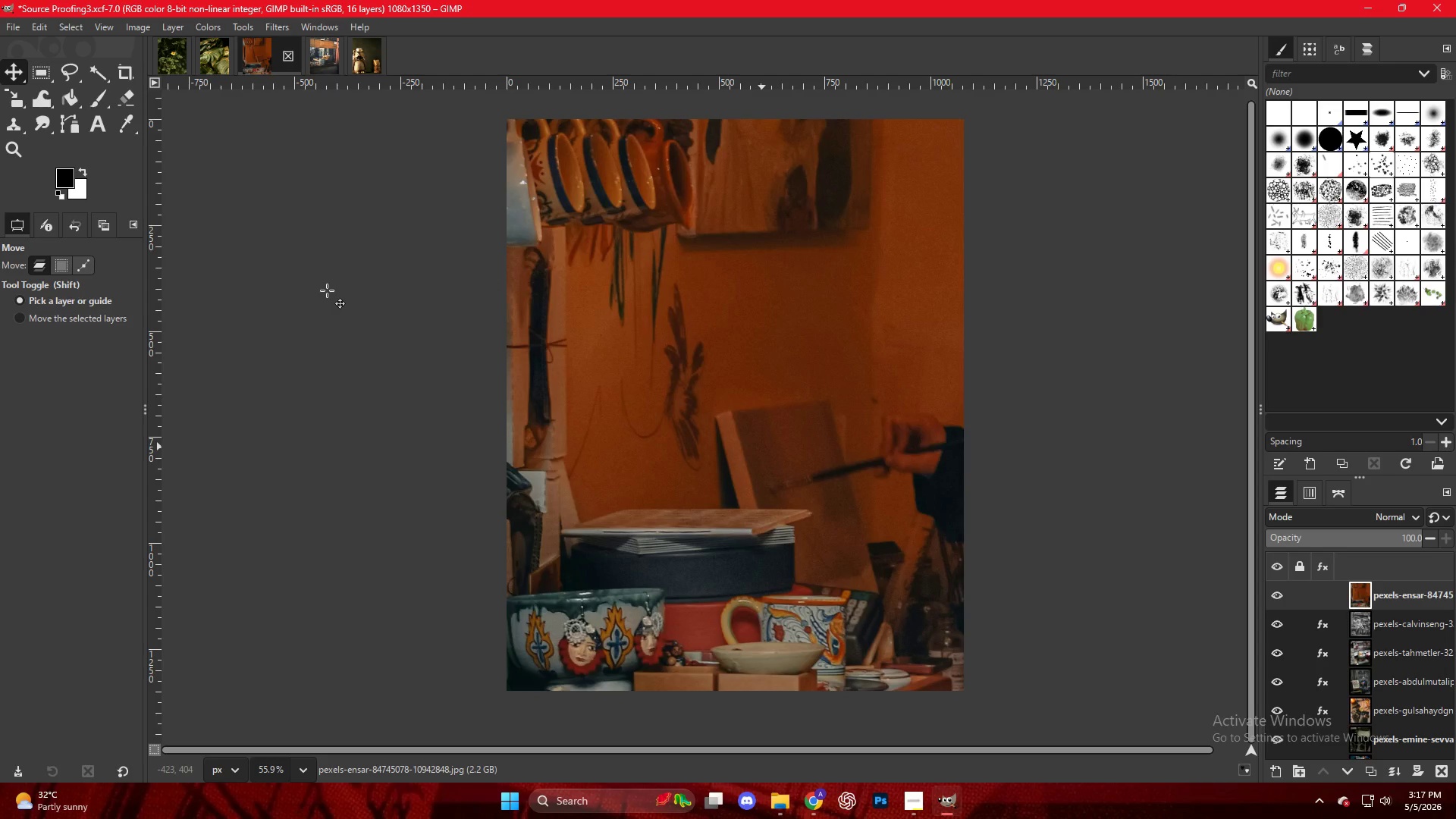 
key(V)
 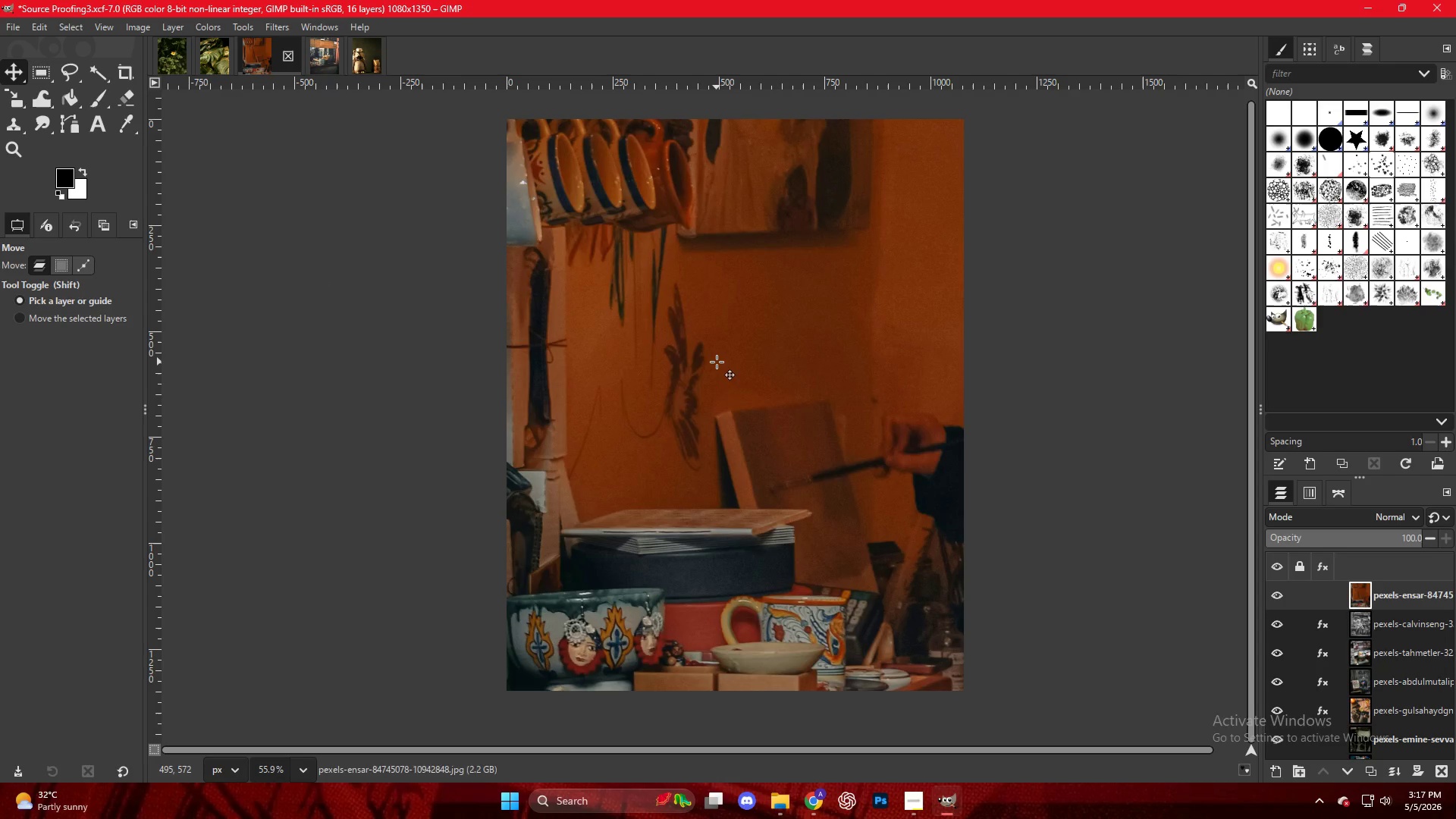 
left_click([717, 362])
 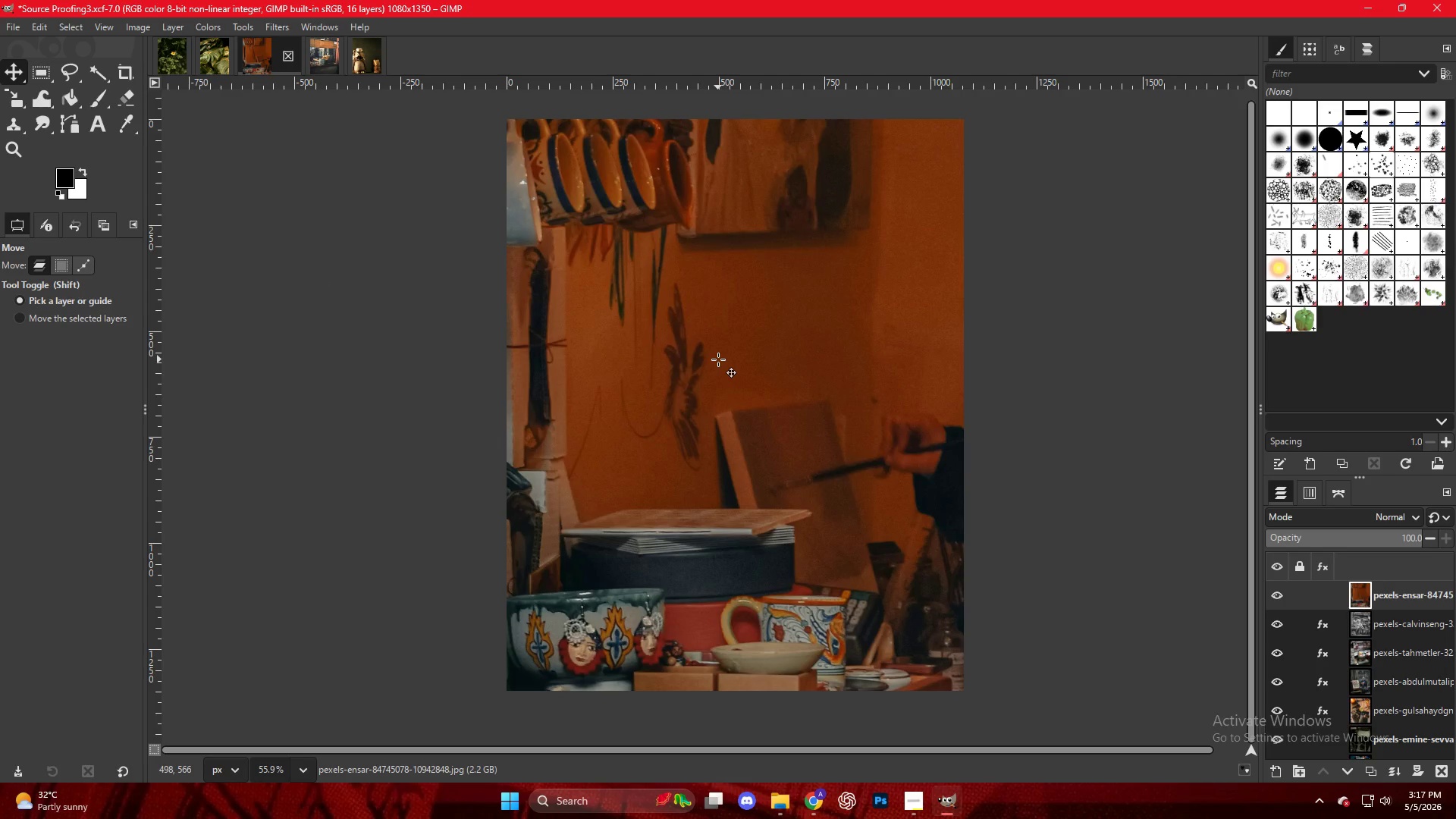 
hold_key(key=ControlLeft, duration=0.69)
scroll: coordinate [716, 368], scroll_direction: down, amount: 9.0
 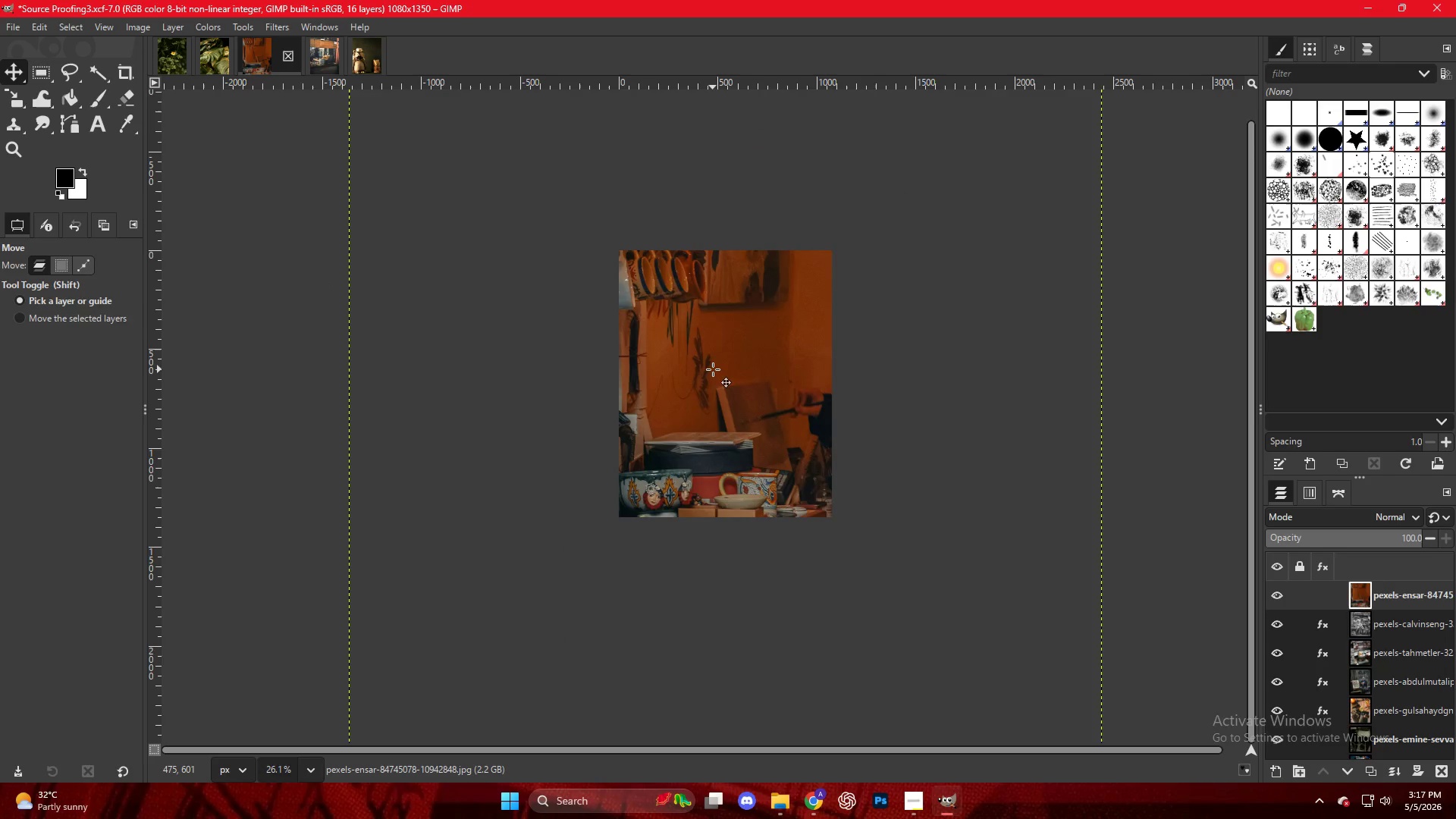 
key(Control+ControlLeft)
 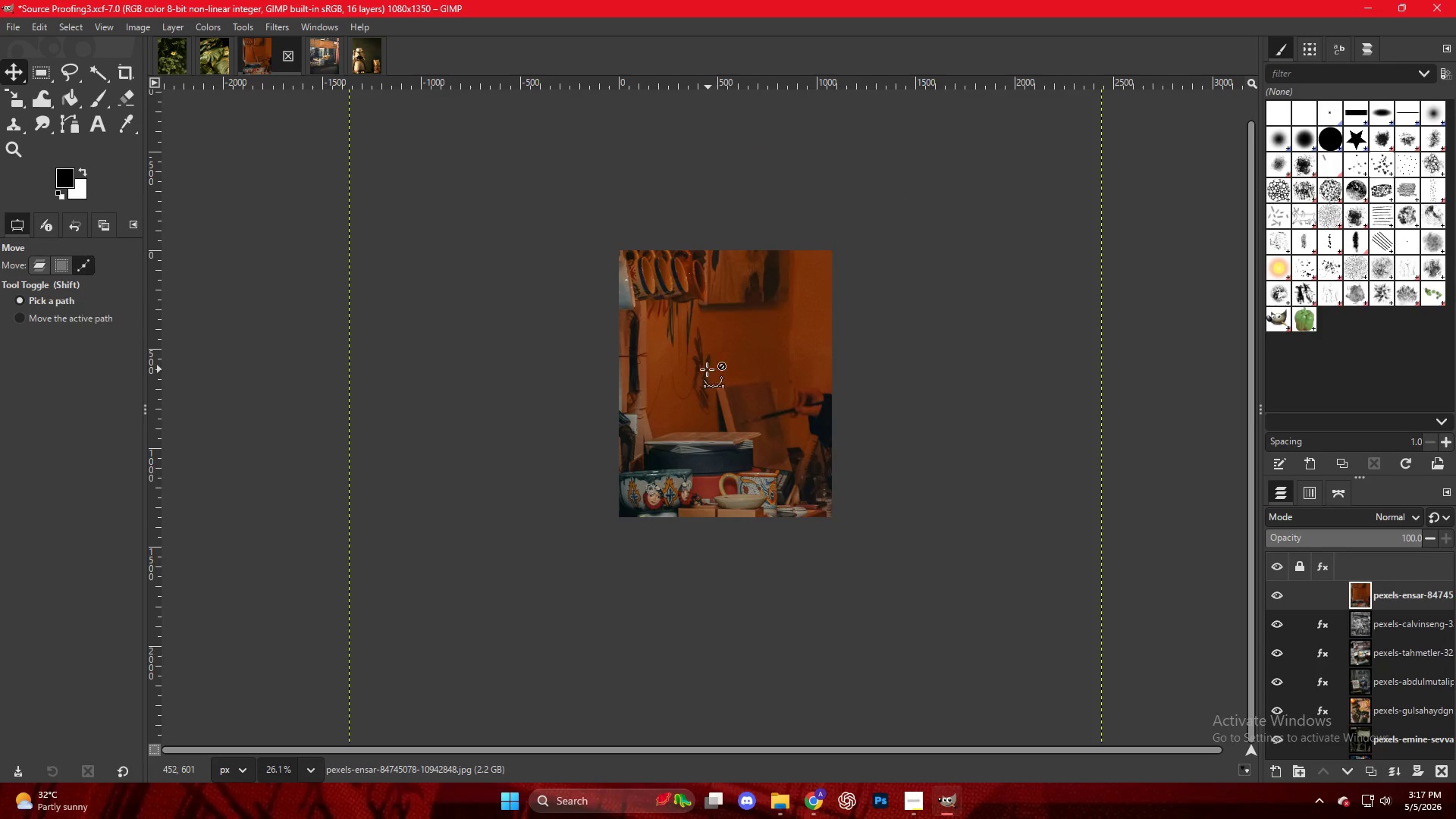 
scroll: coordinate [702, 369], scroll_direction: up, amount: 4.0
 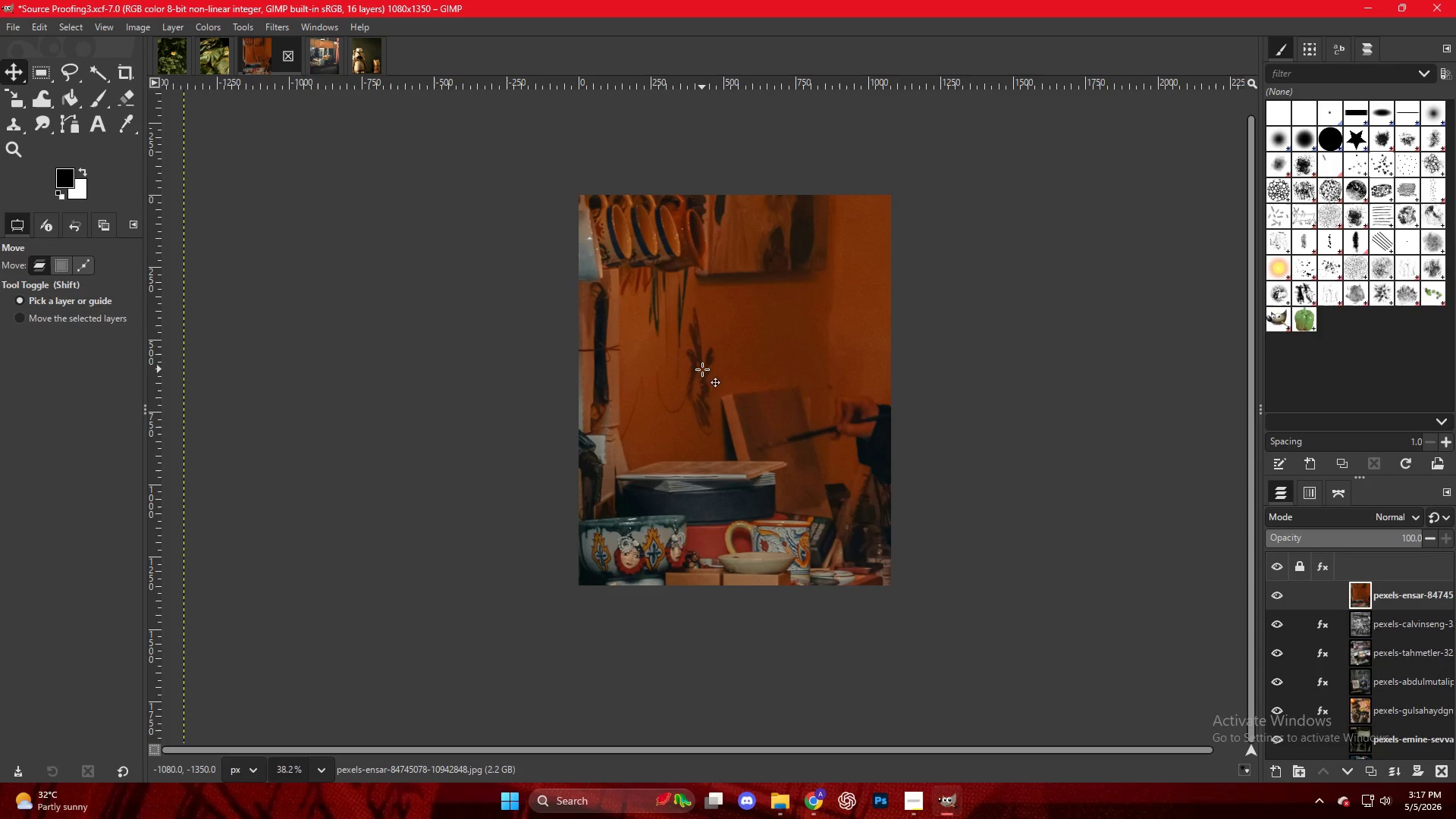 
key(Shift+S)
 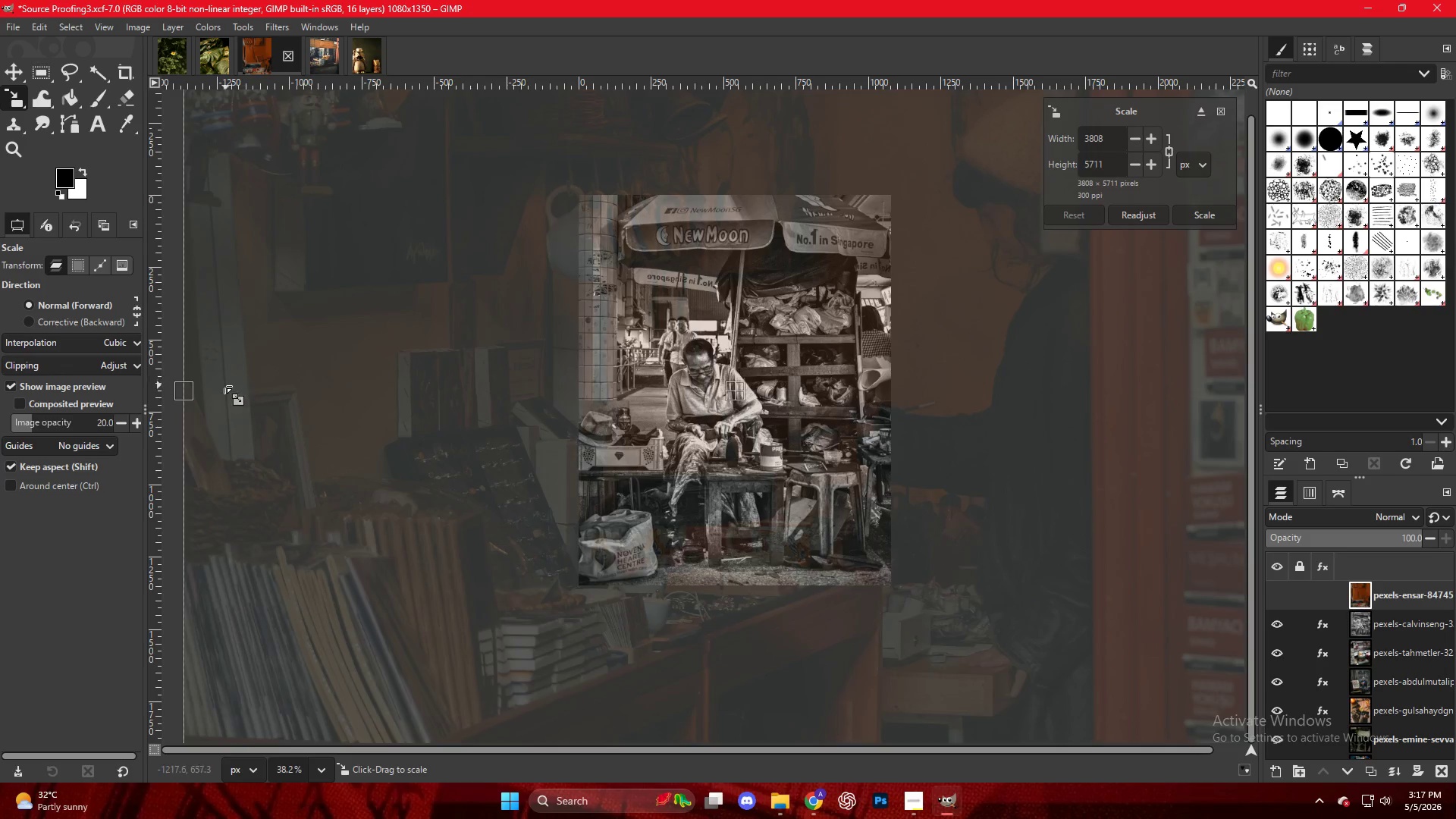 
left_click_drag(start_coordinate=[185, 398], to_coordinate=[576, 372])
 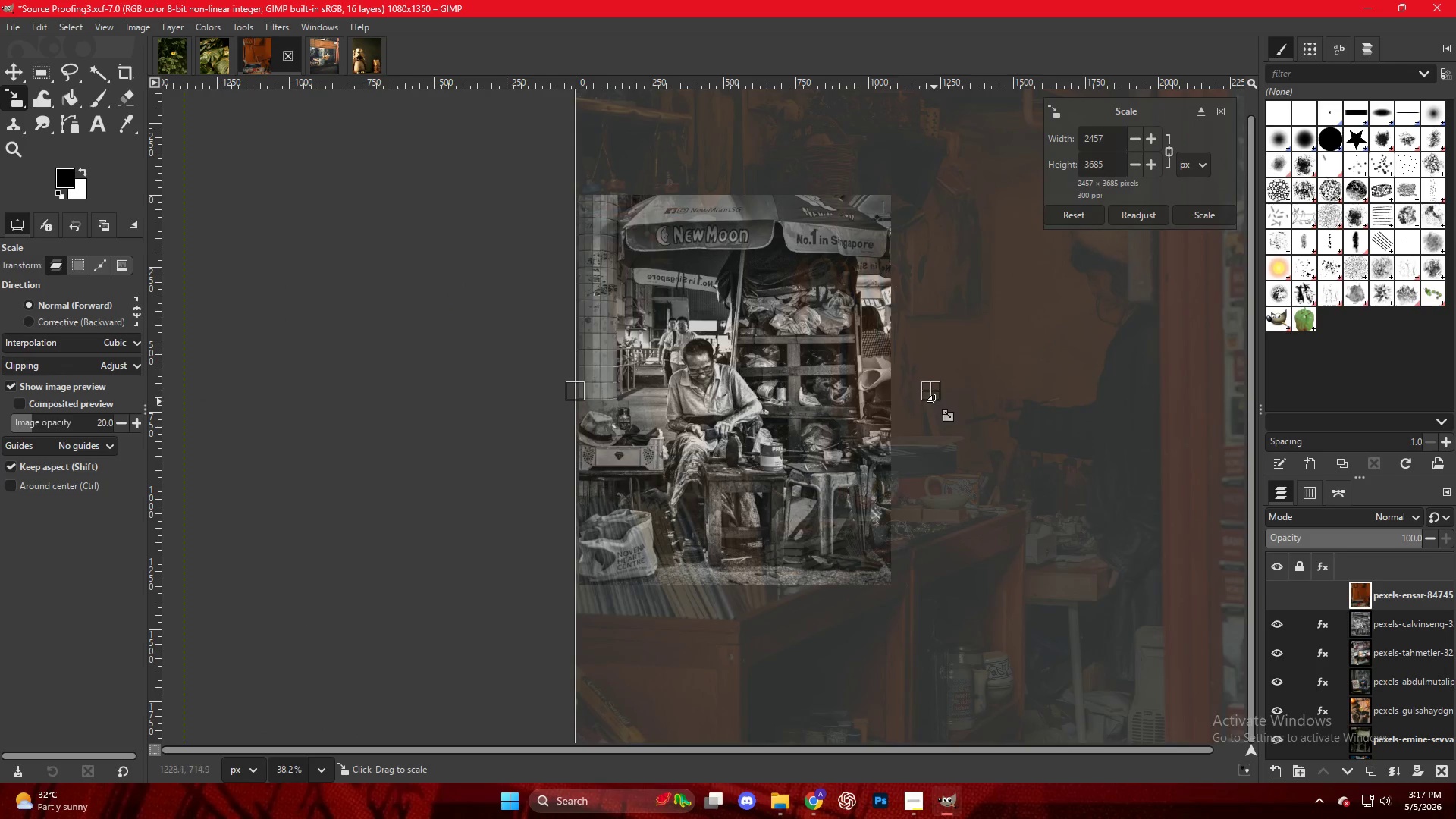 
key(Control+ControlLeft)
 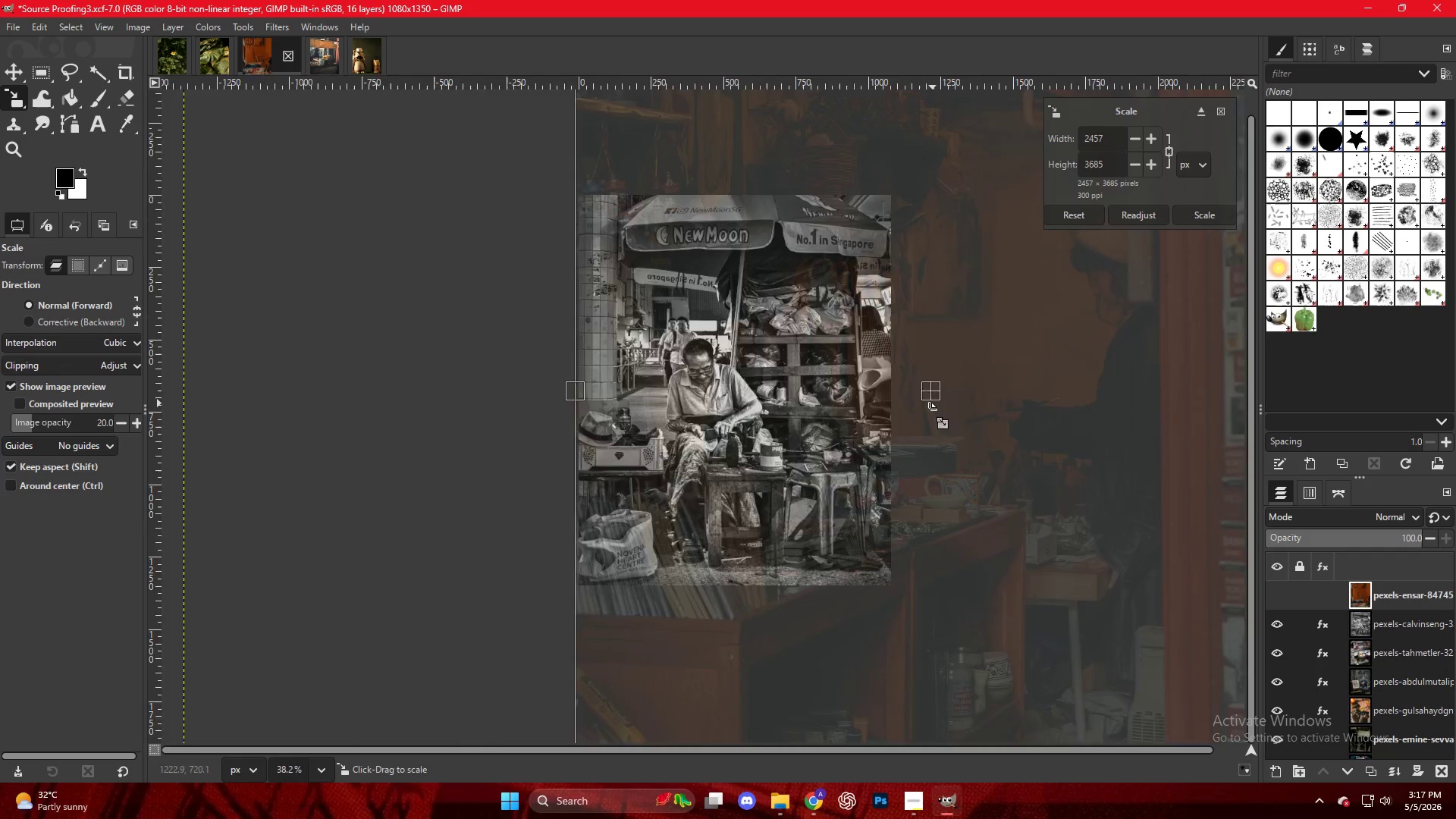 
scroll: coordinate [929, 410], scroll_direction: down, amount: 4.0
 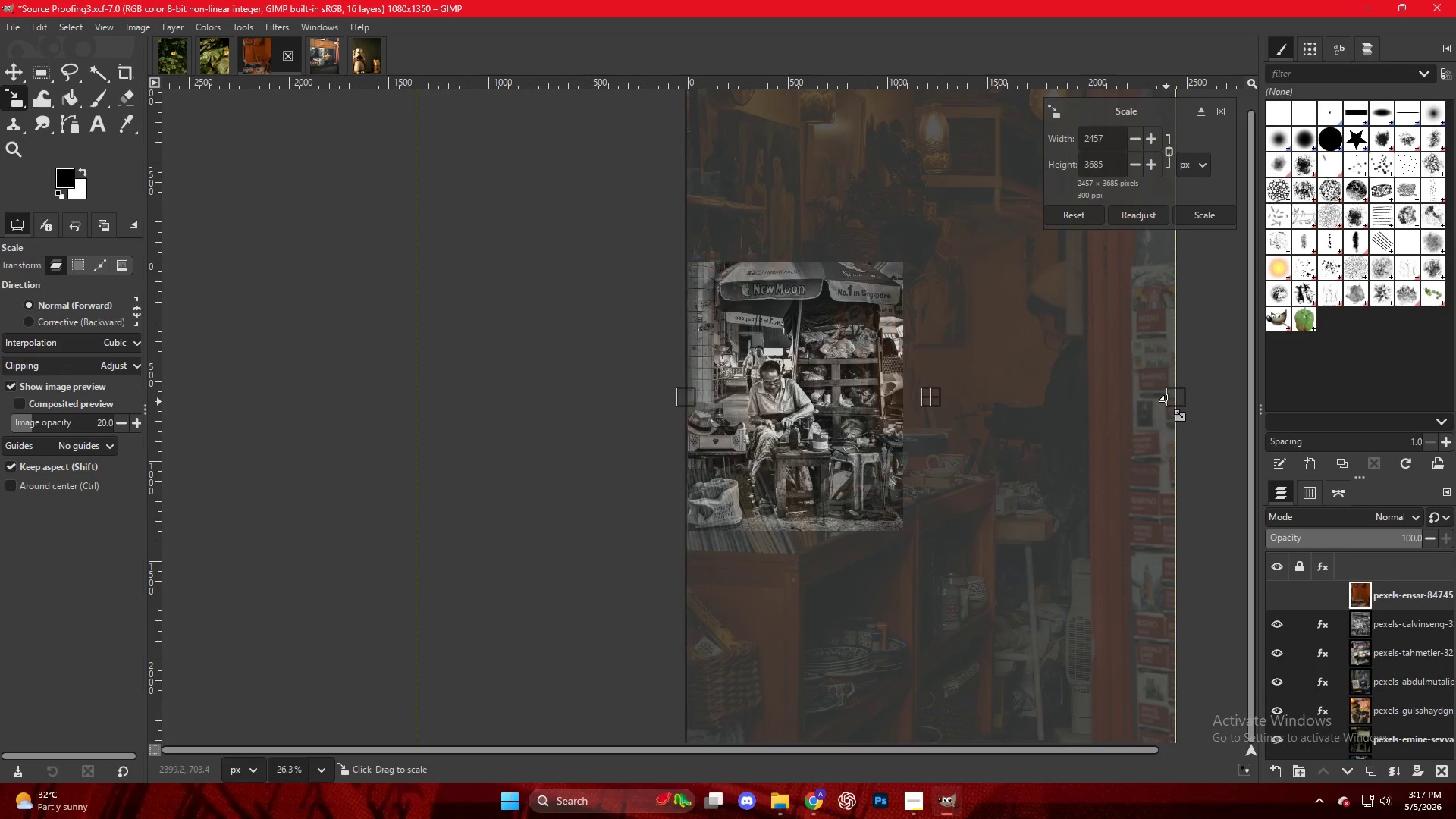 
left_click_drag(start_coordinate=[1171, 402], to_coordinate=[900, 403])
 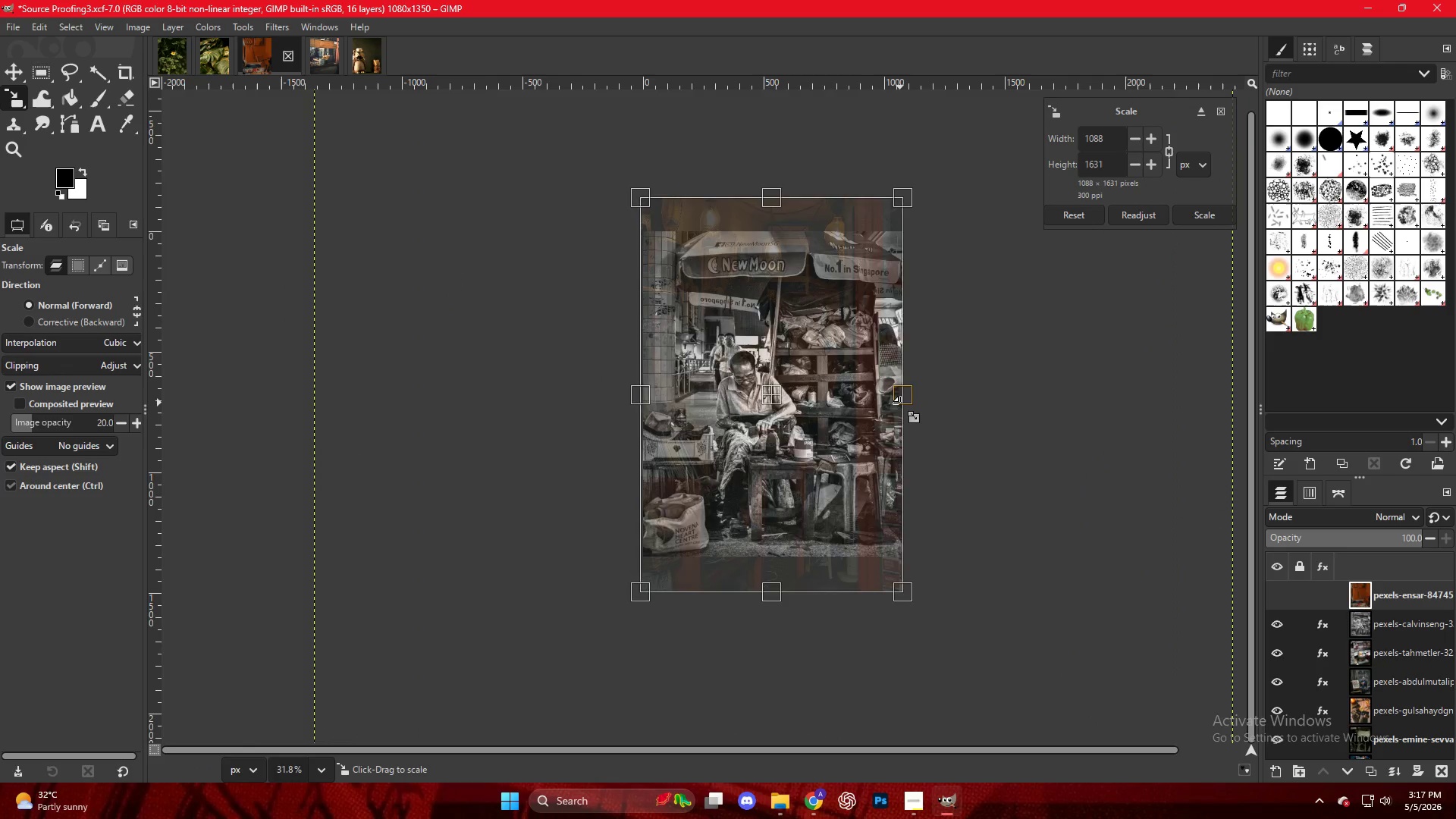 
hold_key(key=ControlLeft, duration=0.84)
scroll: coordinate [831, 388], scroll_direction: up, amount: 15.0
 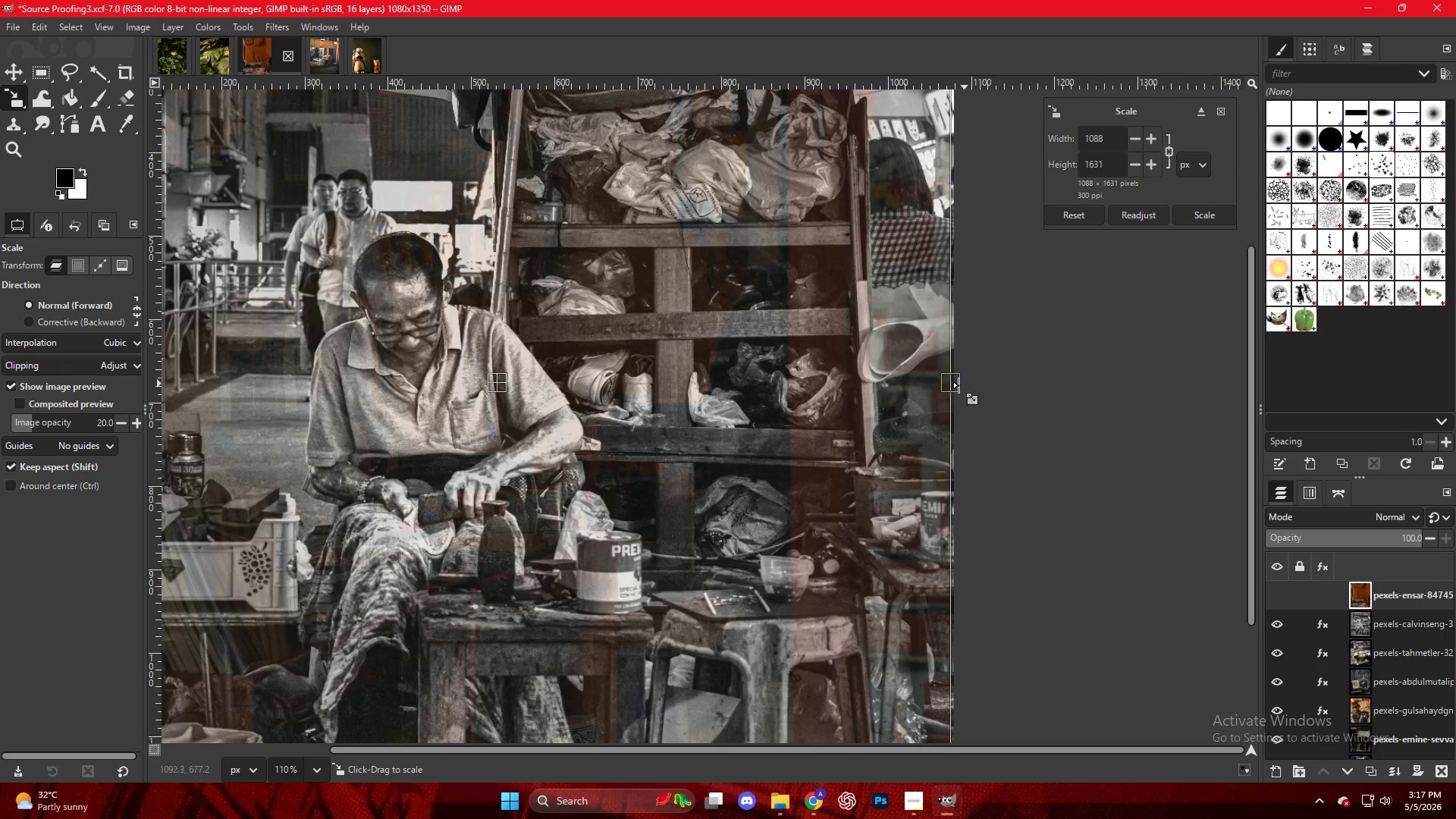 
left_click_drag(start_coordinate=[956, 388], to_coordinate=[963, 388])
 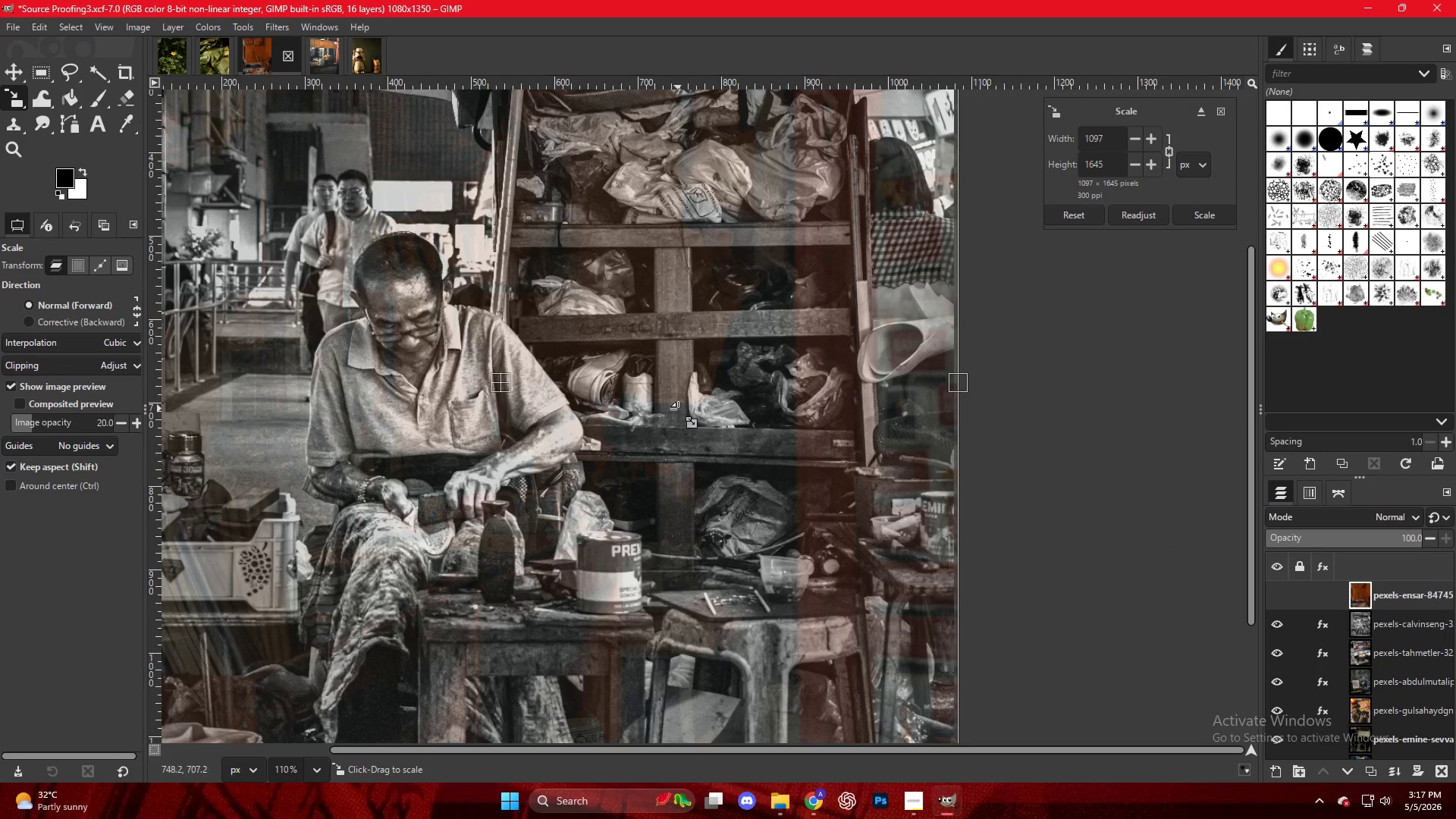 
key(Control+ControlLeft)
 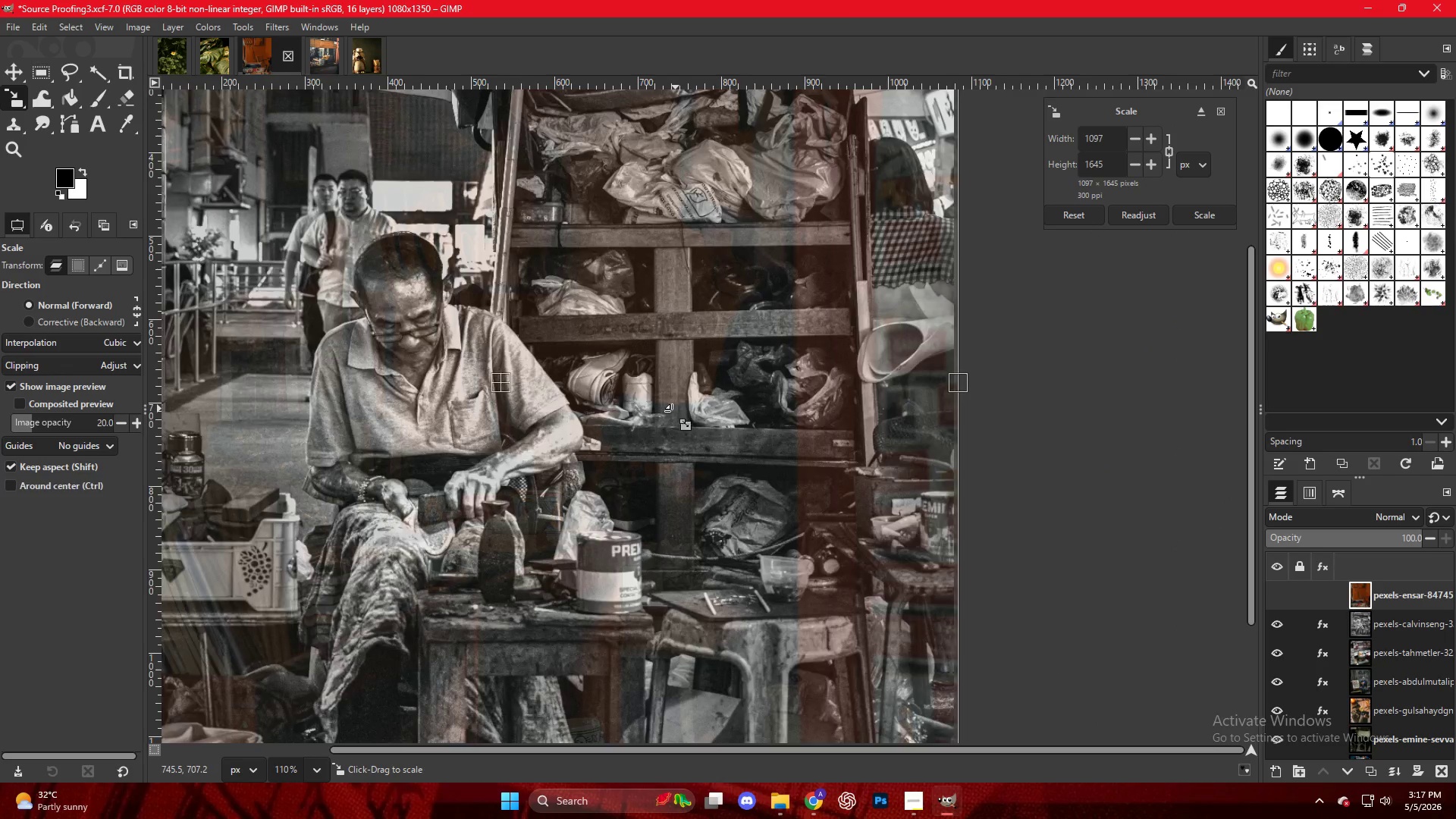 
scroll: coordinate [667, 413], scroll_direction: down, amount: 4.0
 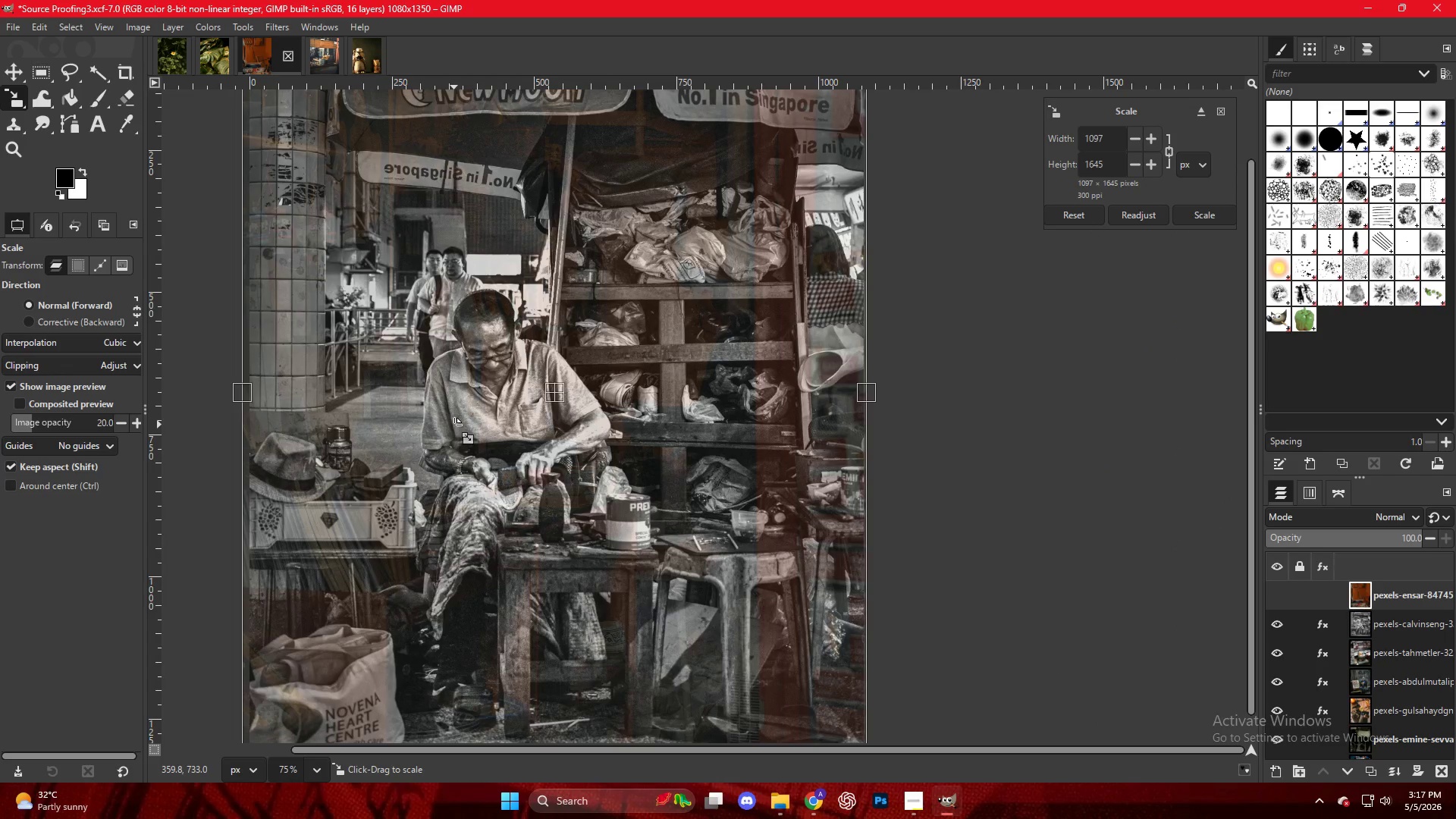 
key(M)
 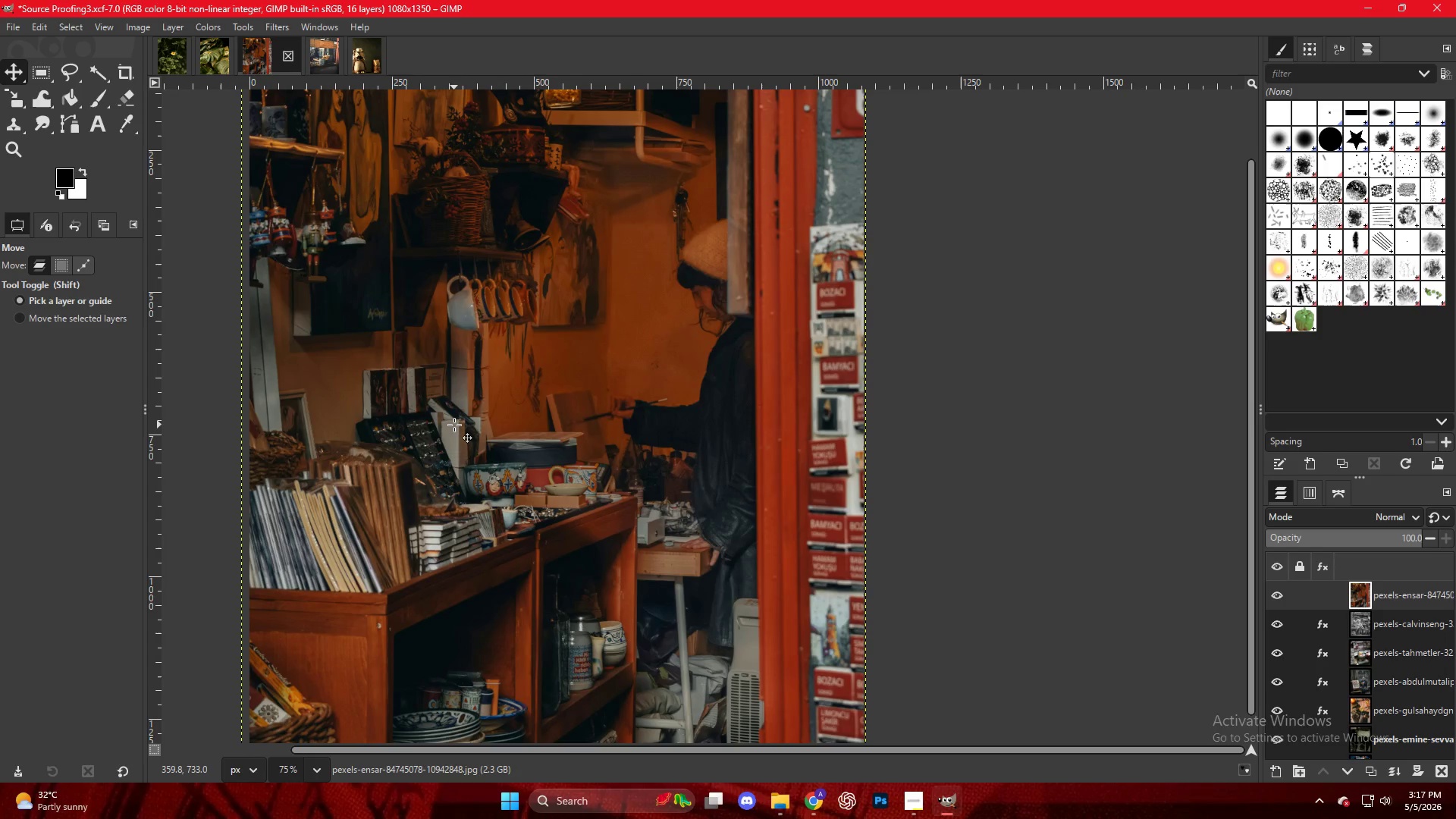 
hold_key(key=ControlLeft, duration=0.44)
 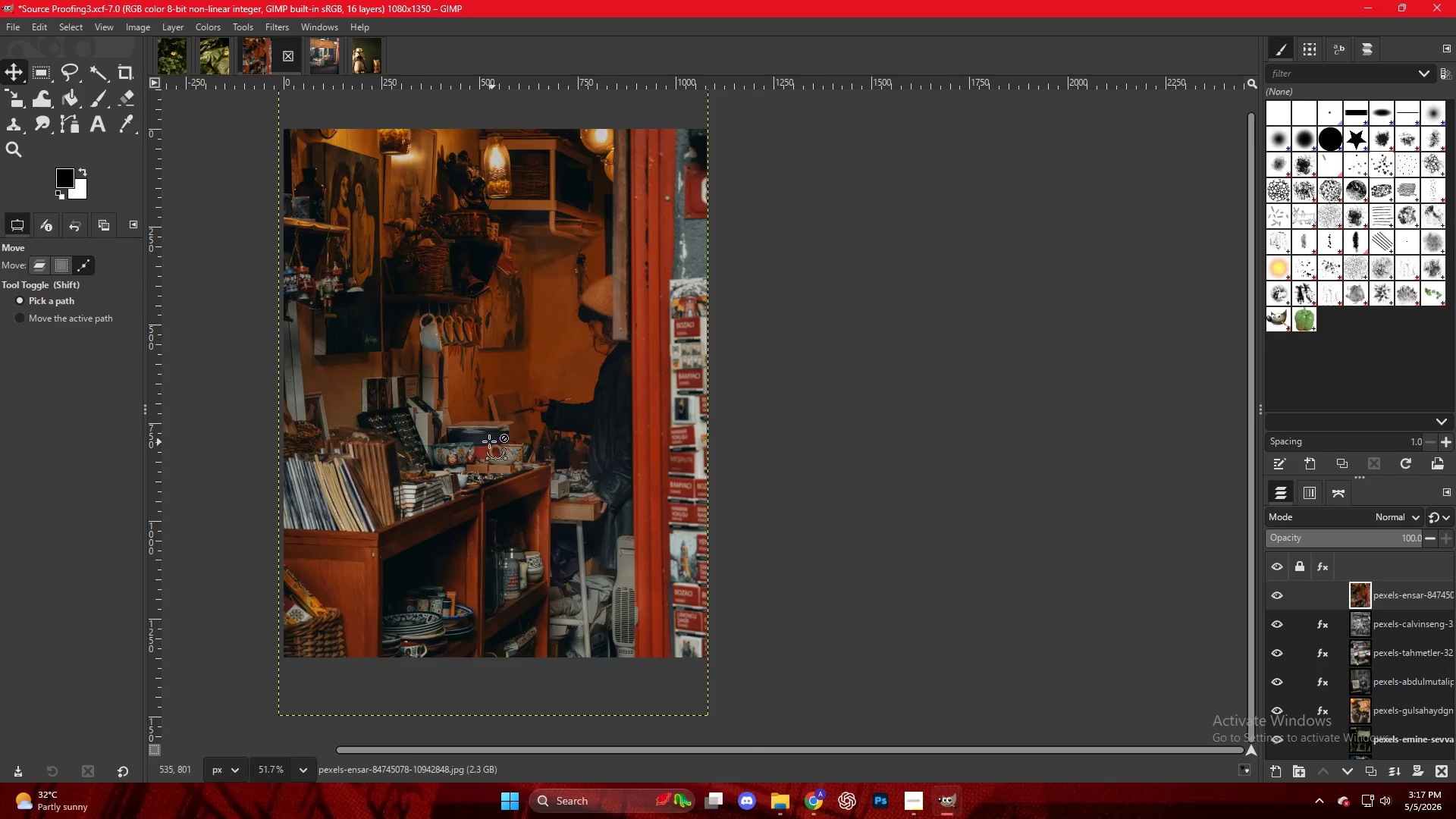 
hold_key(key=ControlLeft, duration=0.44)
 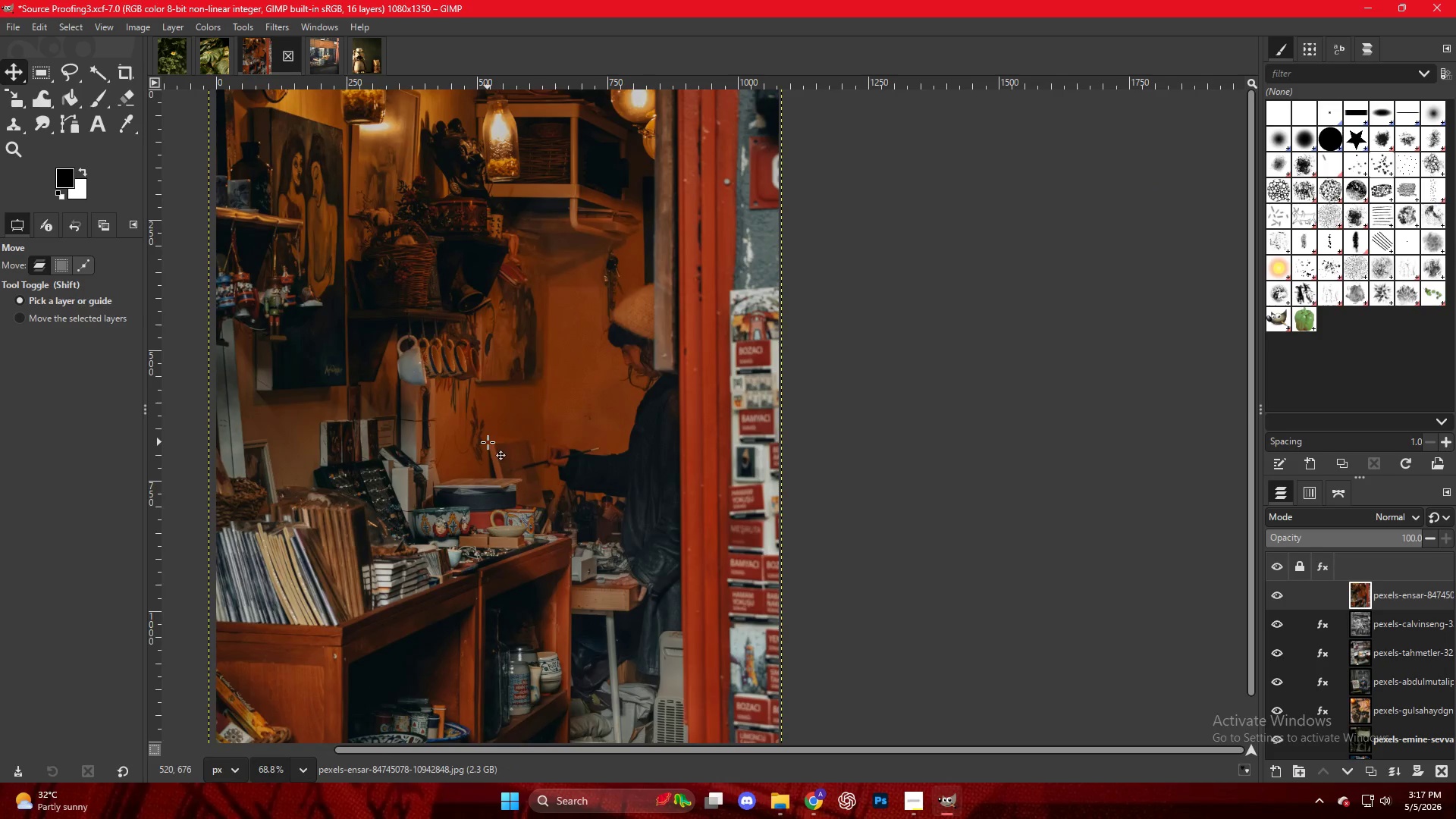 
key(Control+ControlLeft)
 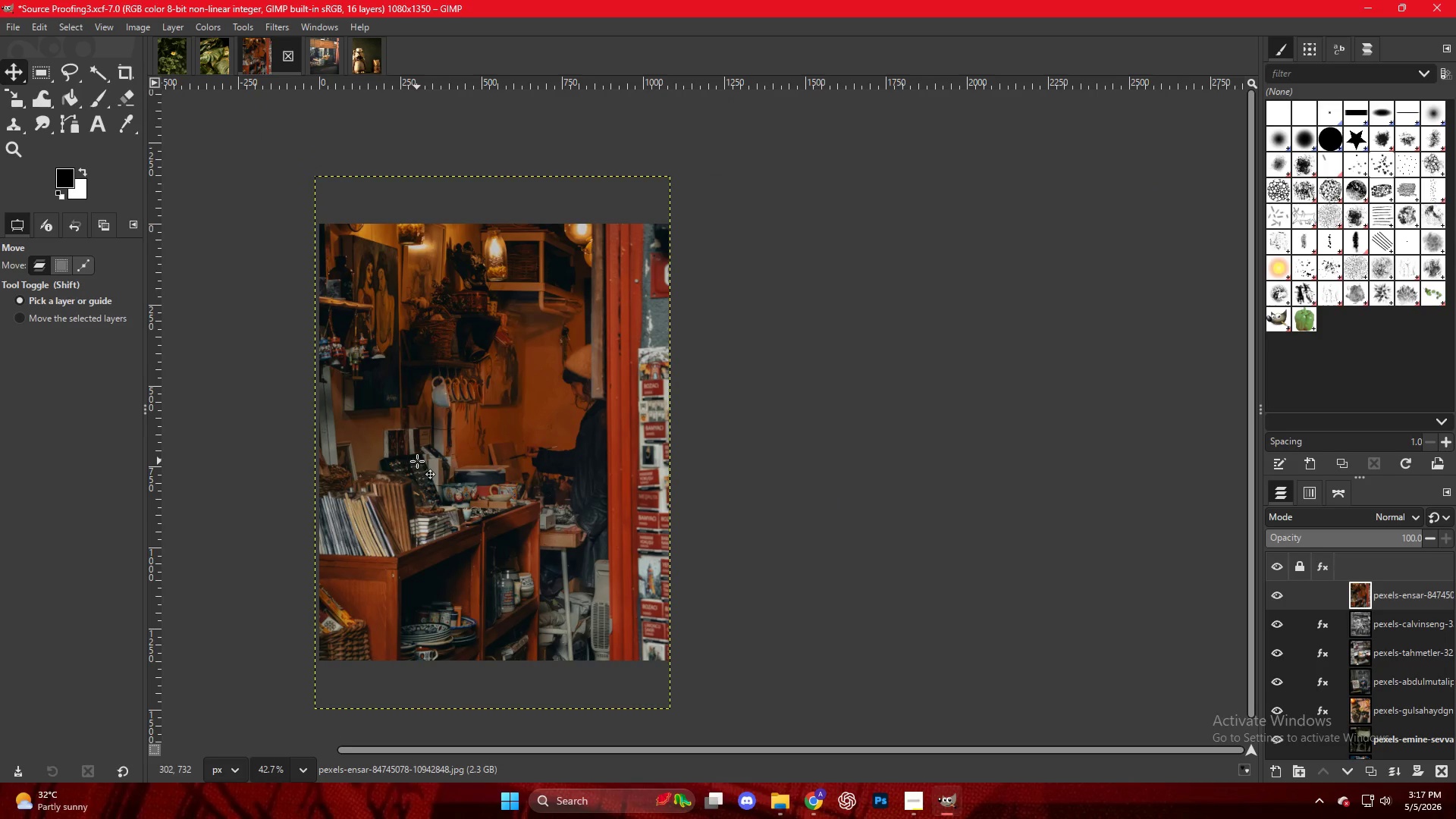 
scroll: coordinate [488, 444], scroll_direction: down, amount: 2.0
 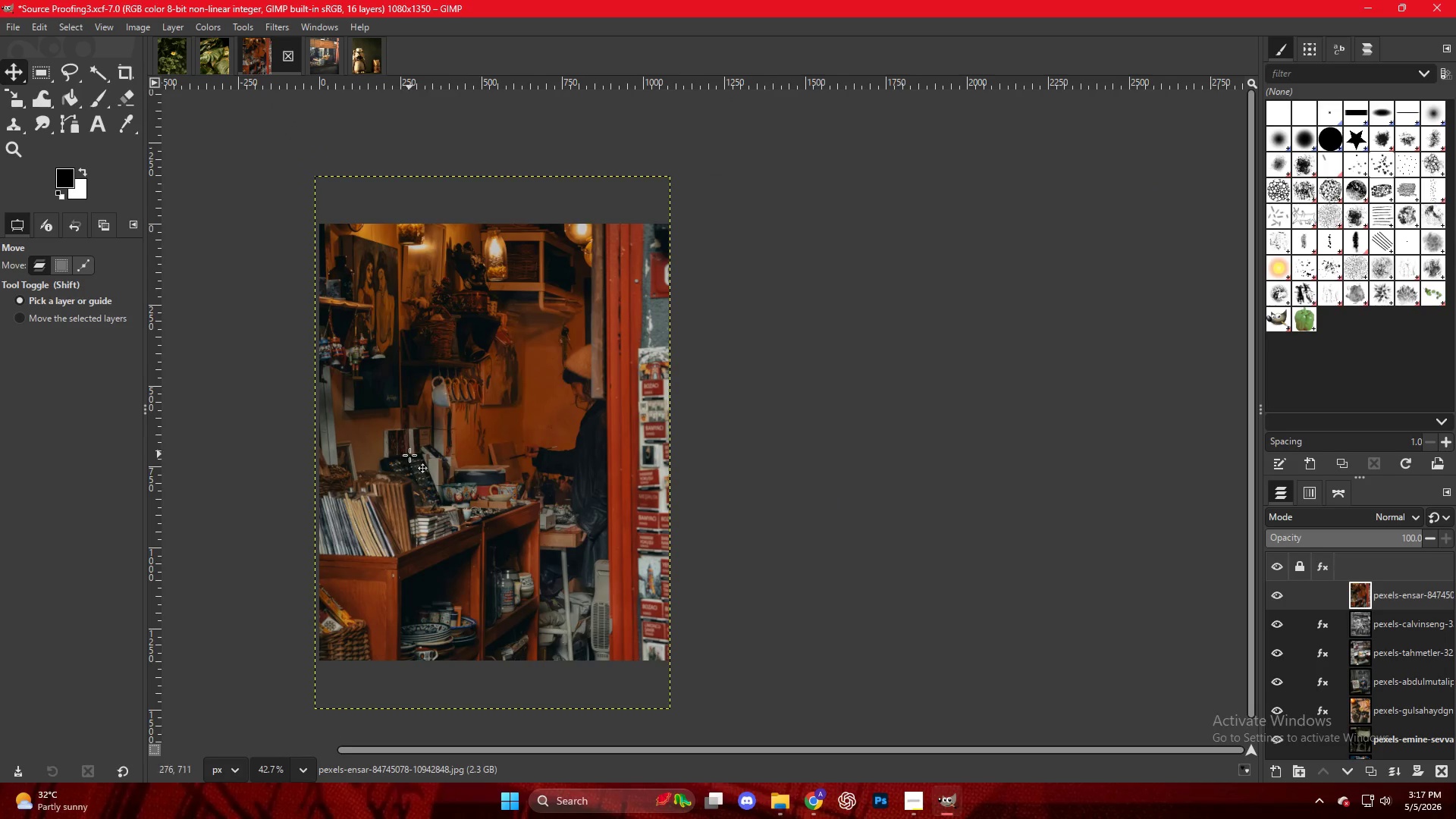 
left_click_drag(start_coordinate=[419, 457], to_coordinate=[418, 413])
 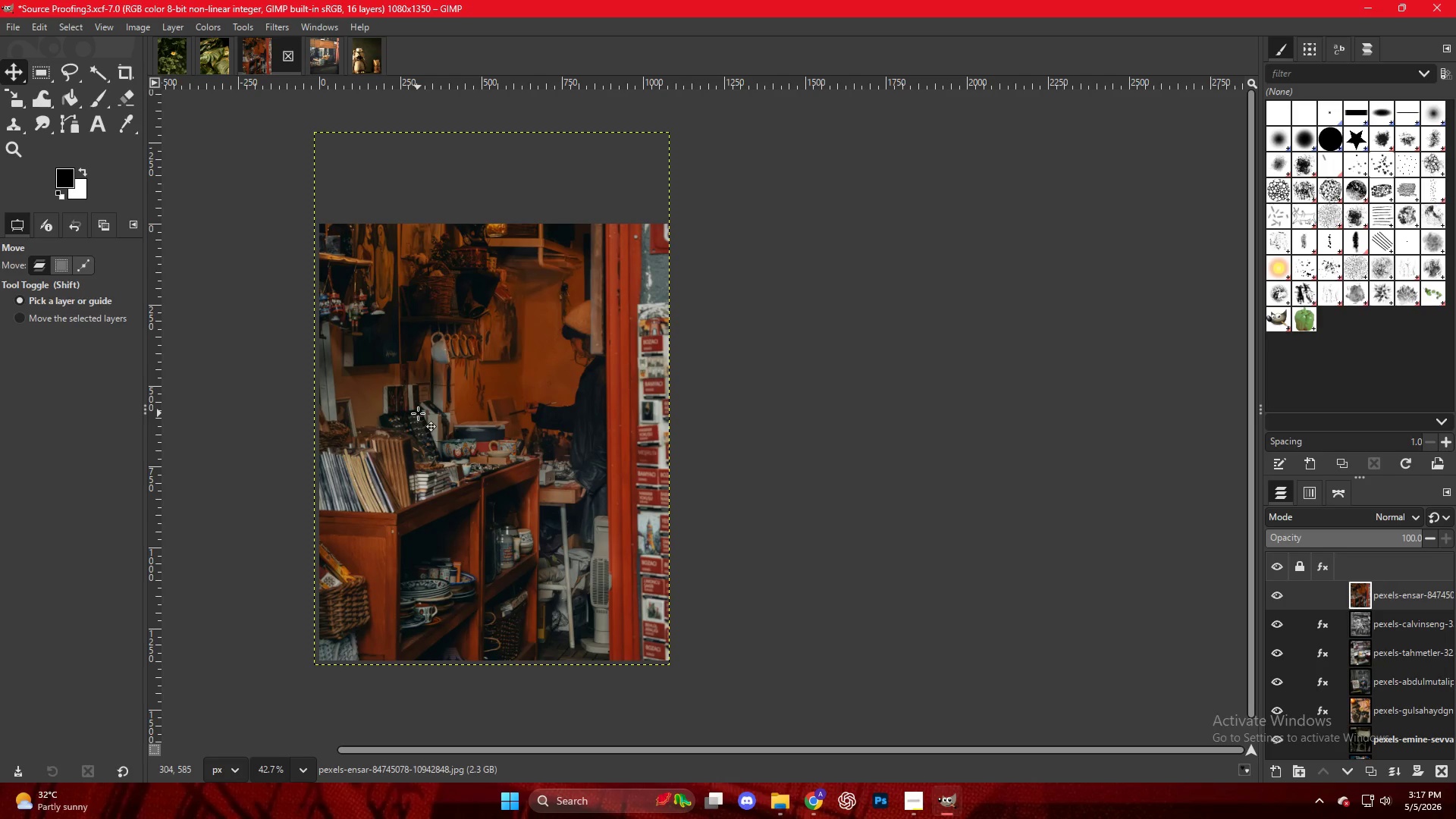 
key(Control+ControlLeft)
 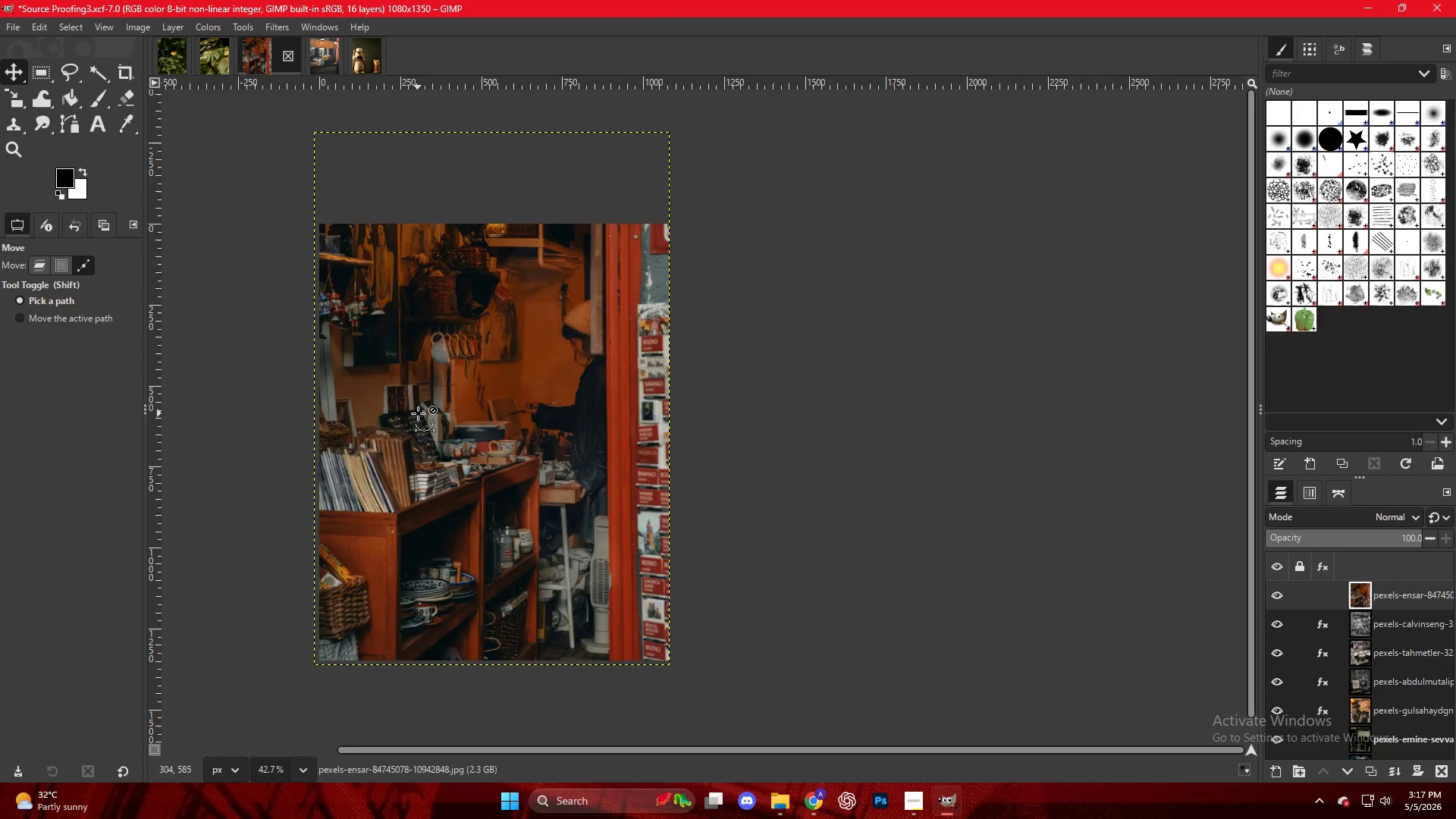 
left_click([263, 426])
 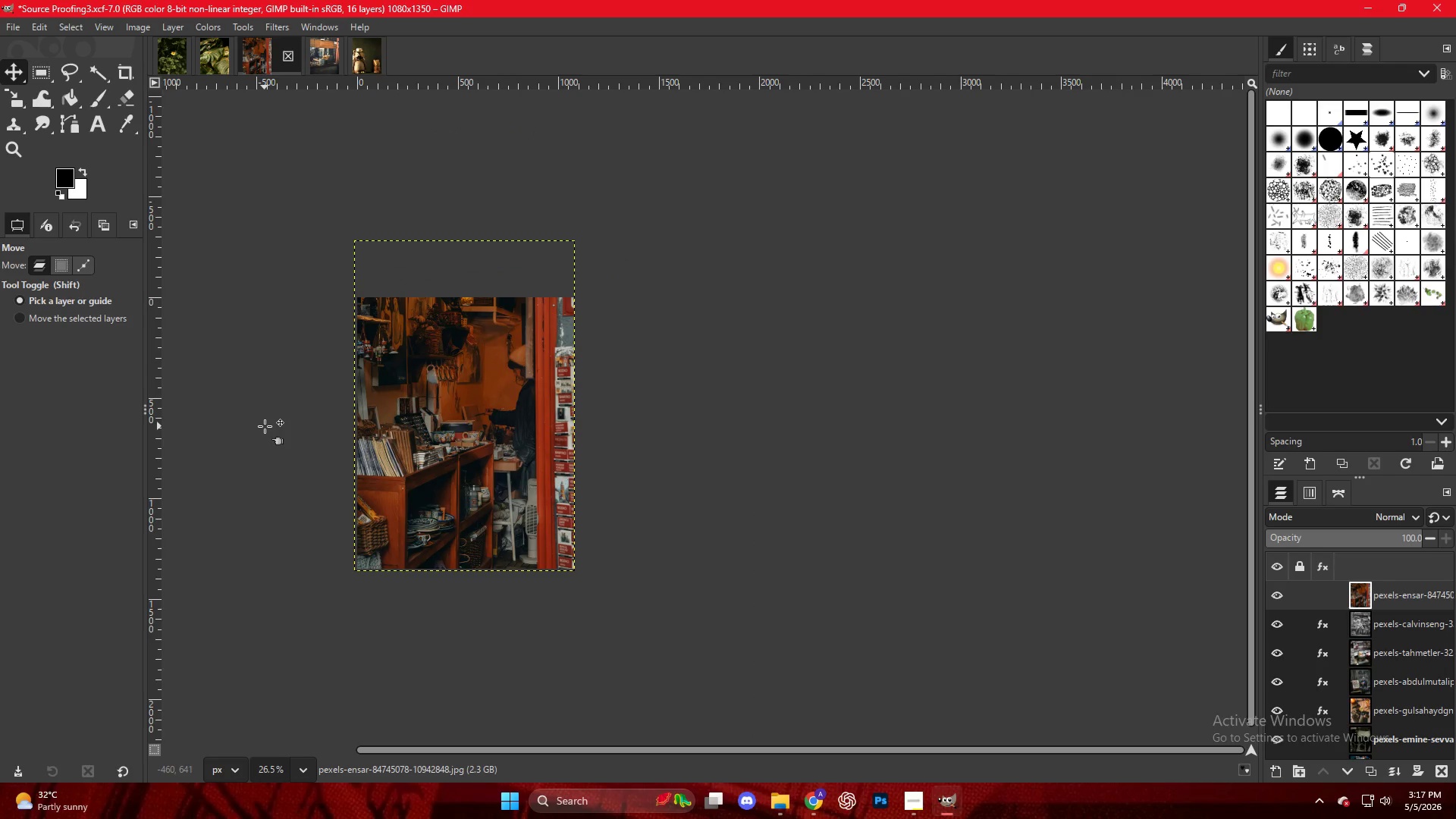 
scroll: coordinate [416, 419], scroll_direction: down, amount: 5.0
 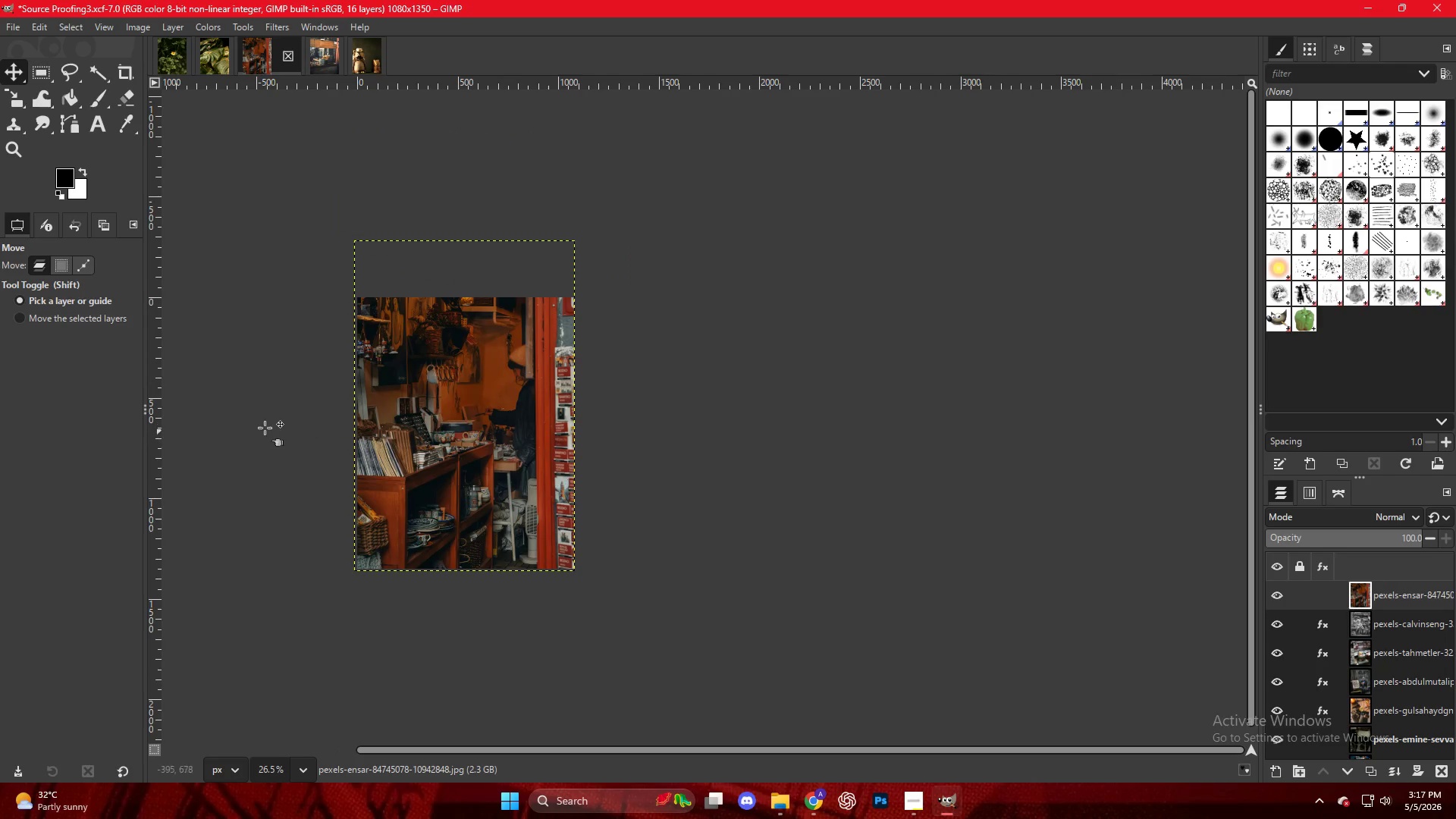 
key(M)
 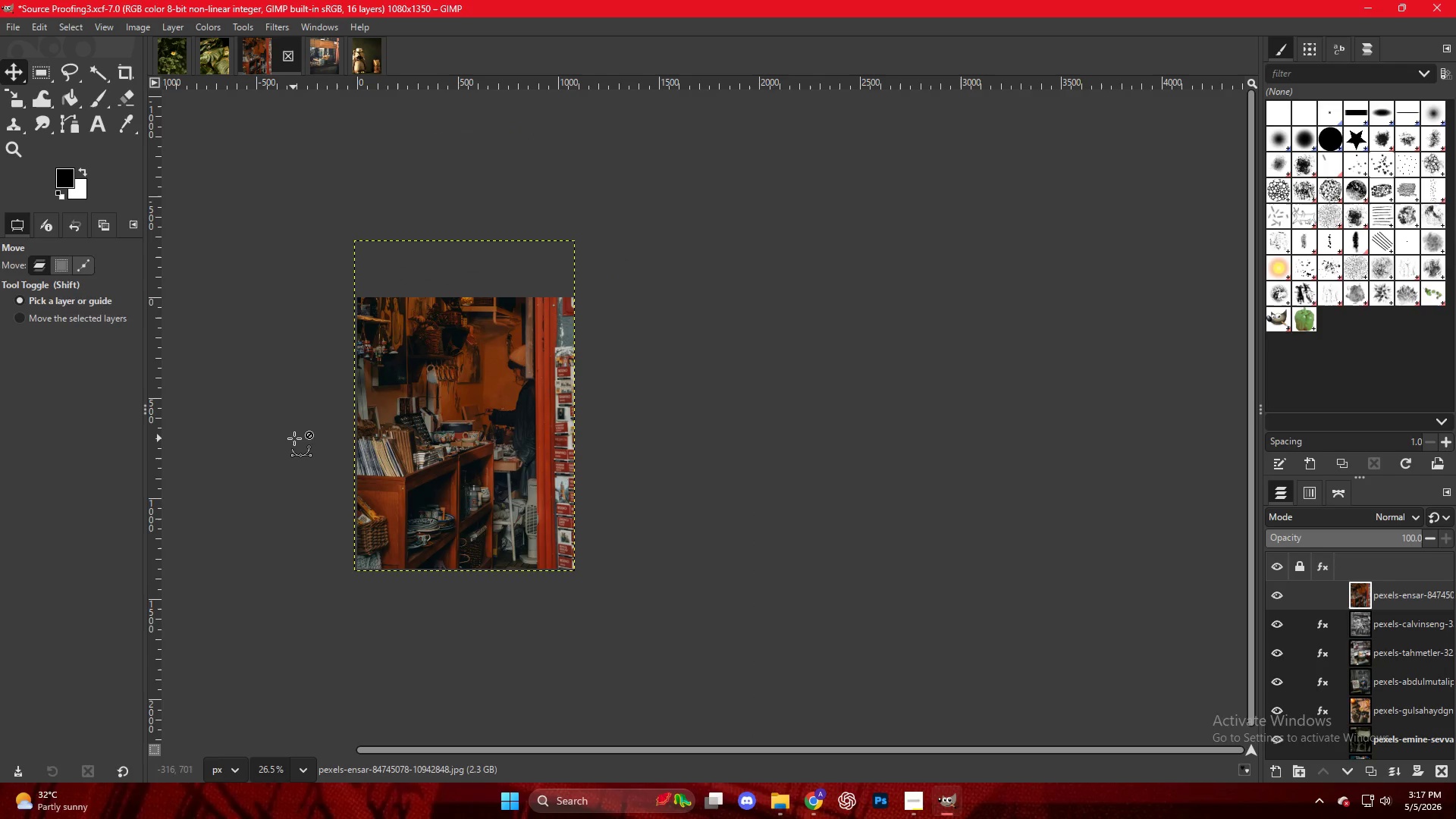 
hold_key(key=ControlLeft, duration=0.91)
 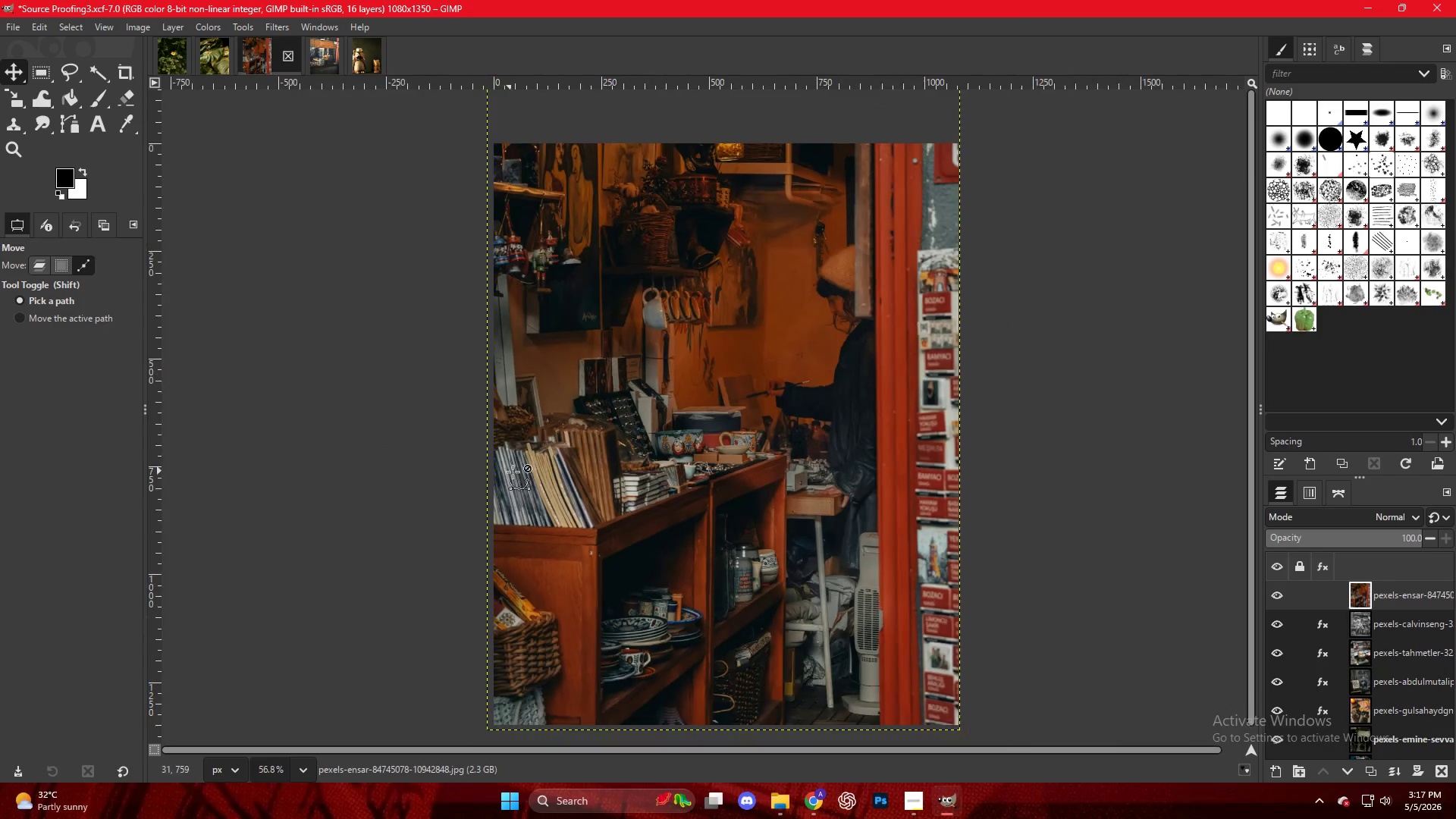 
key(Control+ControlLeft)
 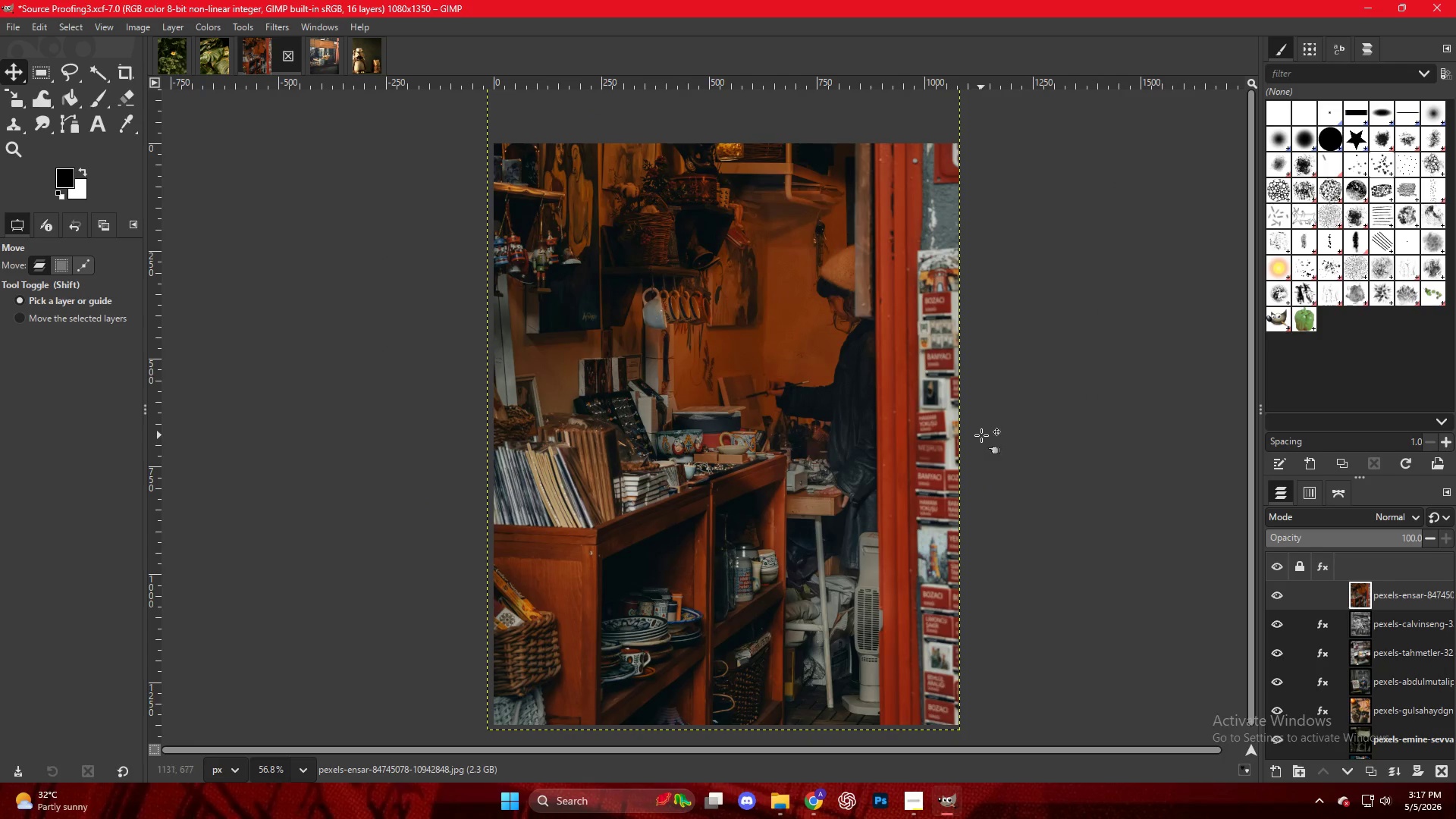 
scroll: coordinate [506, 471], scroll_direction: up, amount: 8.0
 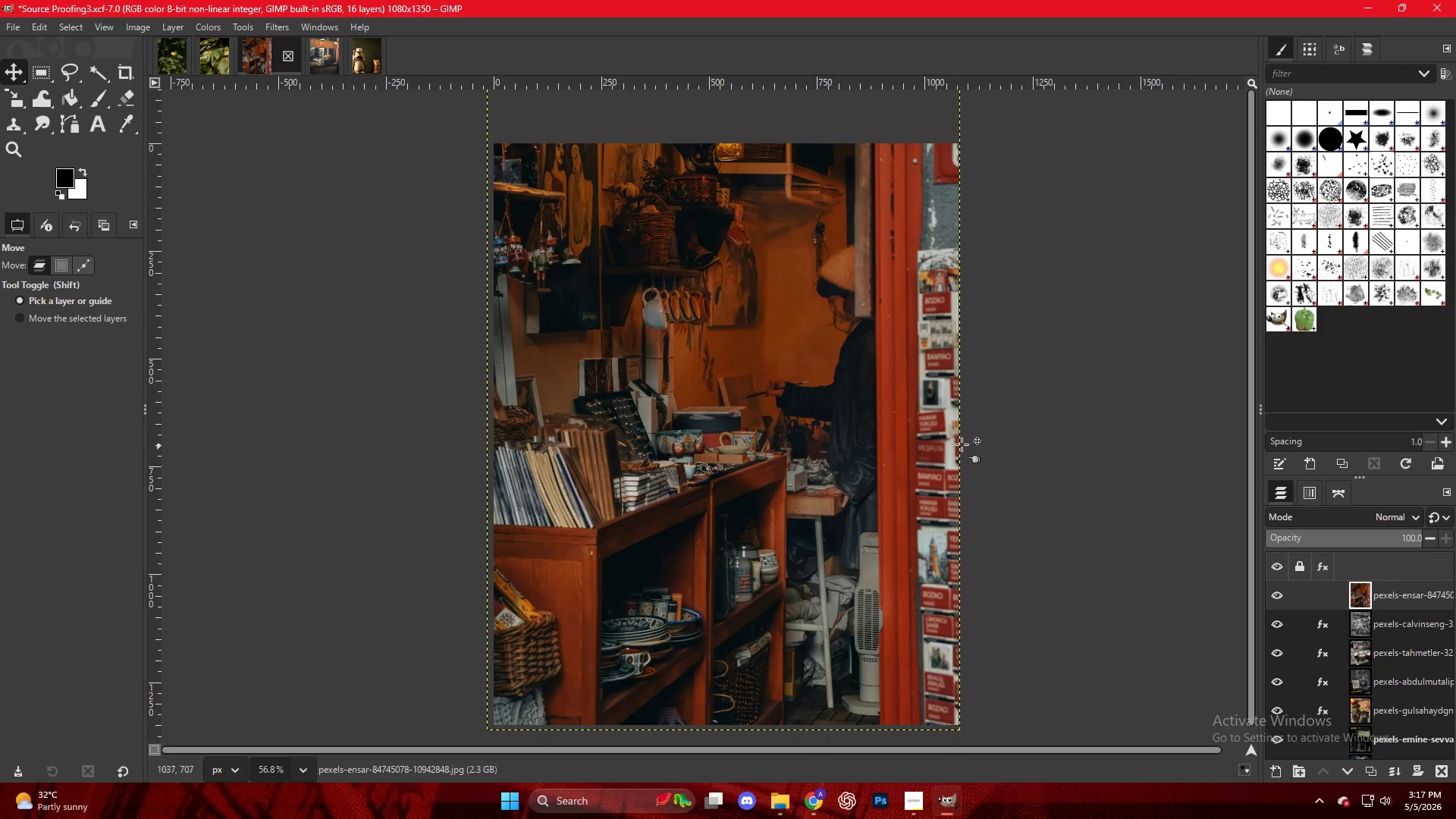 
hold_key(key=ControlLeft, duration=0.92)
 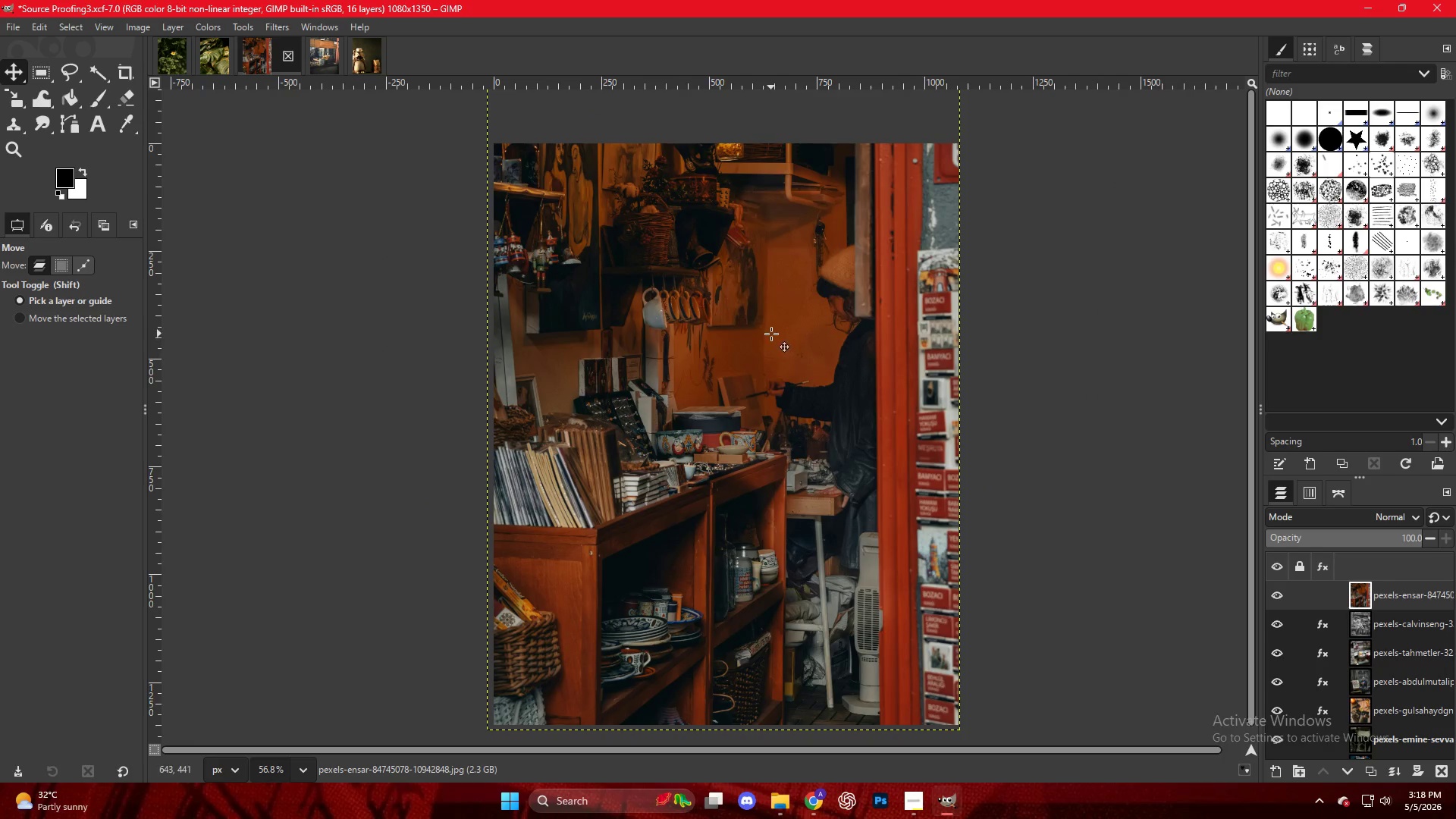 
hold_key(key=ShiftLeft, duration=0.88)
 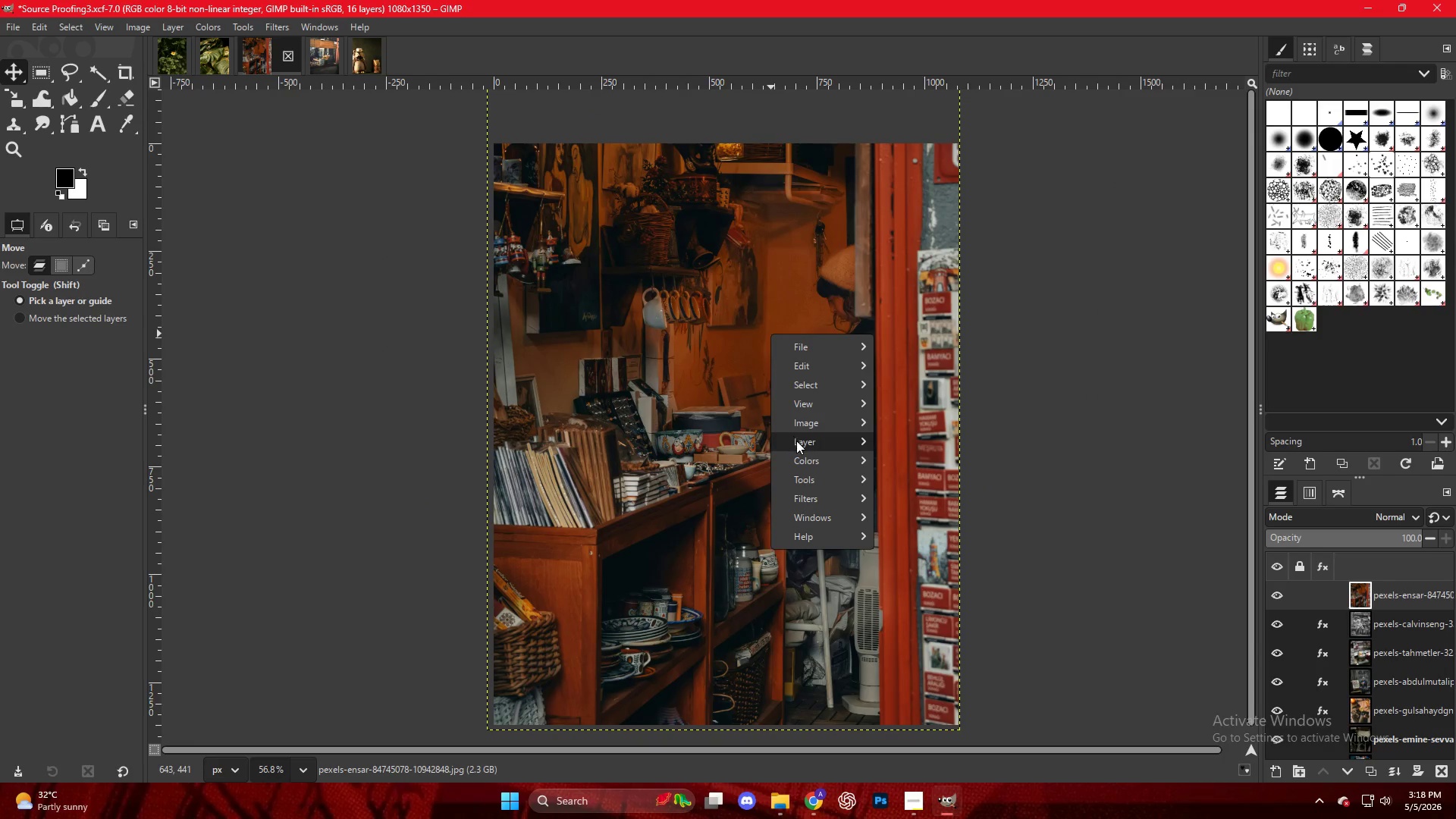 
left_click([808, 468])
 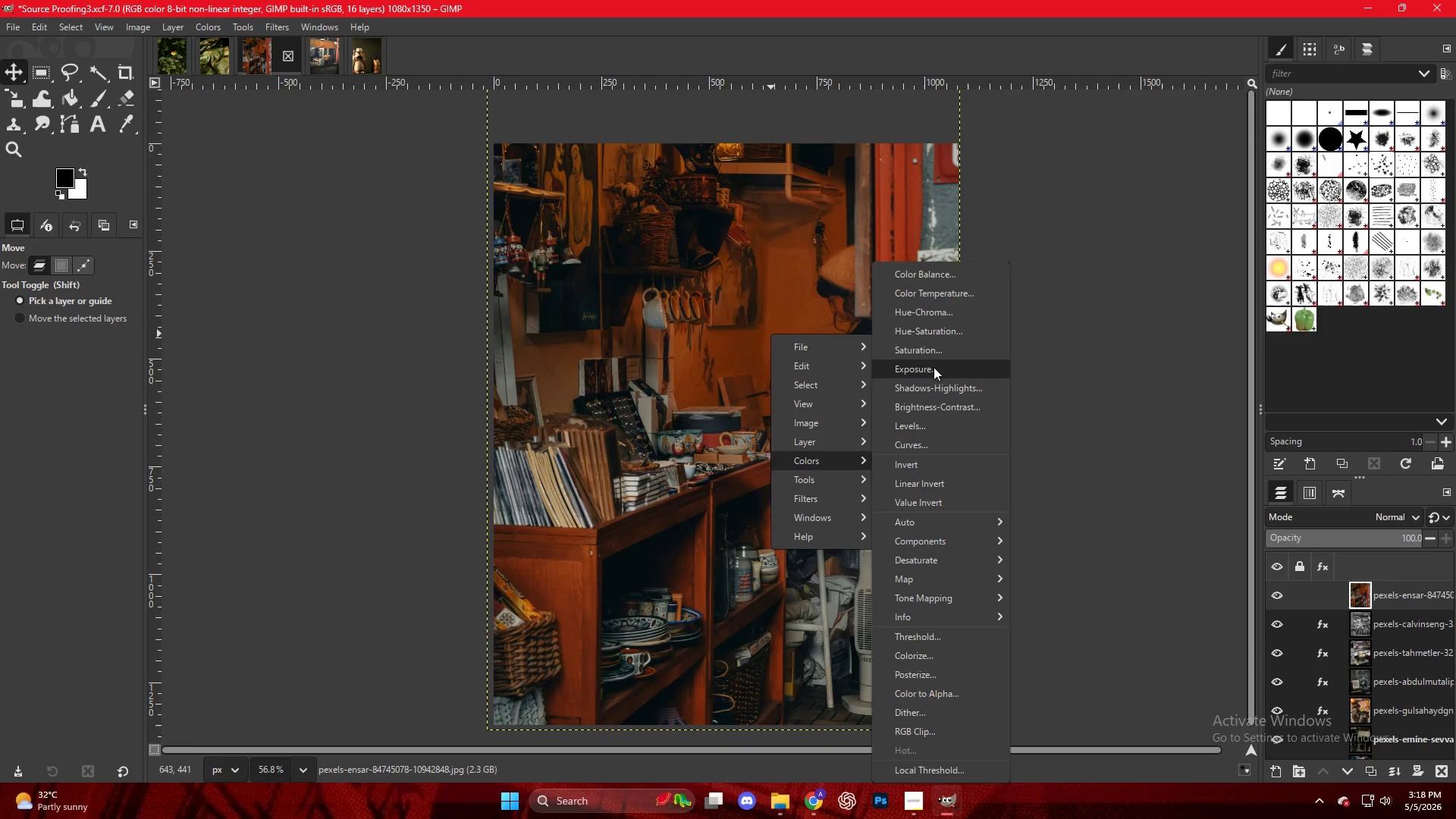 
left_click([934, 366])
 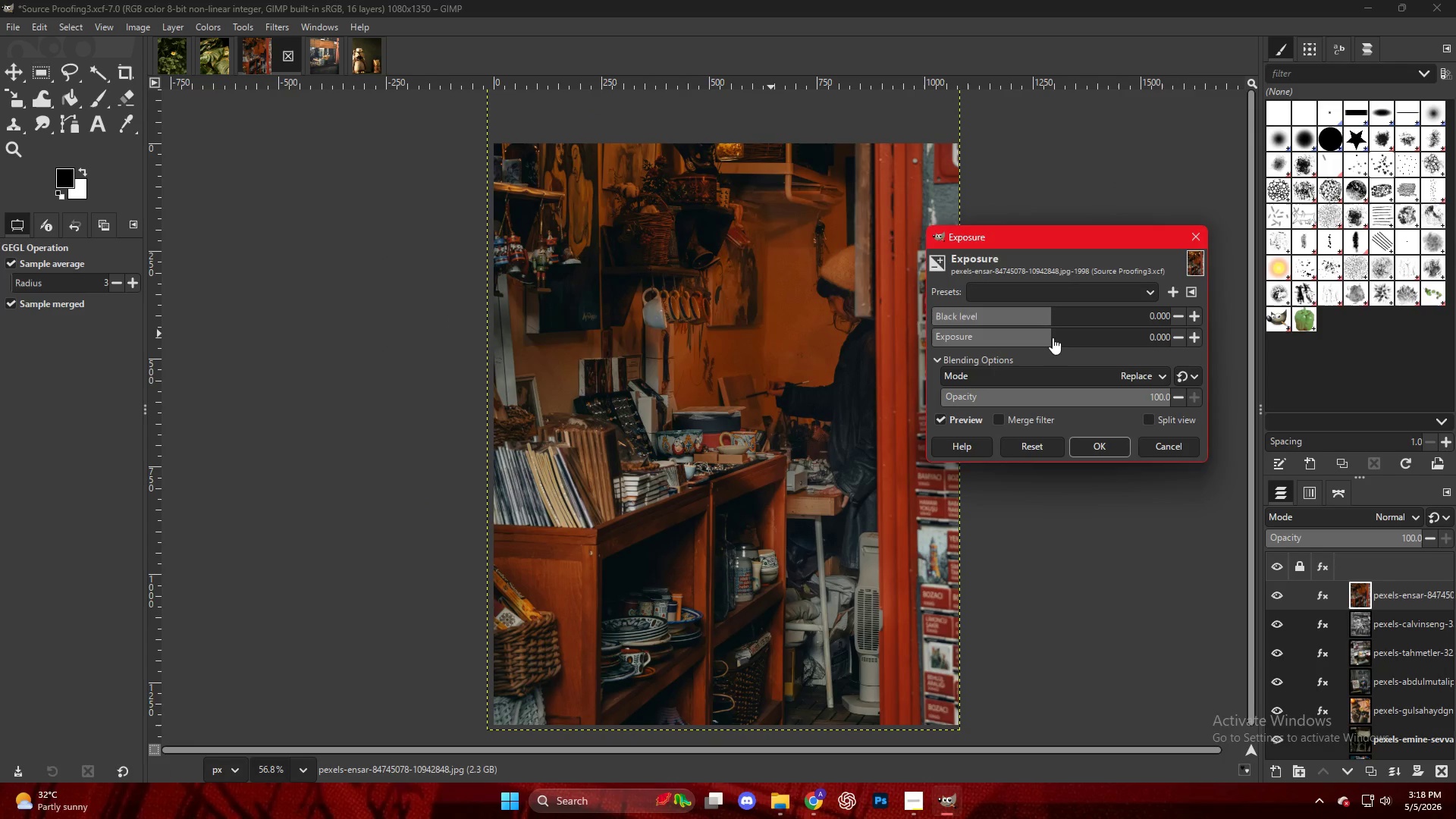 
left_click_drag(start_coordinate=[1053, 334], to_coordinate=[1065, 341])
 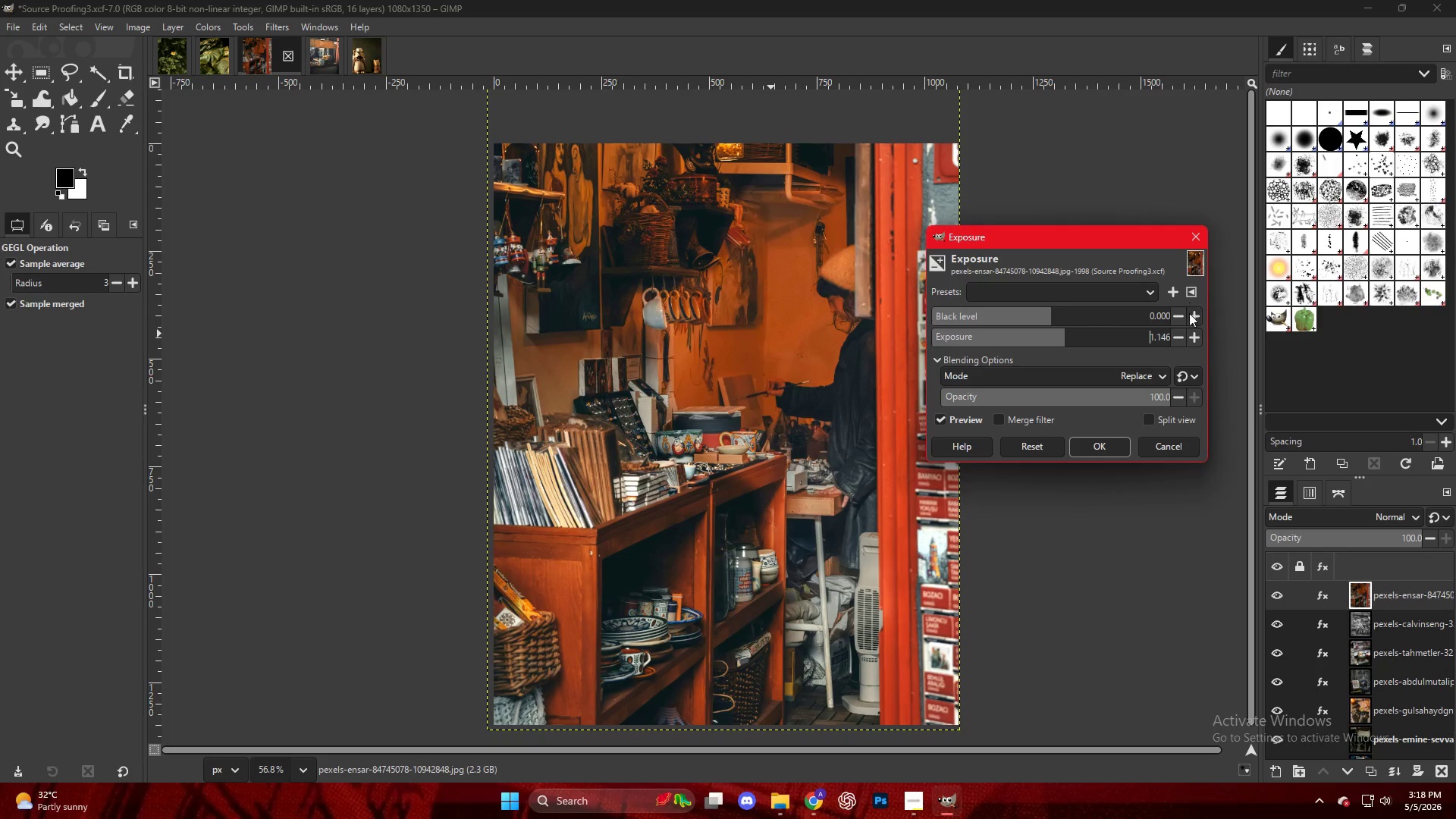 
left_click([1191, 318])
 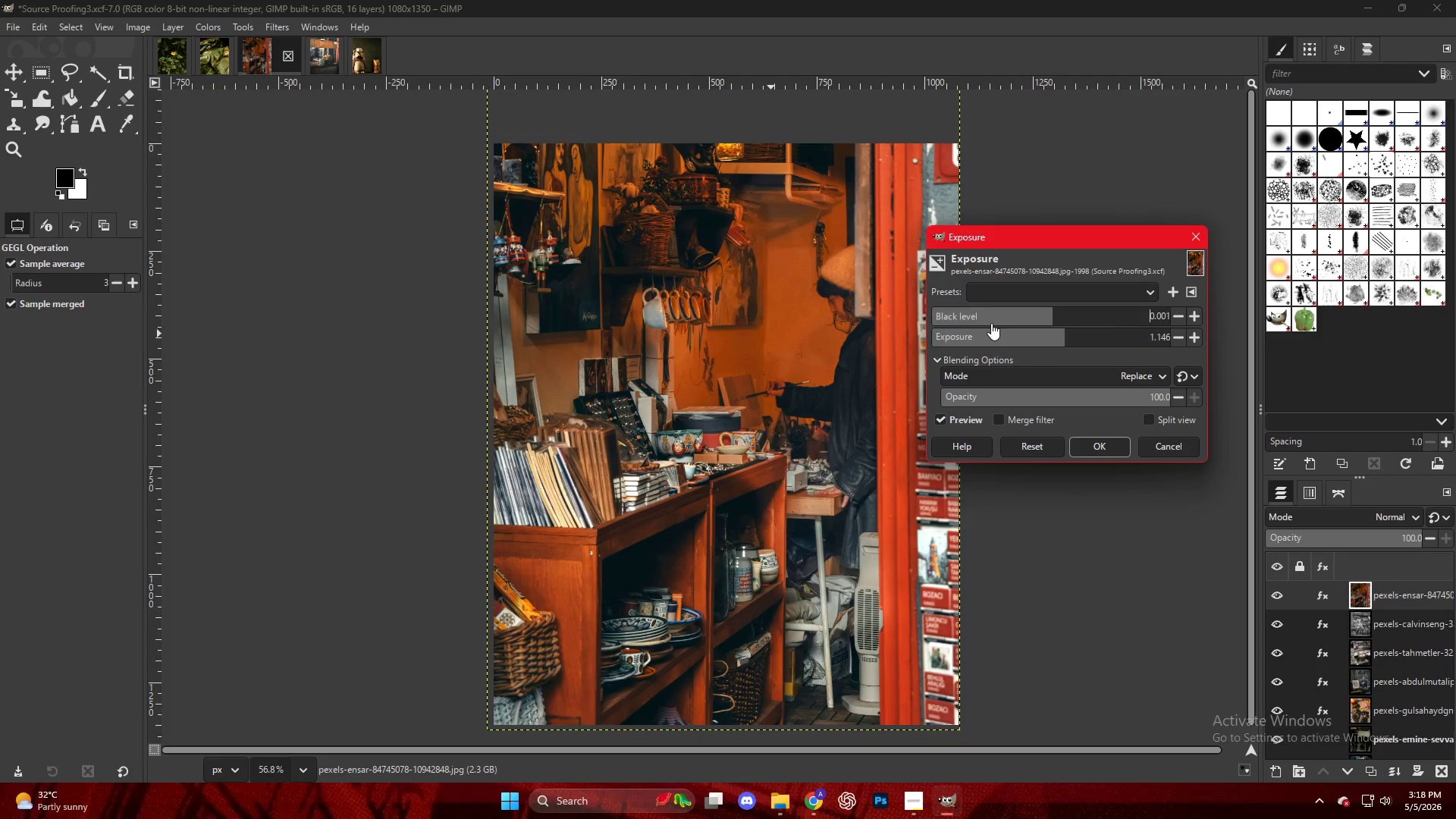 
key(NumpadEnter)
 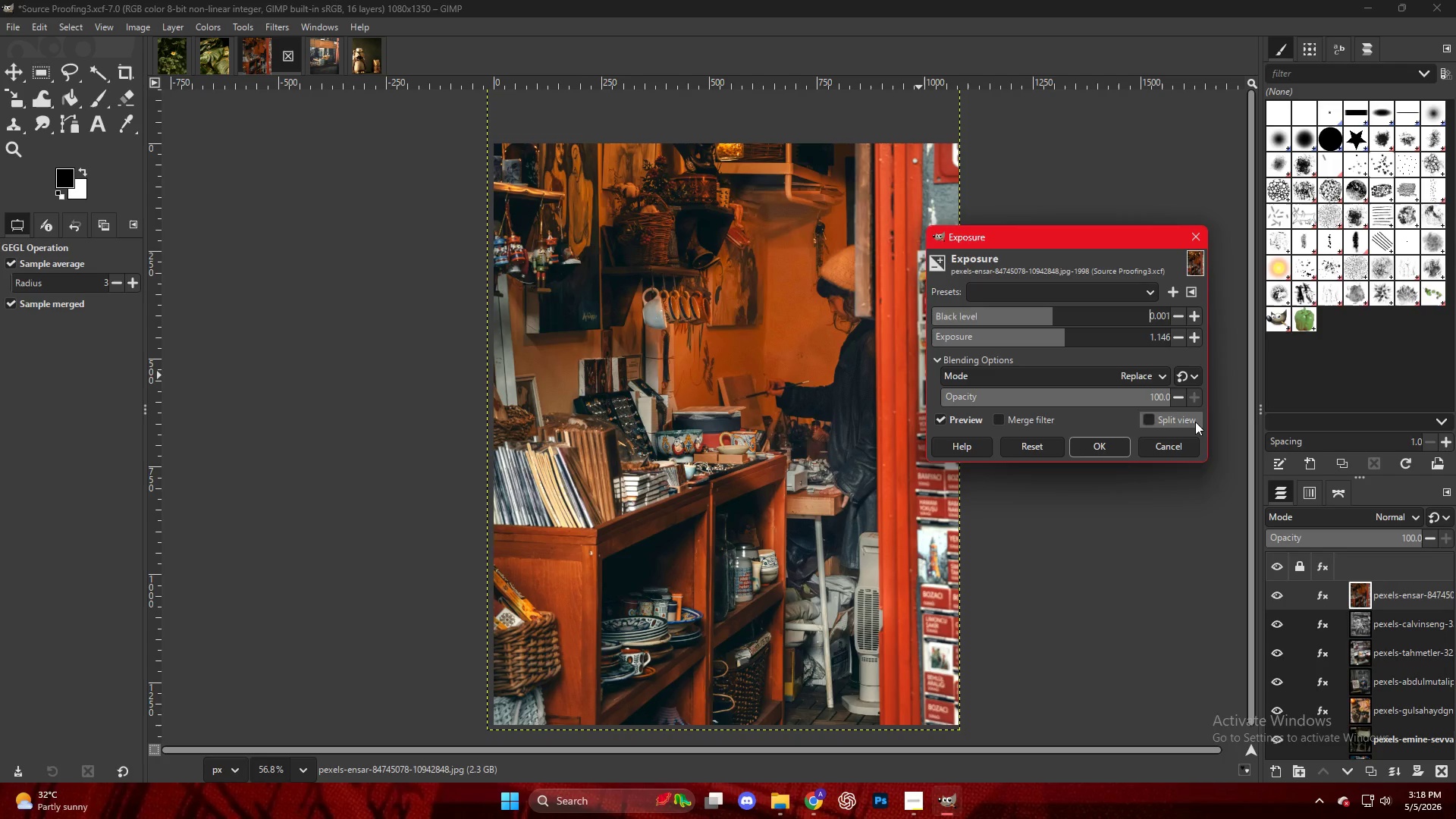 
left_click([1113, 450])
 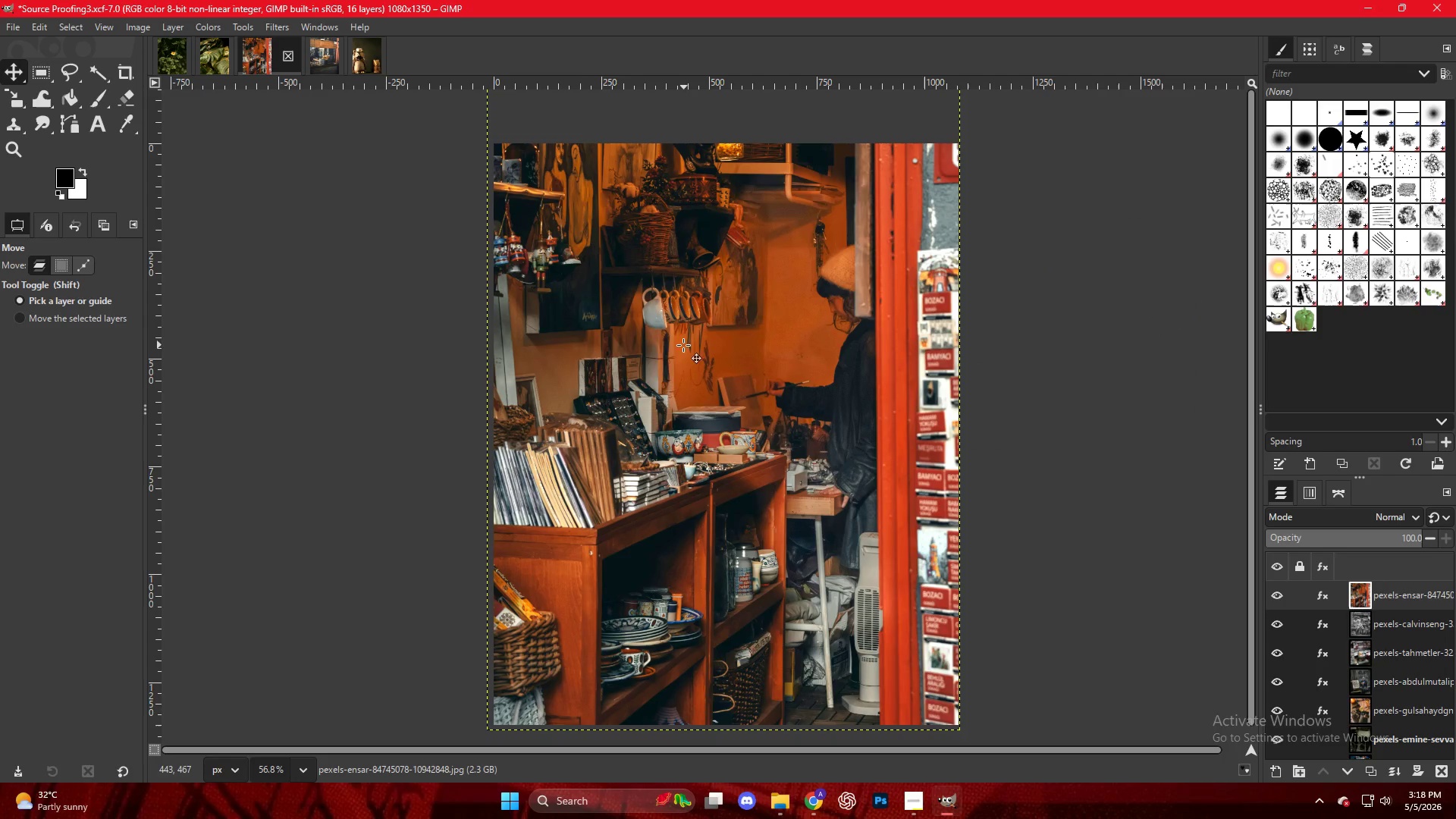 
right_click([651, 338])
 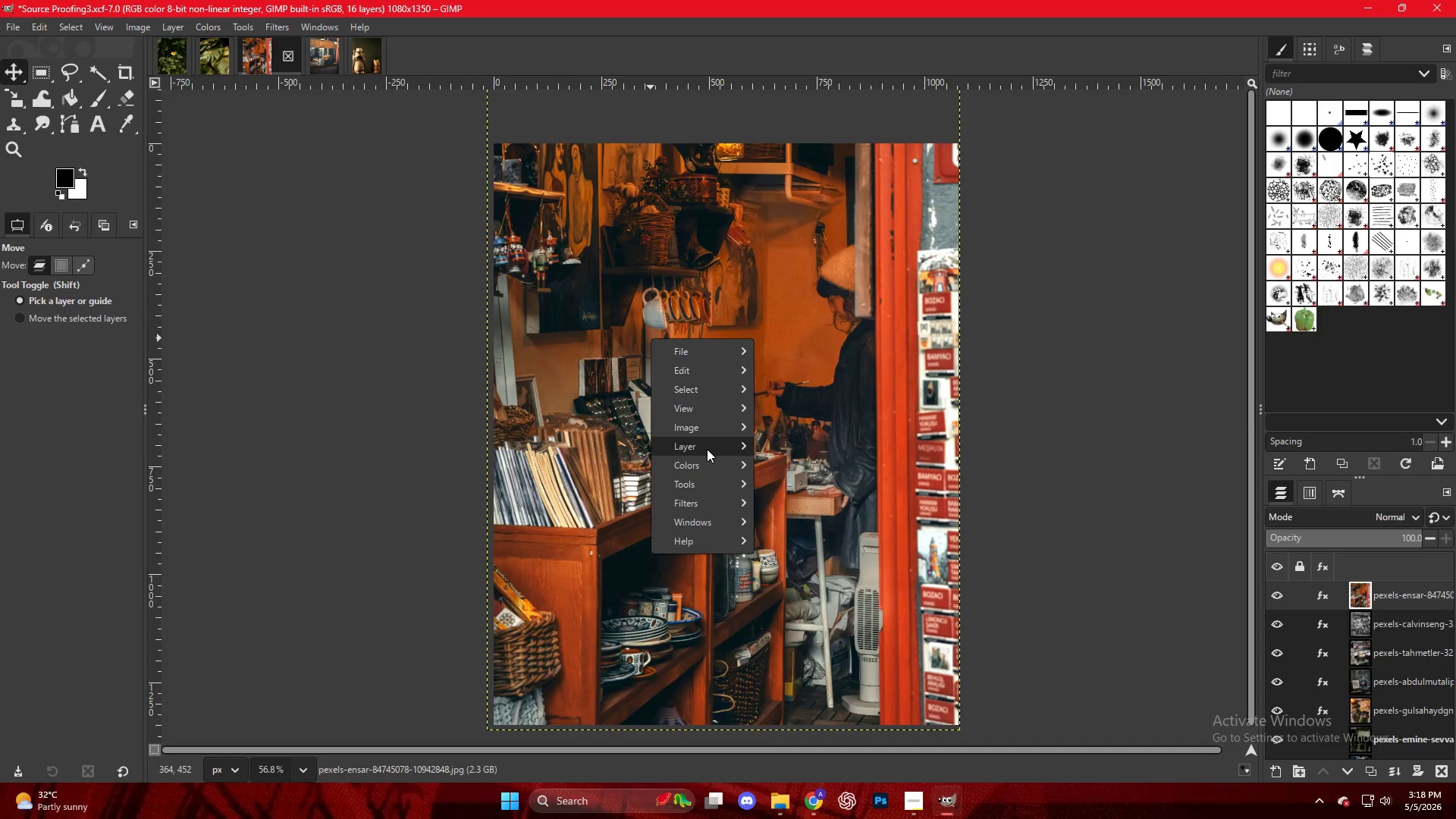 
left_click([711, 463])
 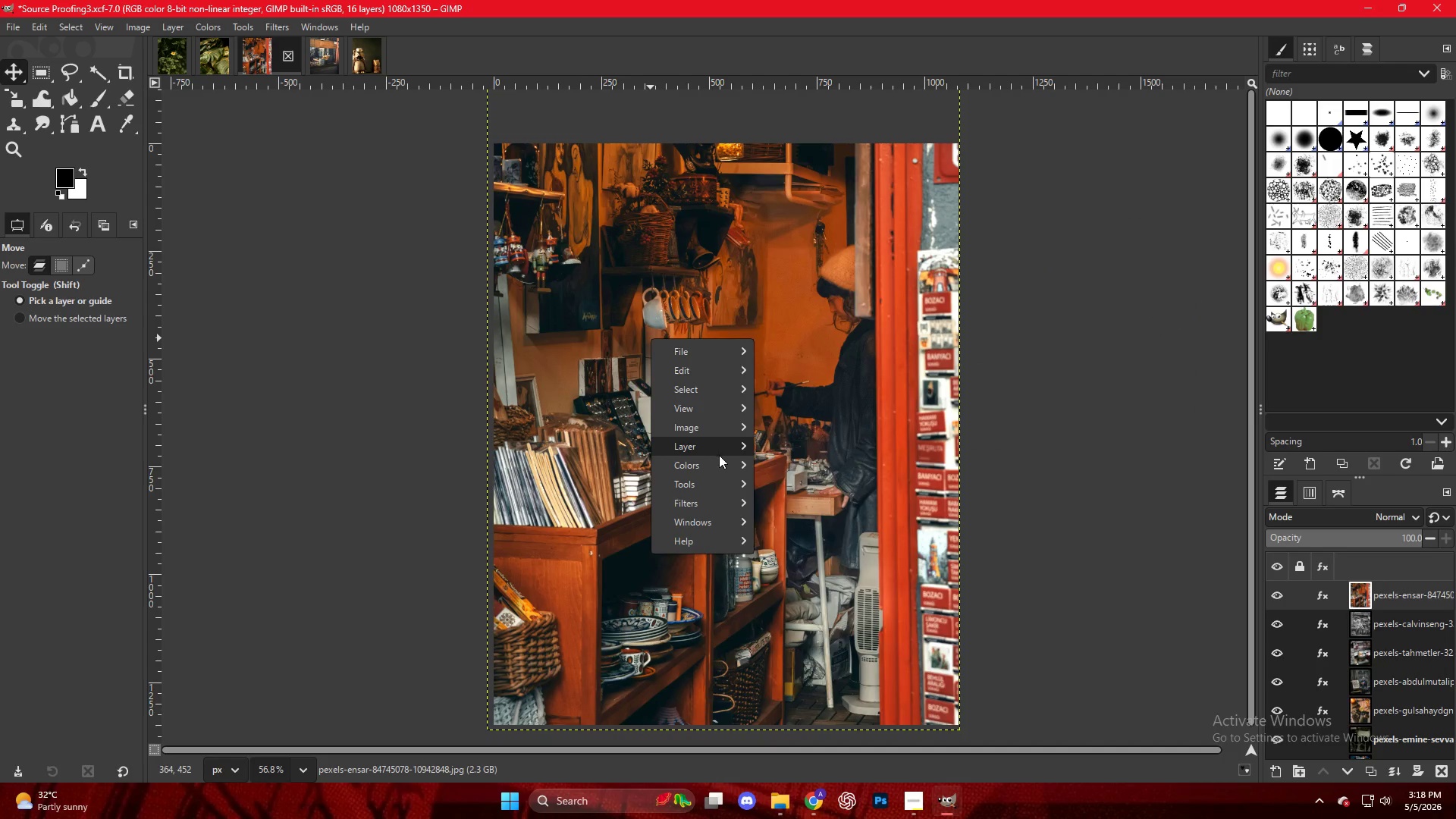 
left_click([720, 469])
 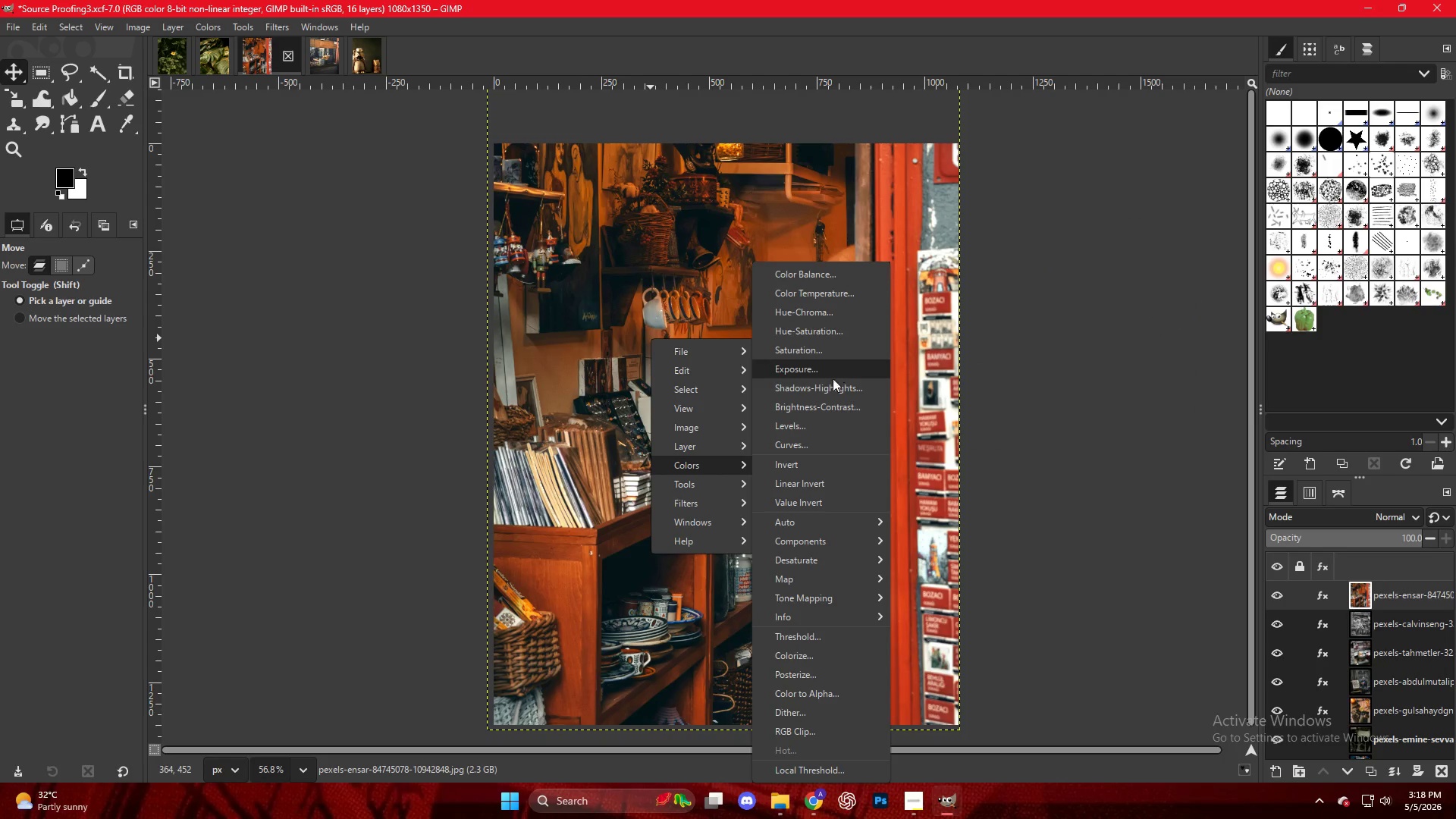 
left_click([827, 389])
 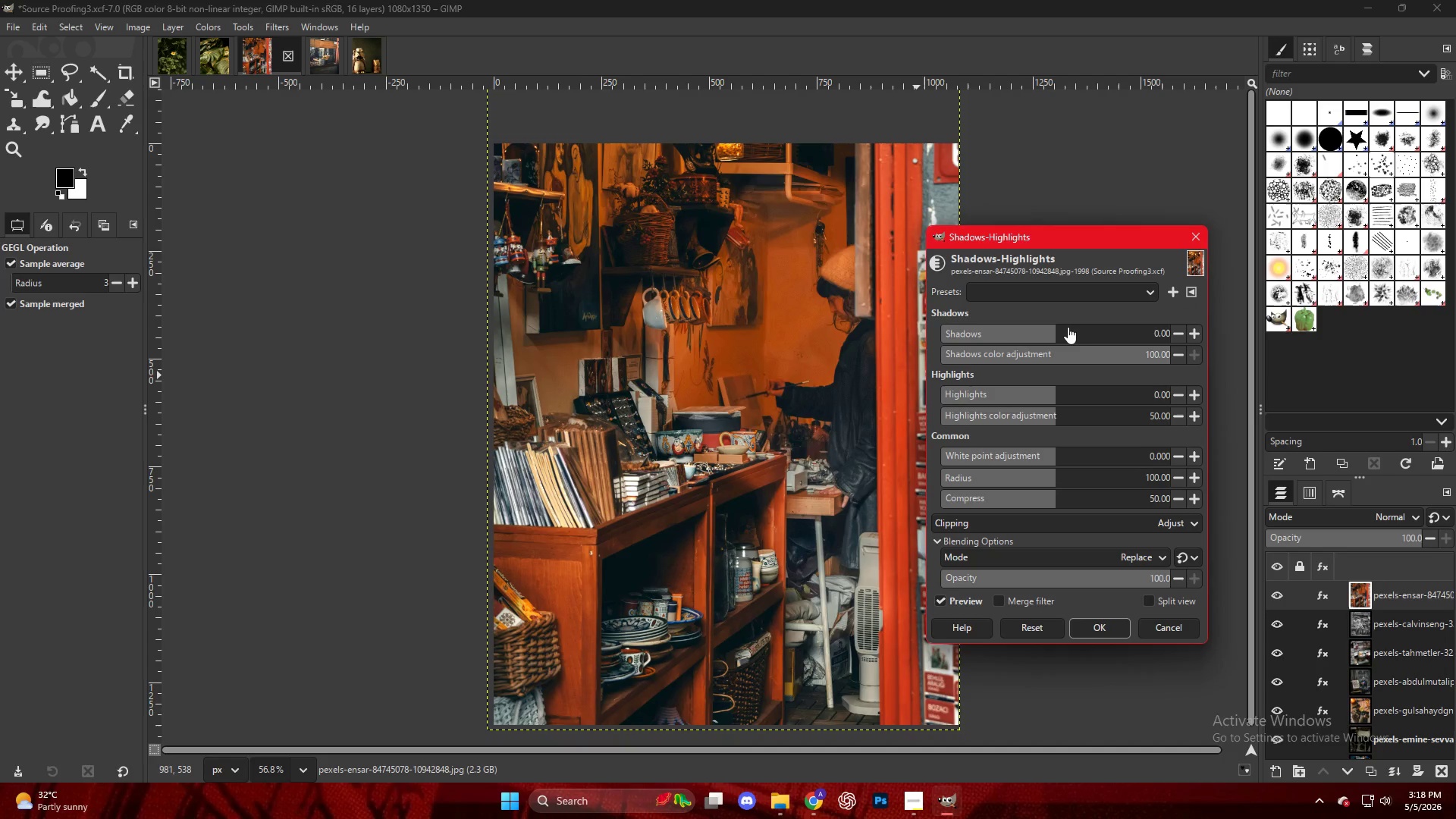 
left_click_drag(start_coordinate=[1062, 331], to_coordinate=[1129, 338])
 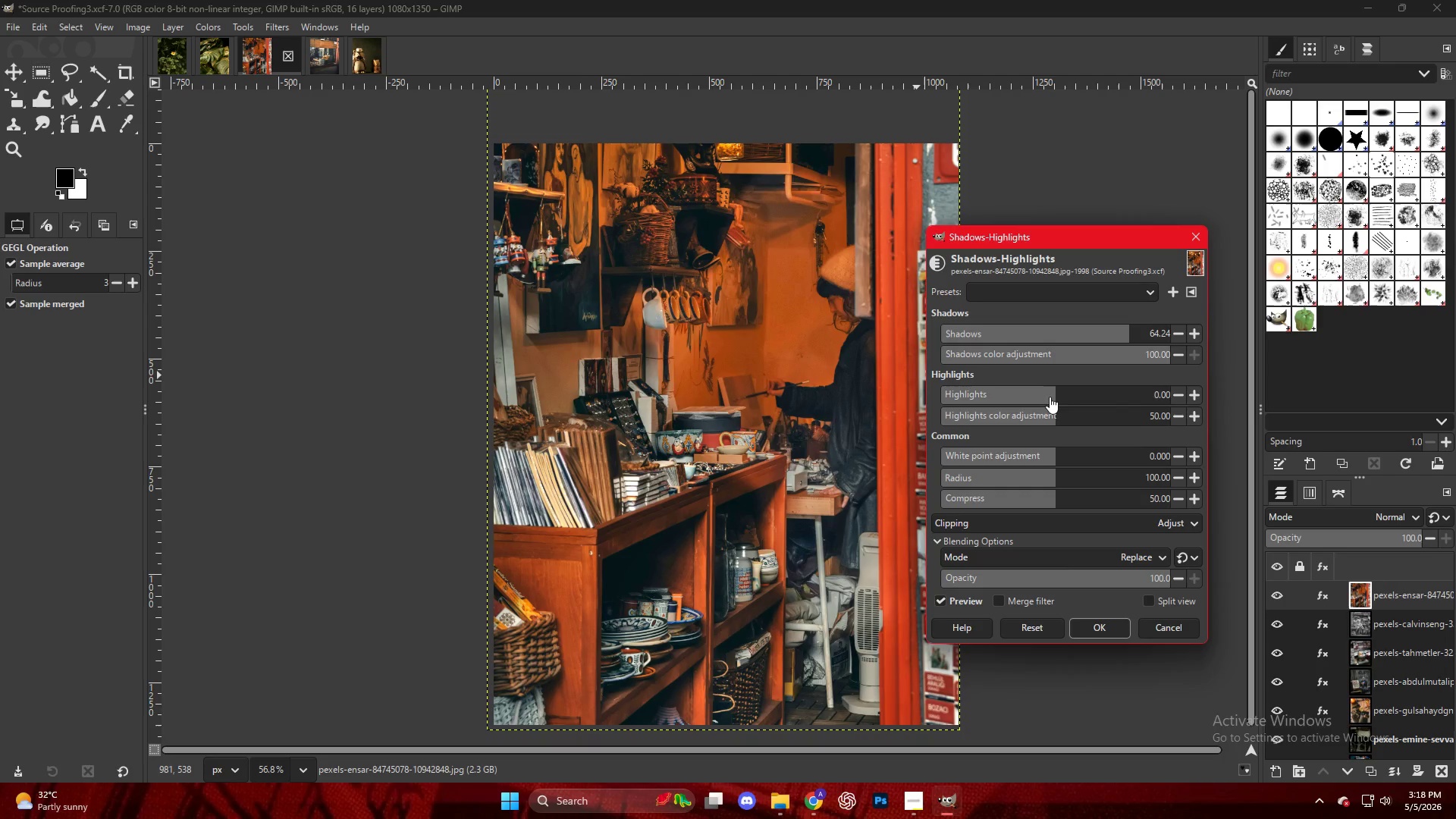 
left_click_drag(start_coordinate=[1052, 396], to_coordinate=[1006, 397])
 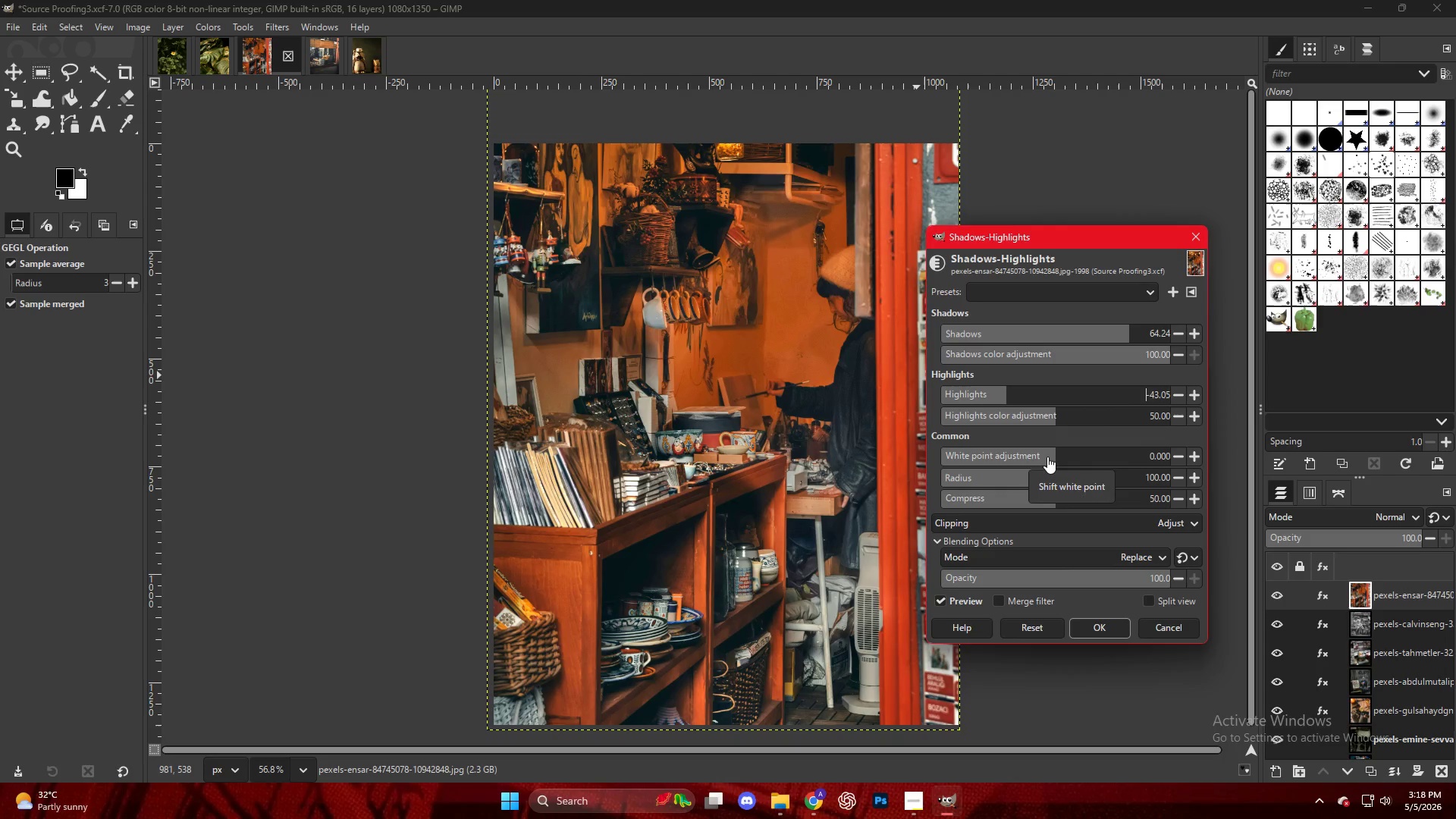 
left_click_drag(start_coordinate=[1052, 457], to_coordinate=[1082, 460])
 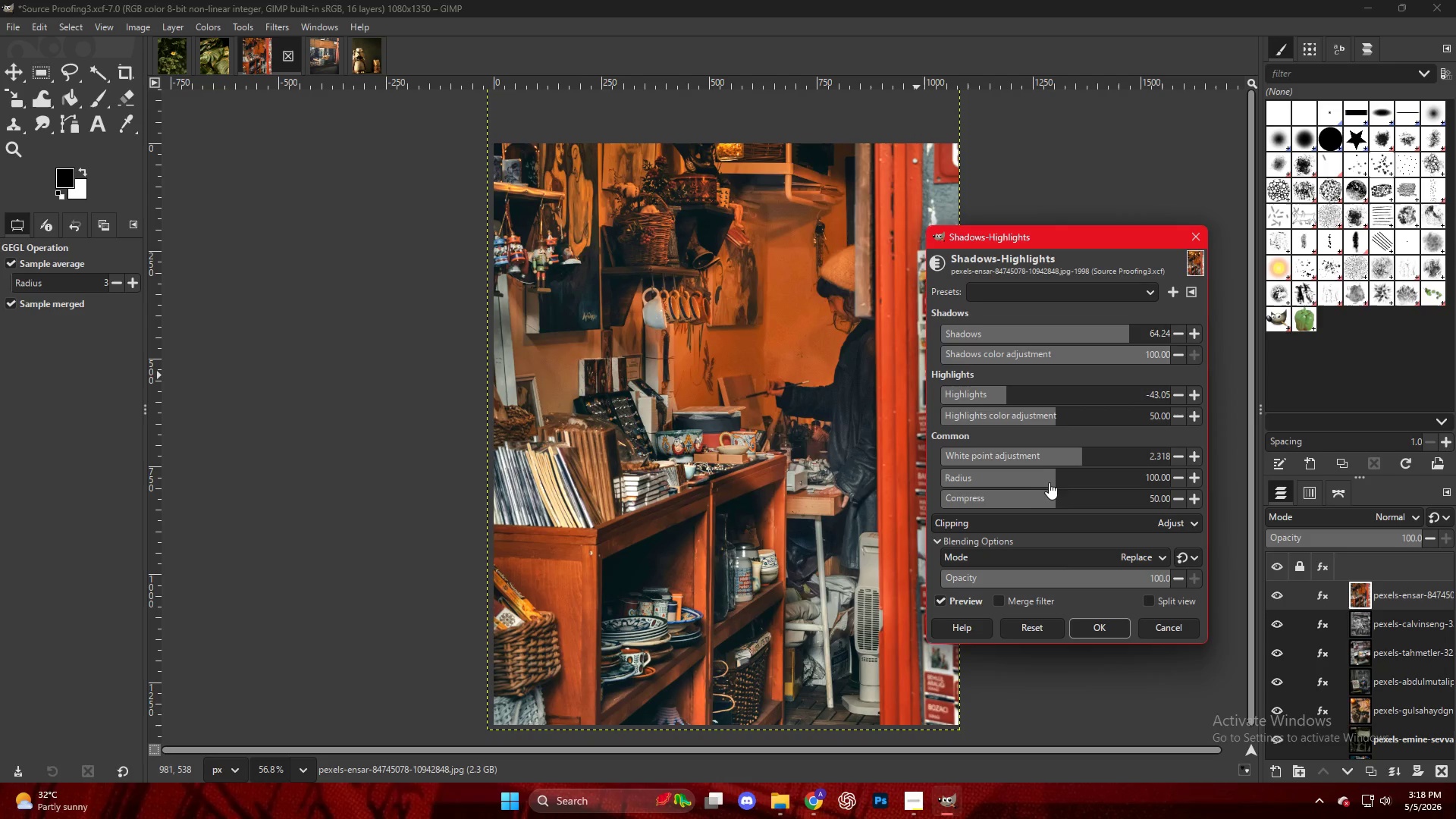 
left_click_drag(start_coordinate=[1051, 477], to_coordinate=[1072, 482])
 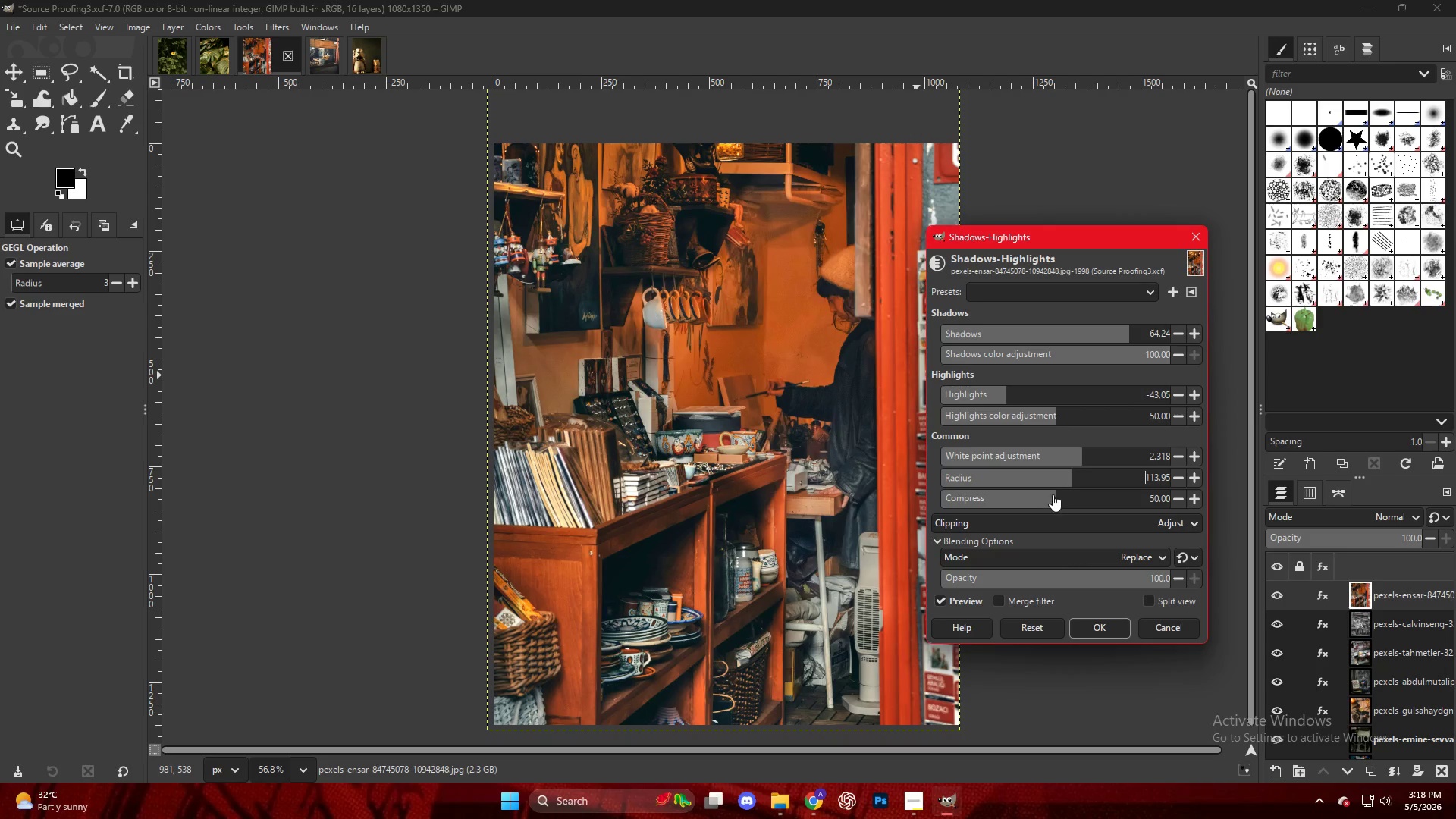 
left_click_drag(start_coordinate=[1053, 495], to_coordinate=[1023, 496])
 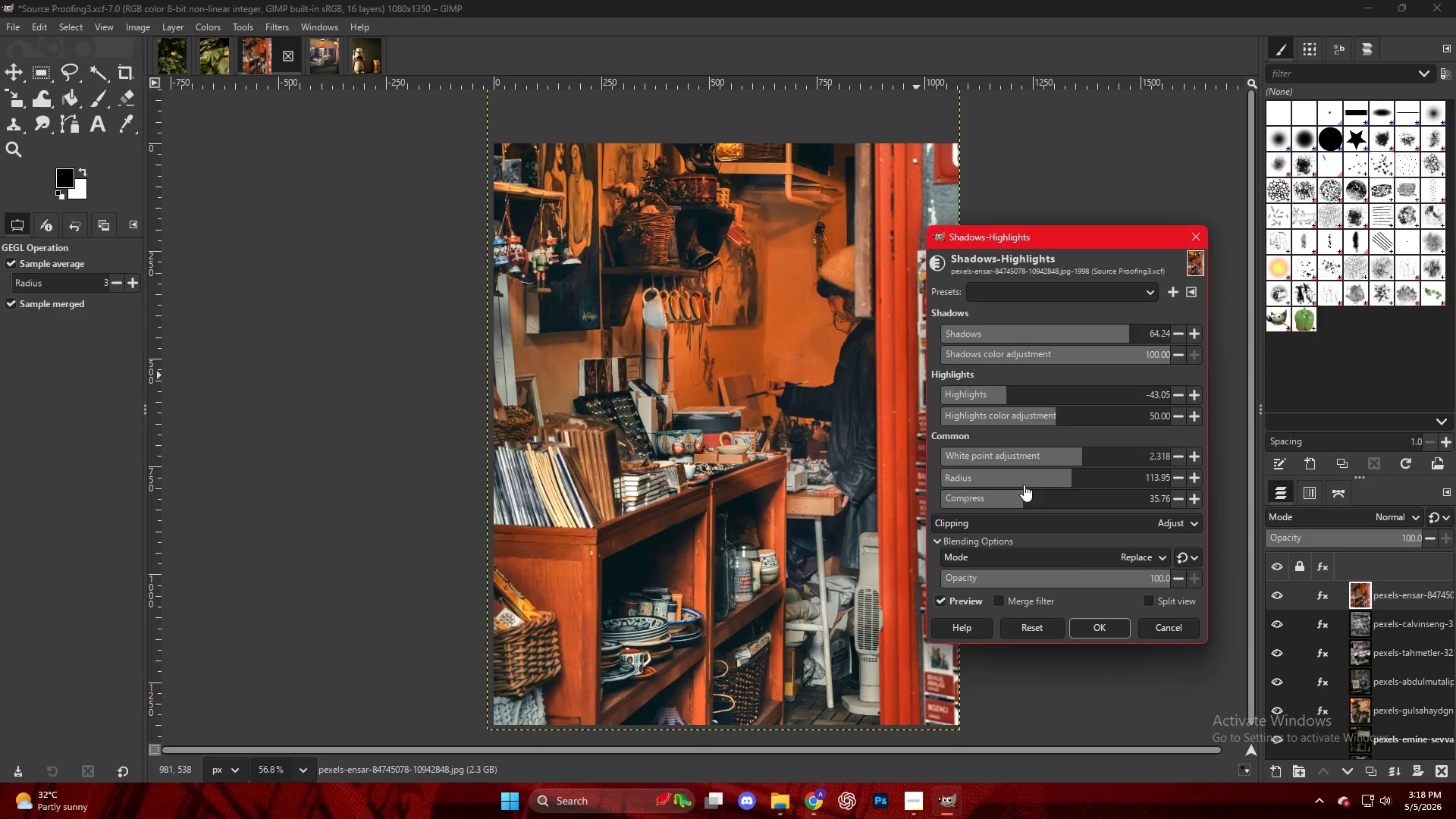 
key(NumpadEnter)
 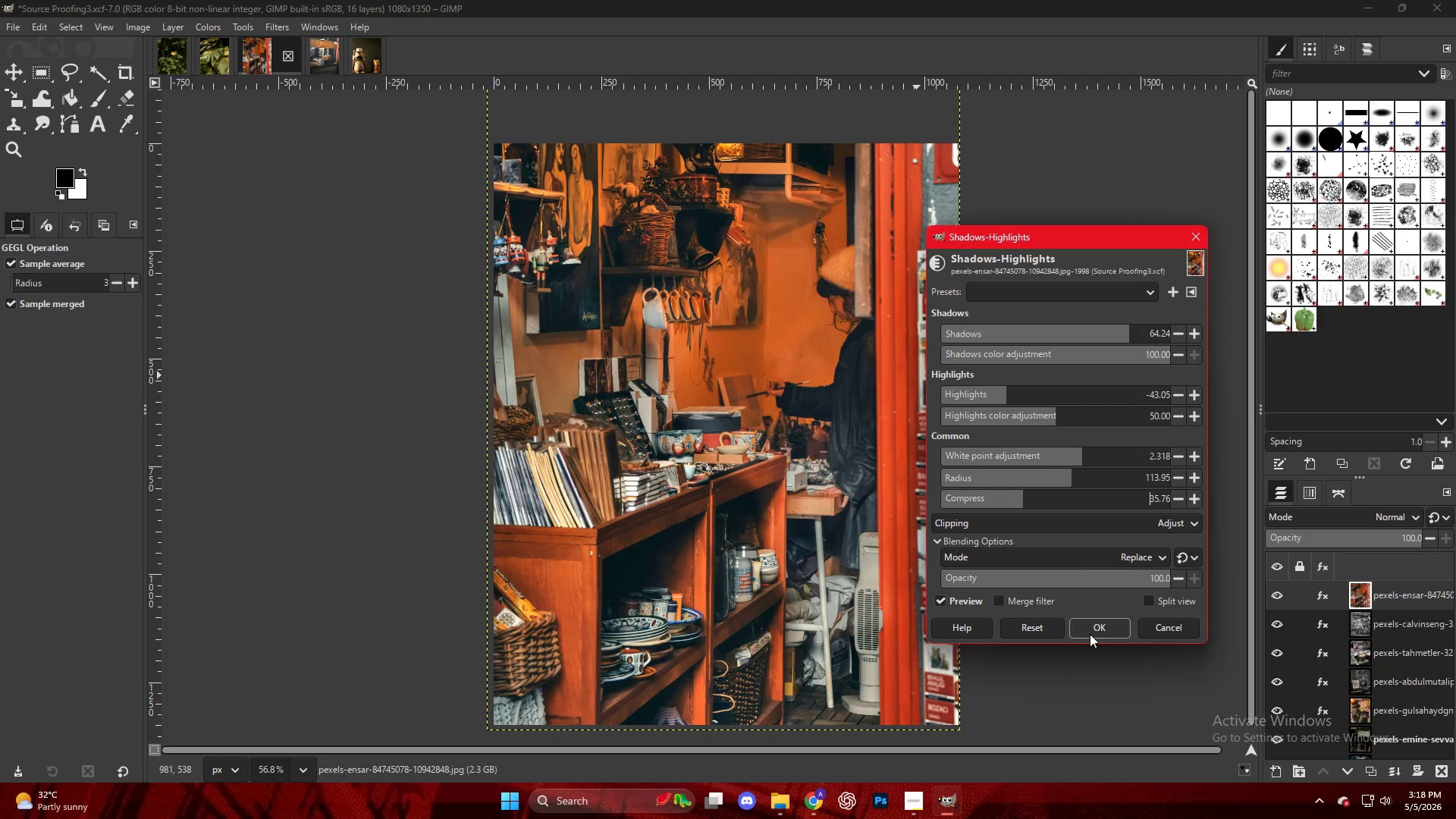 
left_click([1084, 628])
 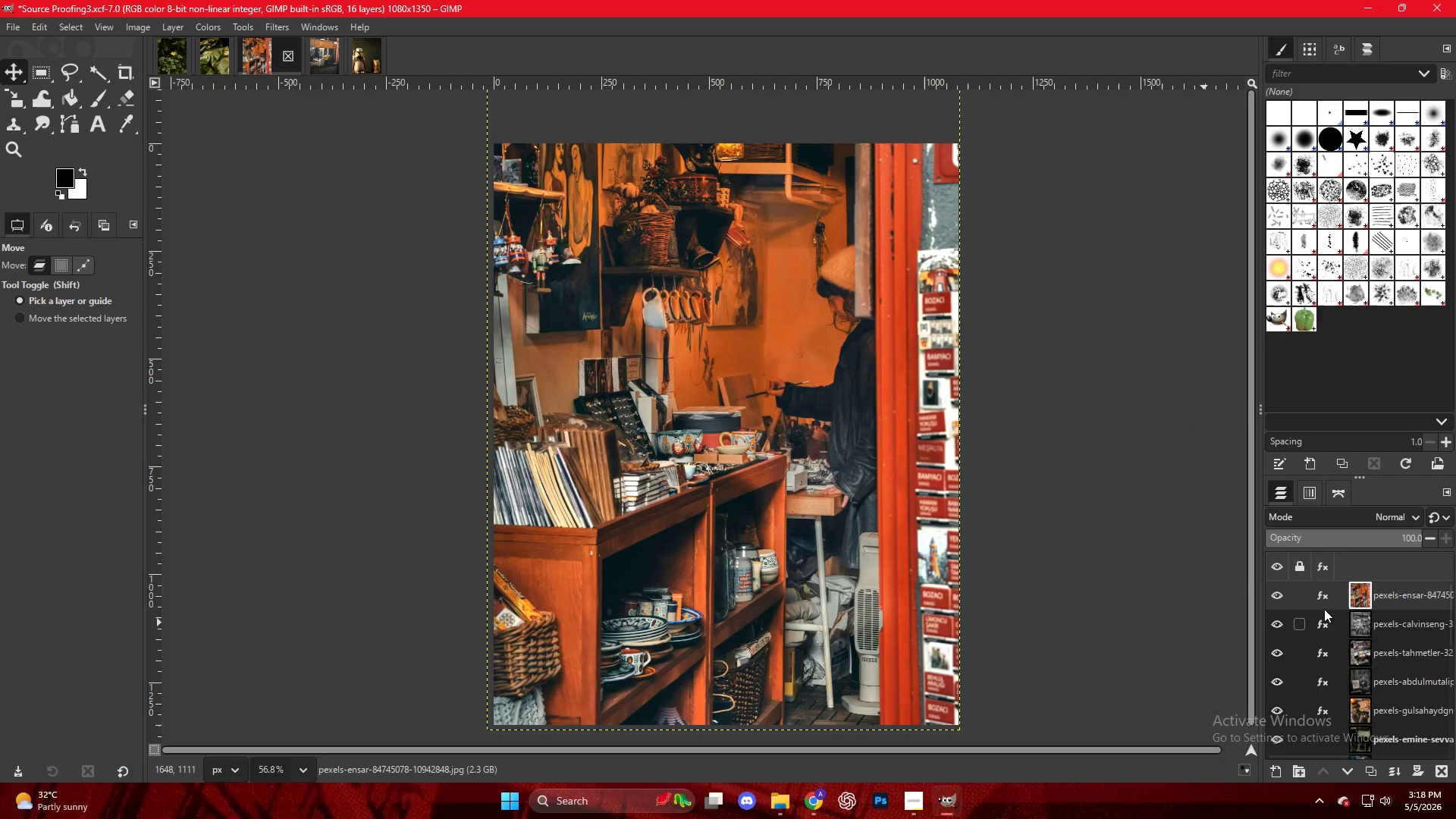 
left_click([1331, 601])
 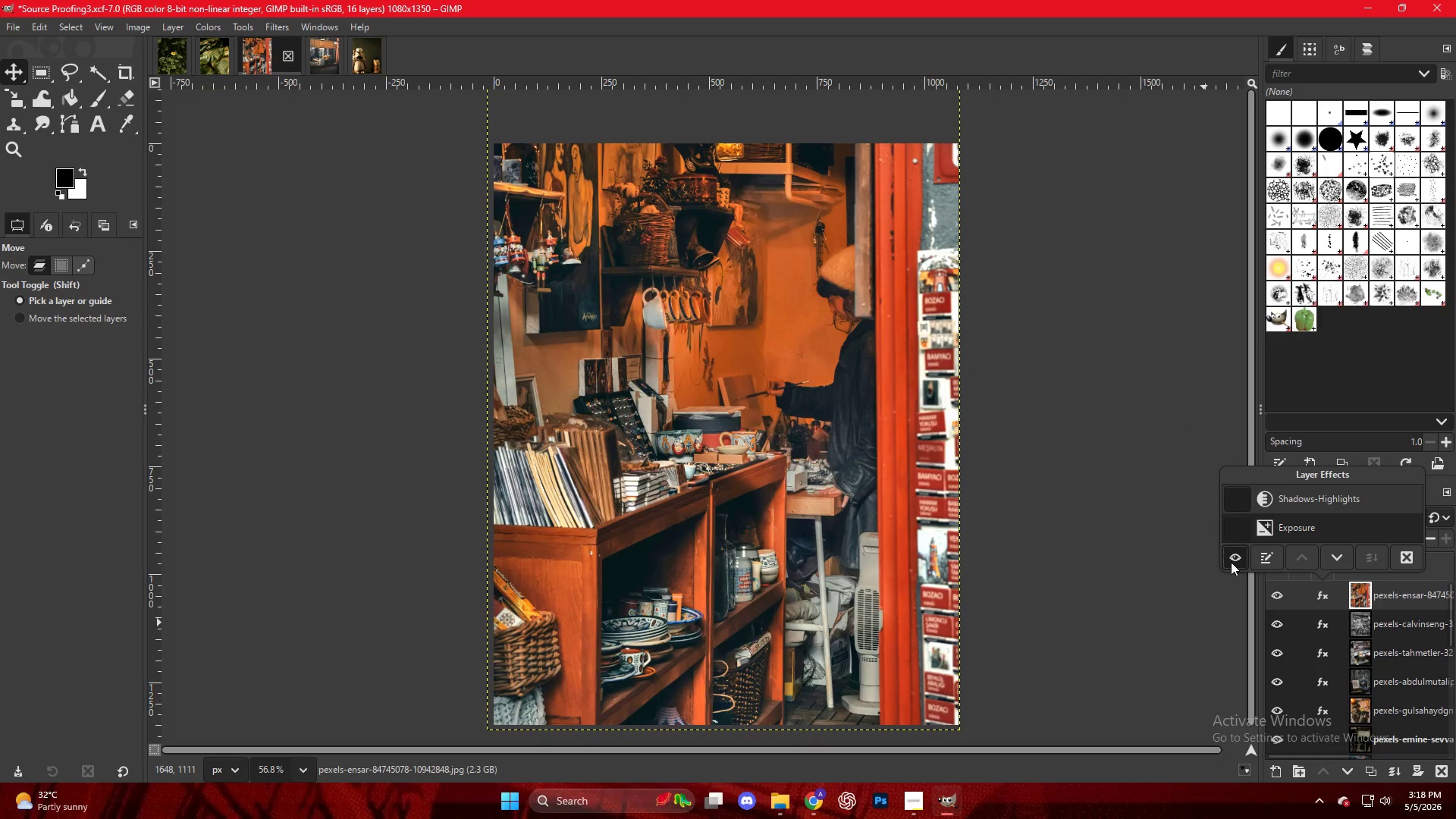 
double_click([1231, 562])
 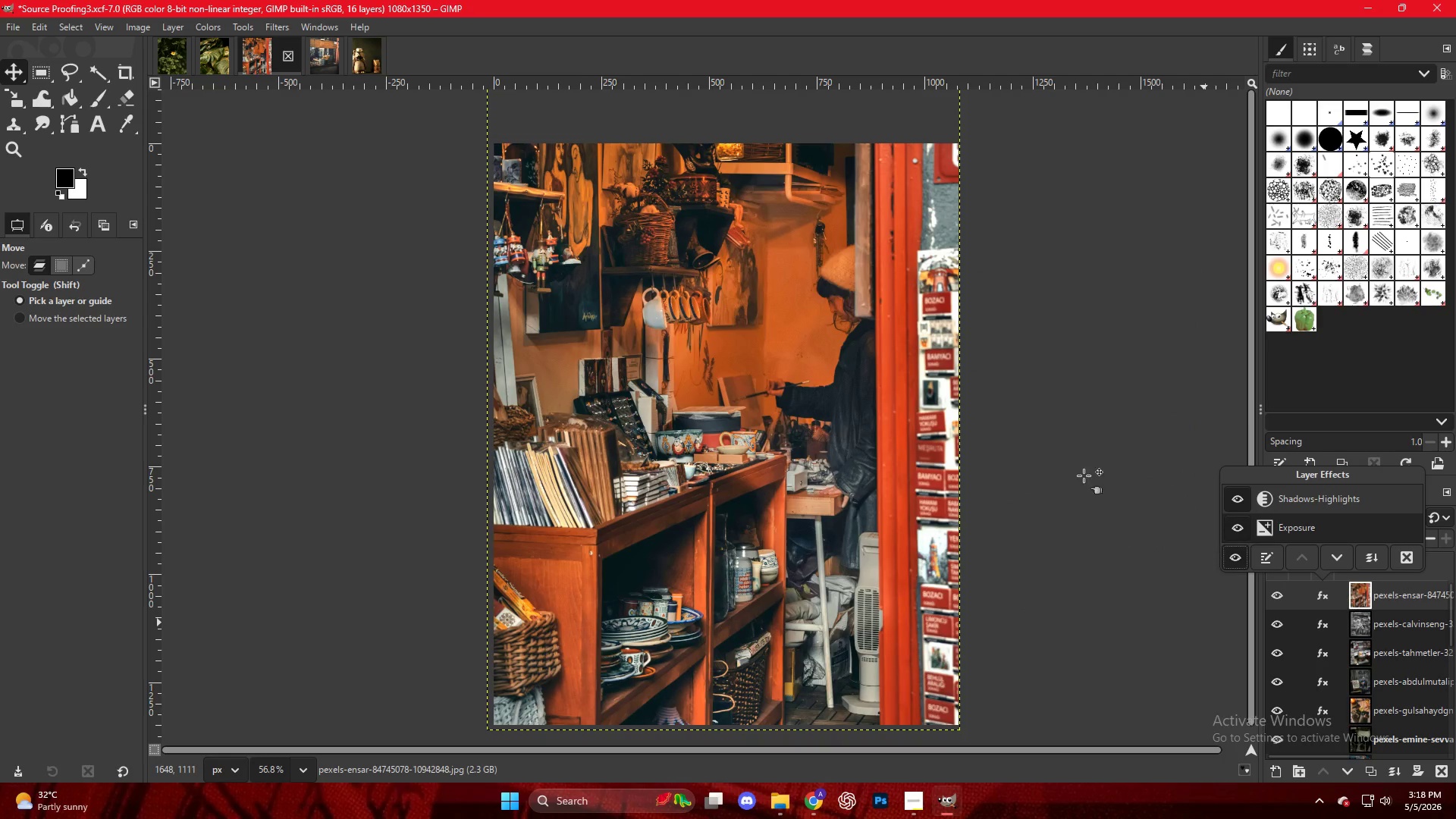 
triple_click([1097, 468])
 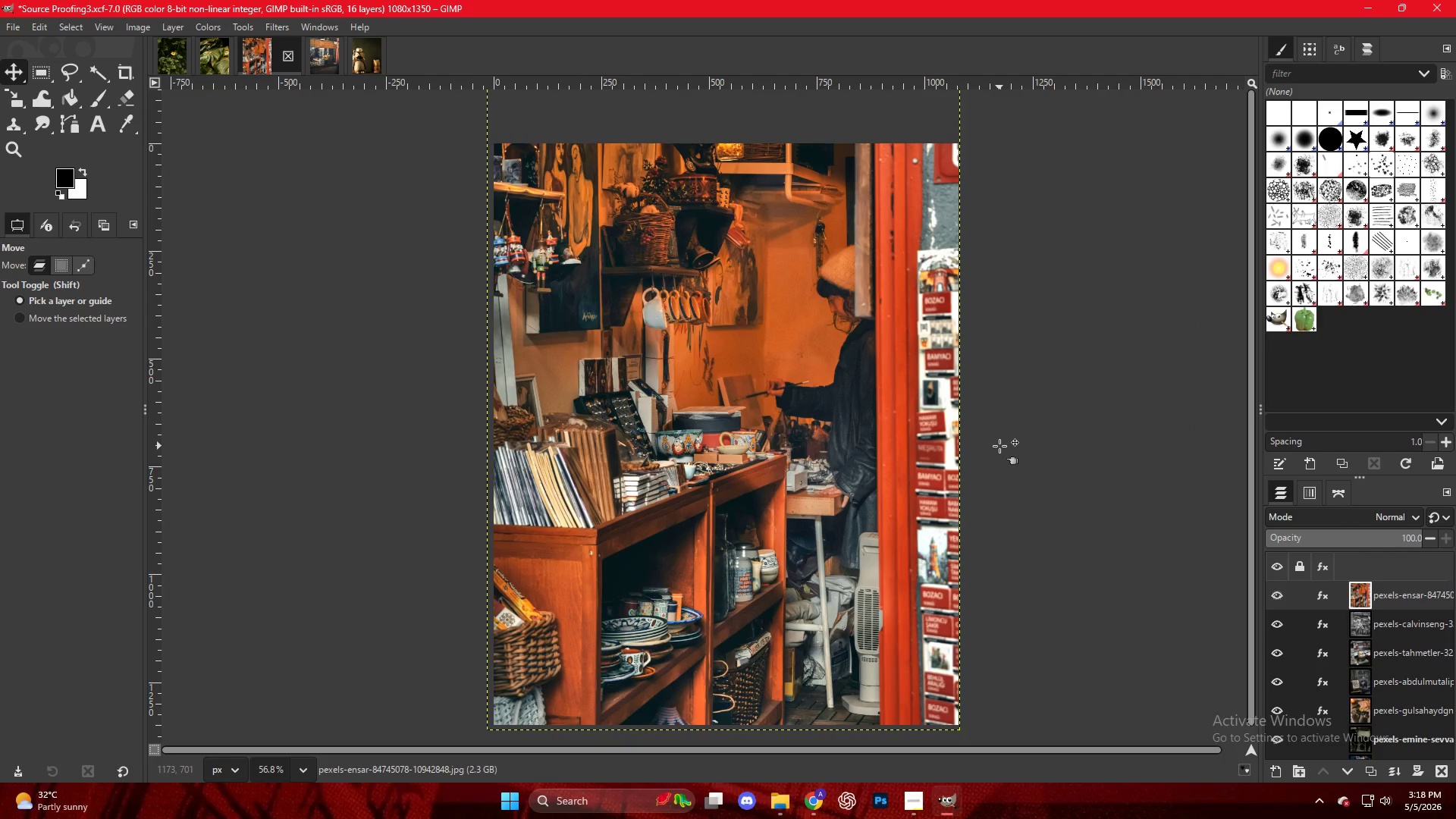 
key(Control+Shift+E)
 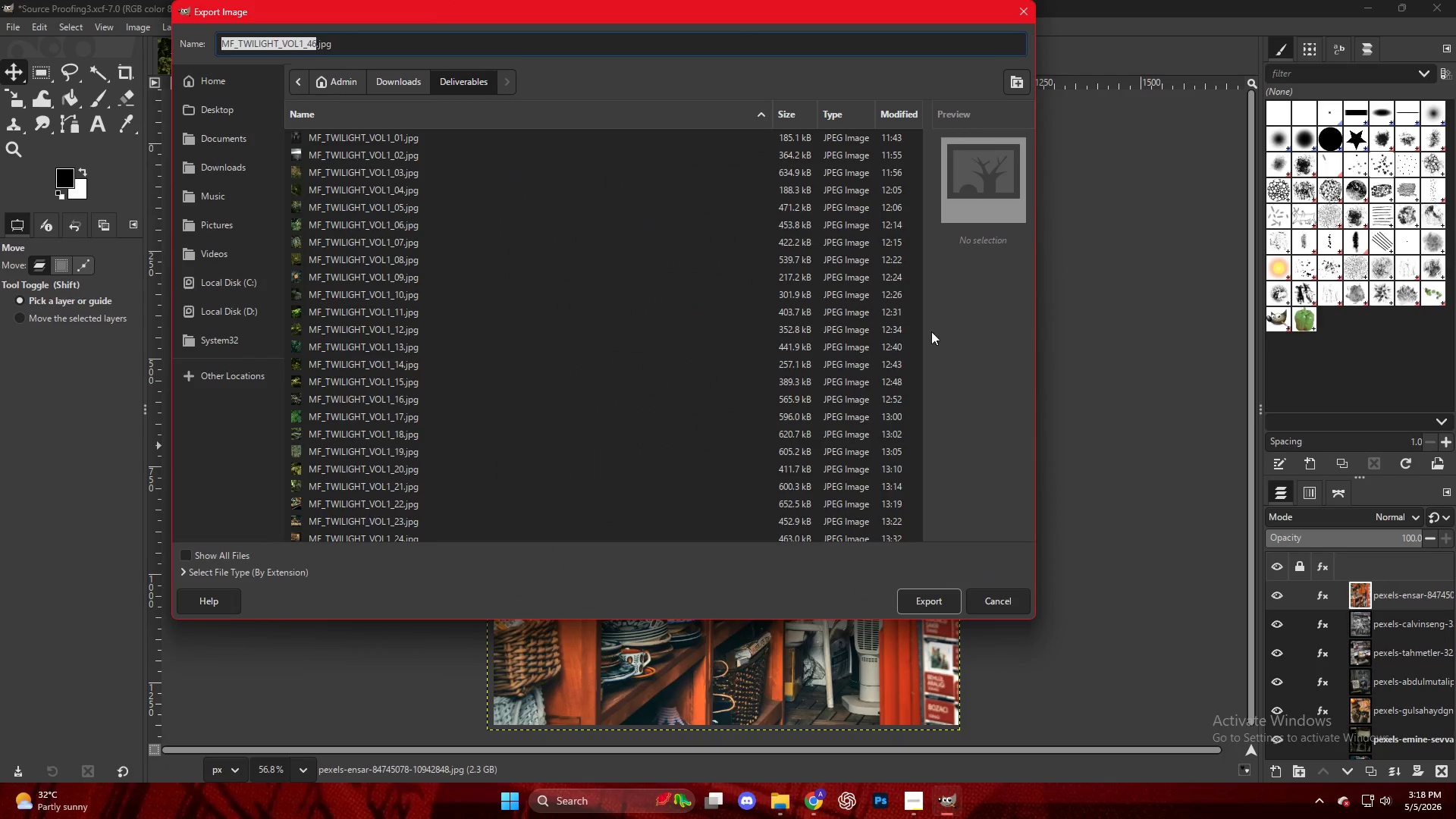 
scroll: coordinate [627, 513], scroll_direction: down, amount: 16.0
 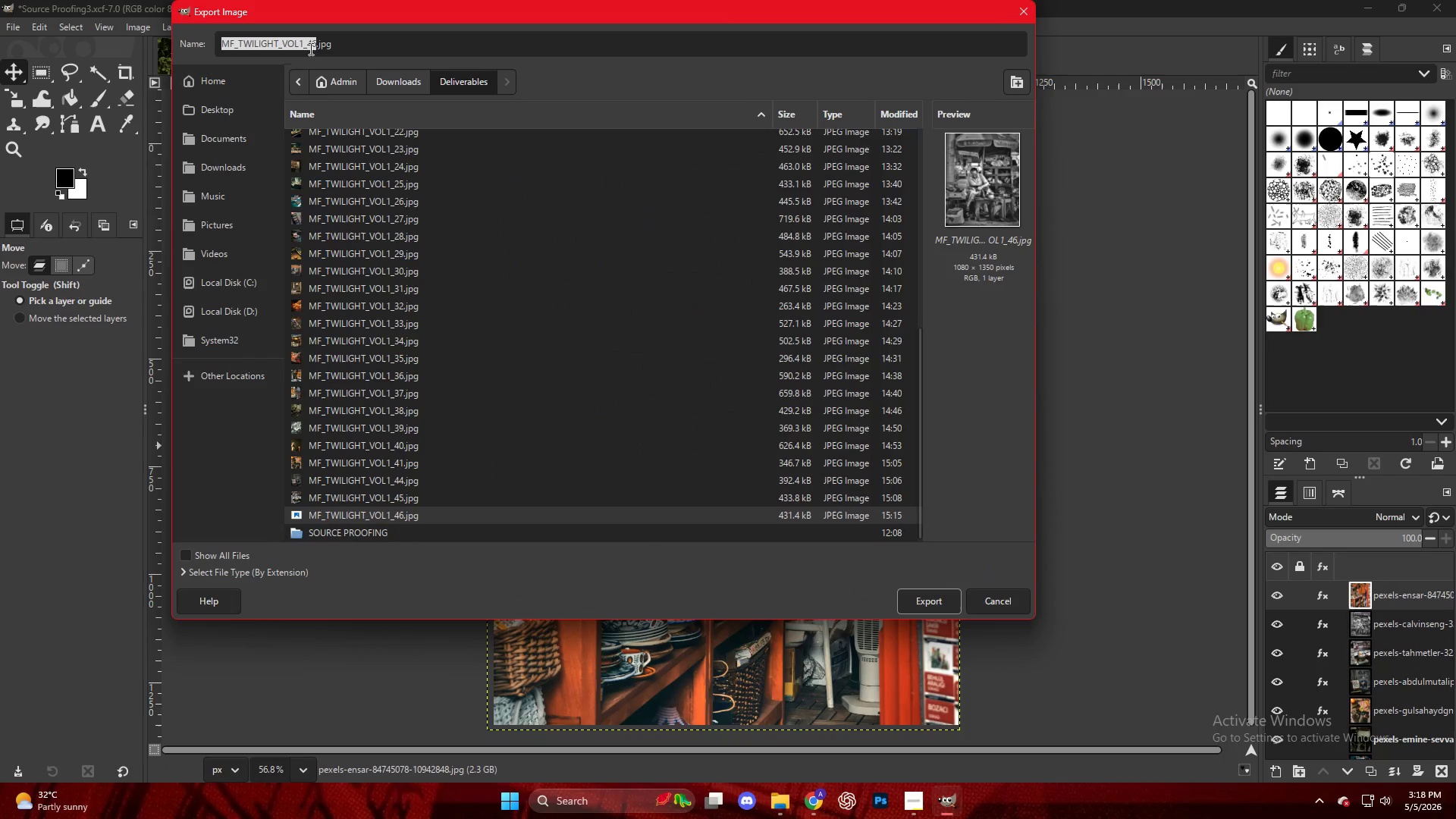 
left_click([318, 37])
 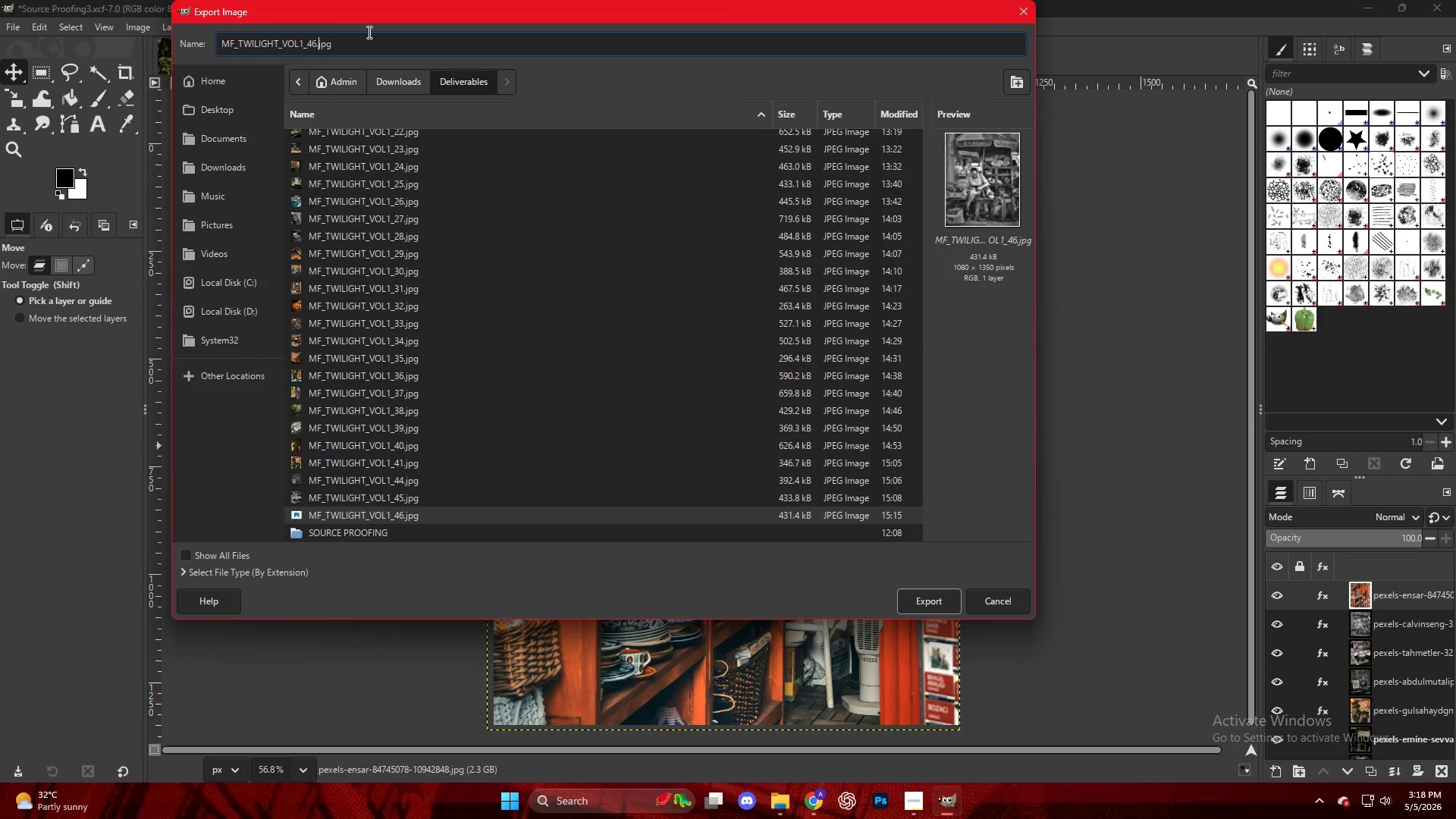 
key(ArrowLeft)
 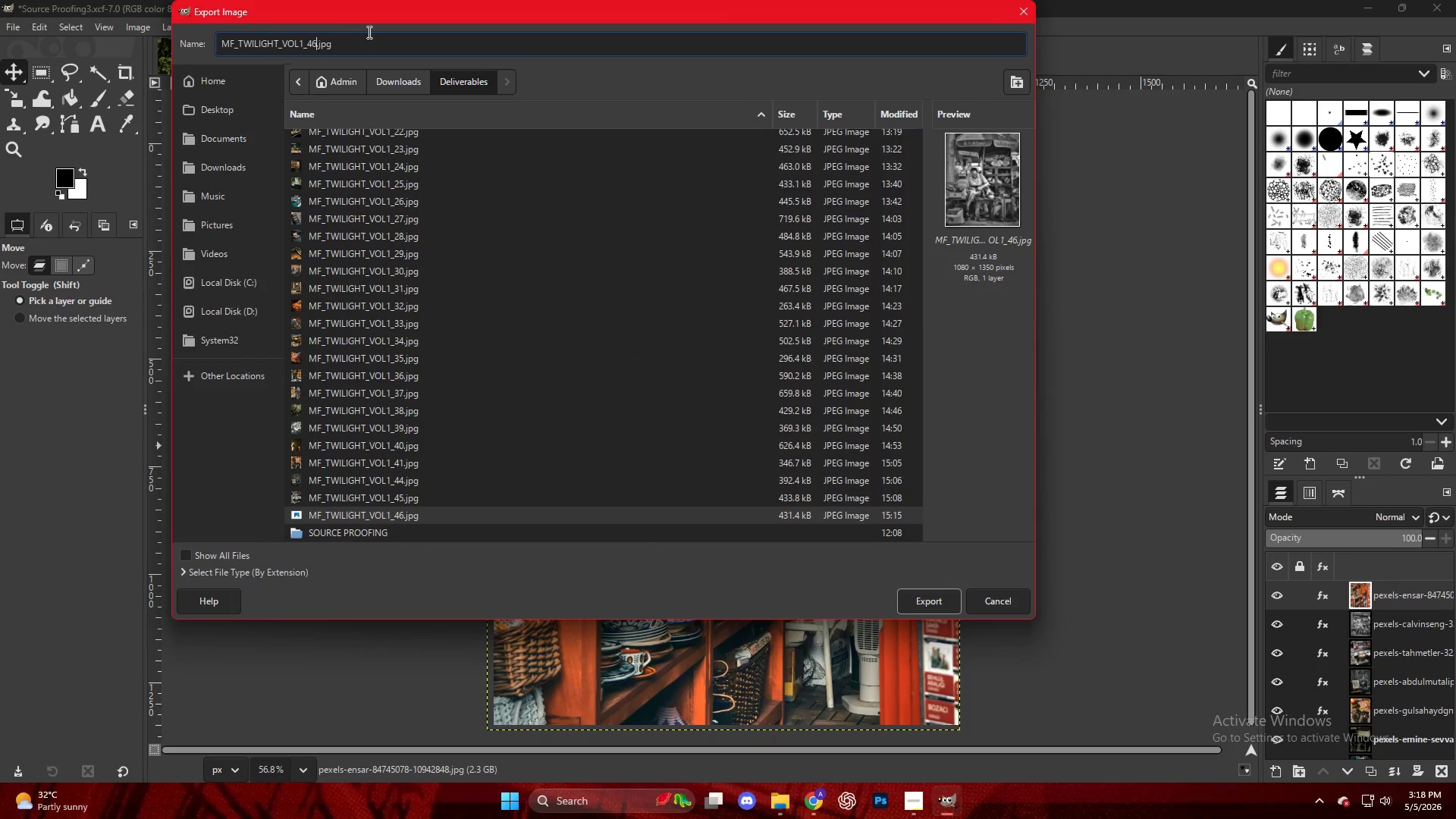 
key(Backspace)
 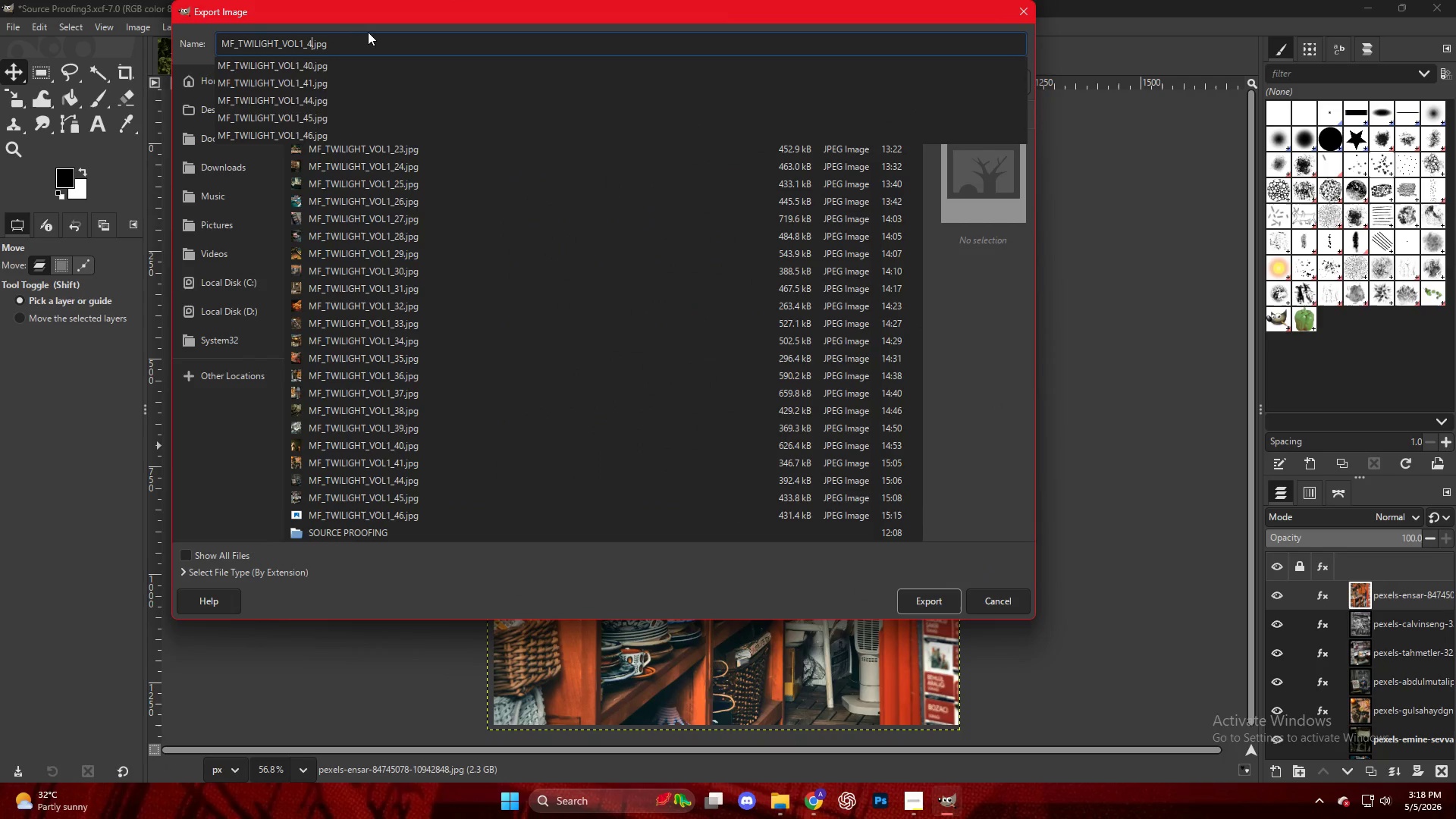 
key(Numpad7)
 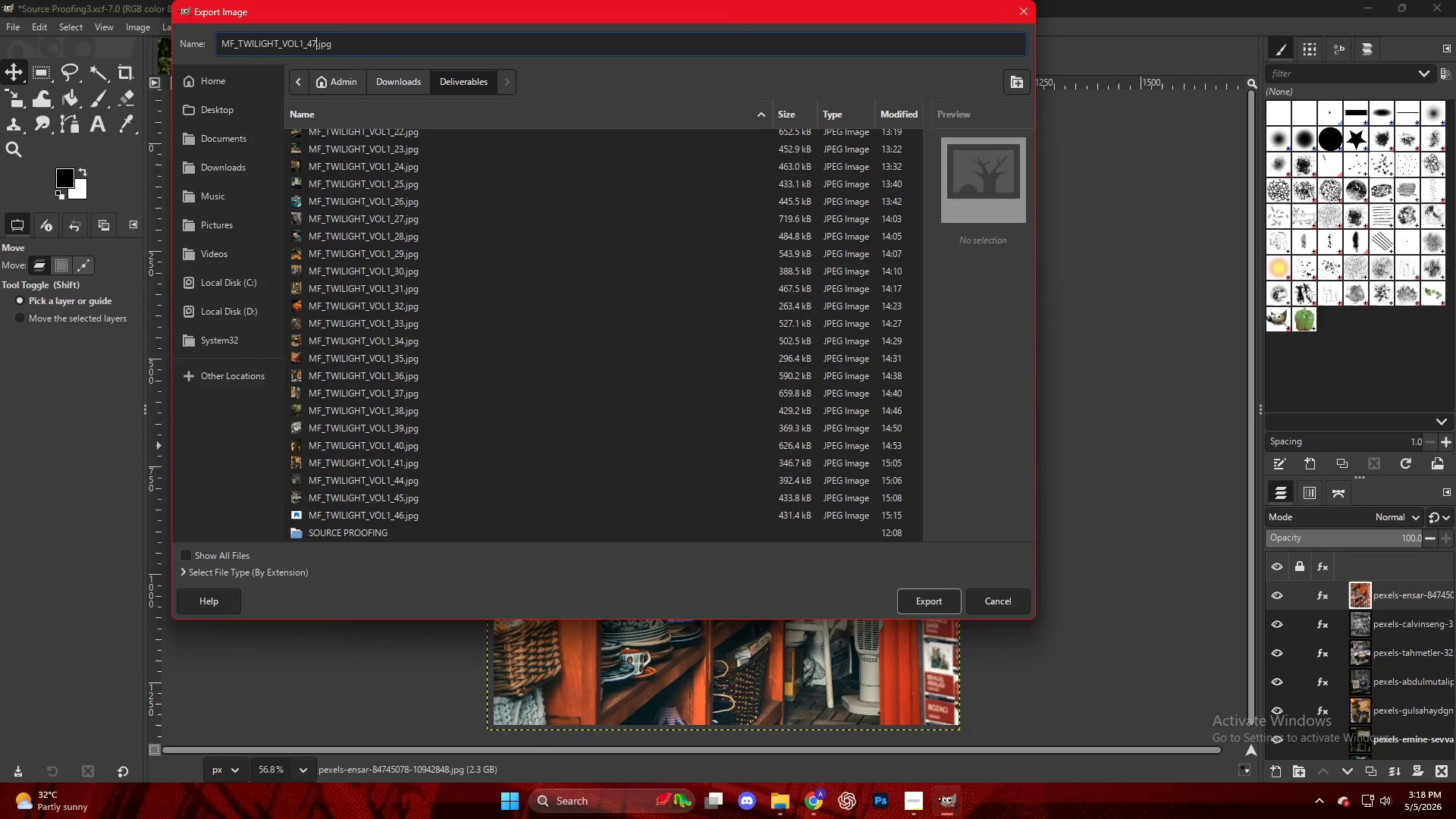 
key(NumpadEnter)
 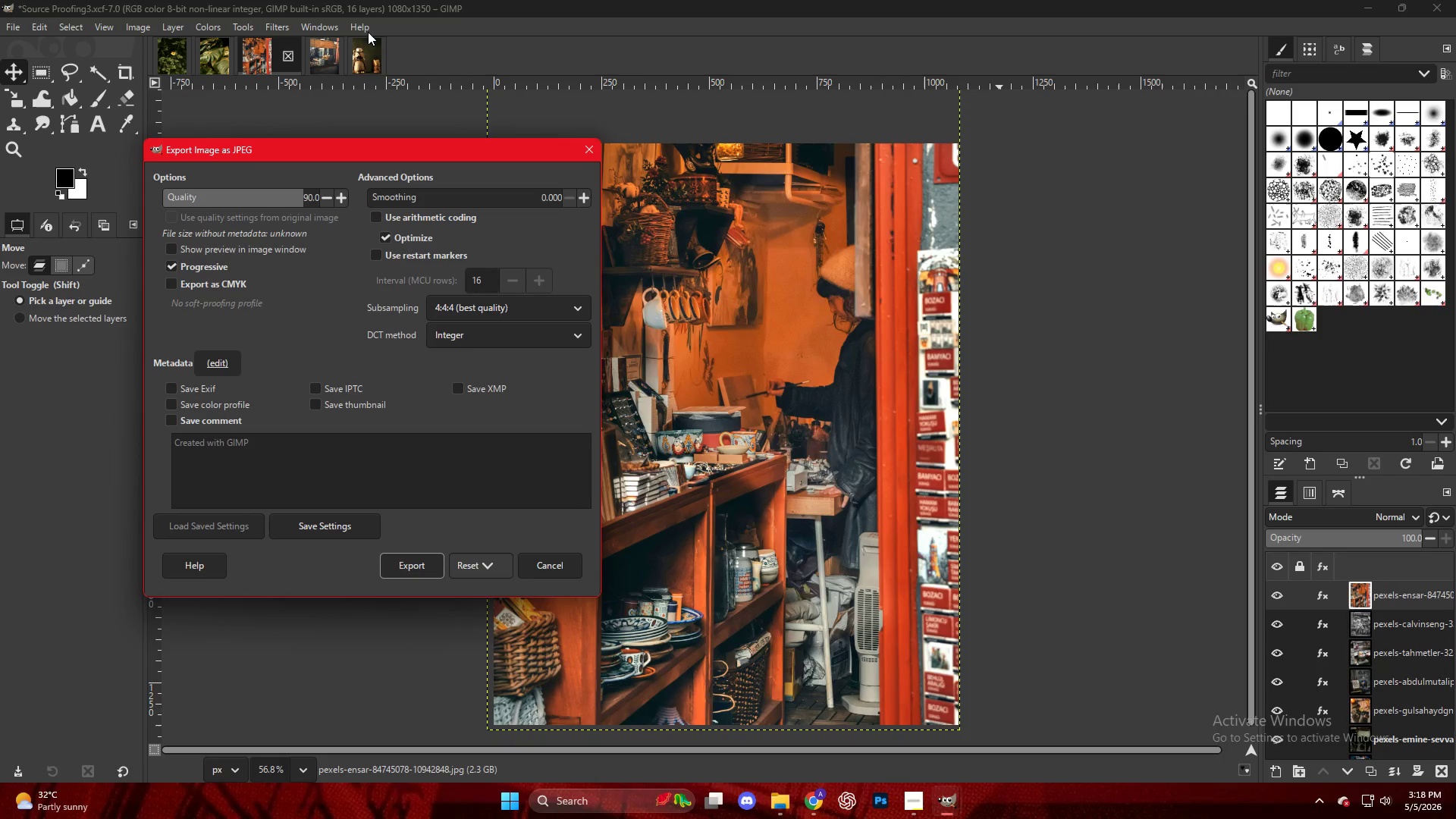 
wait(5.97)
 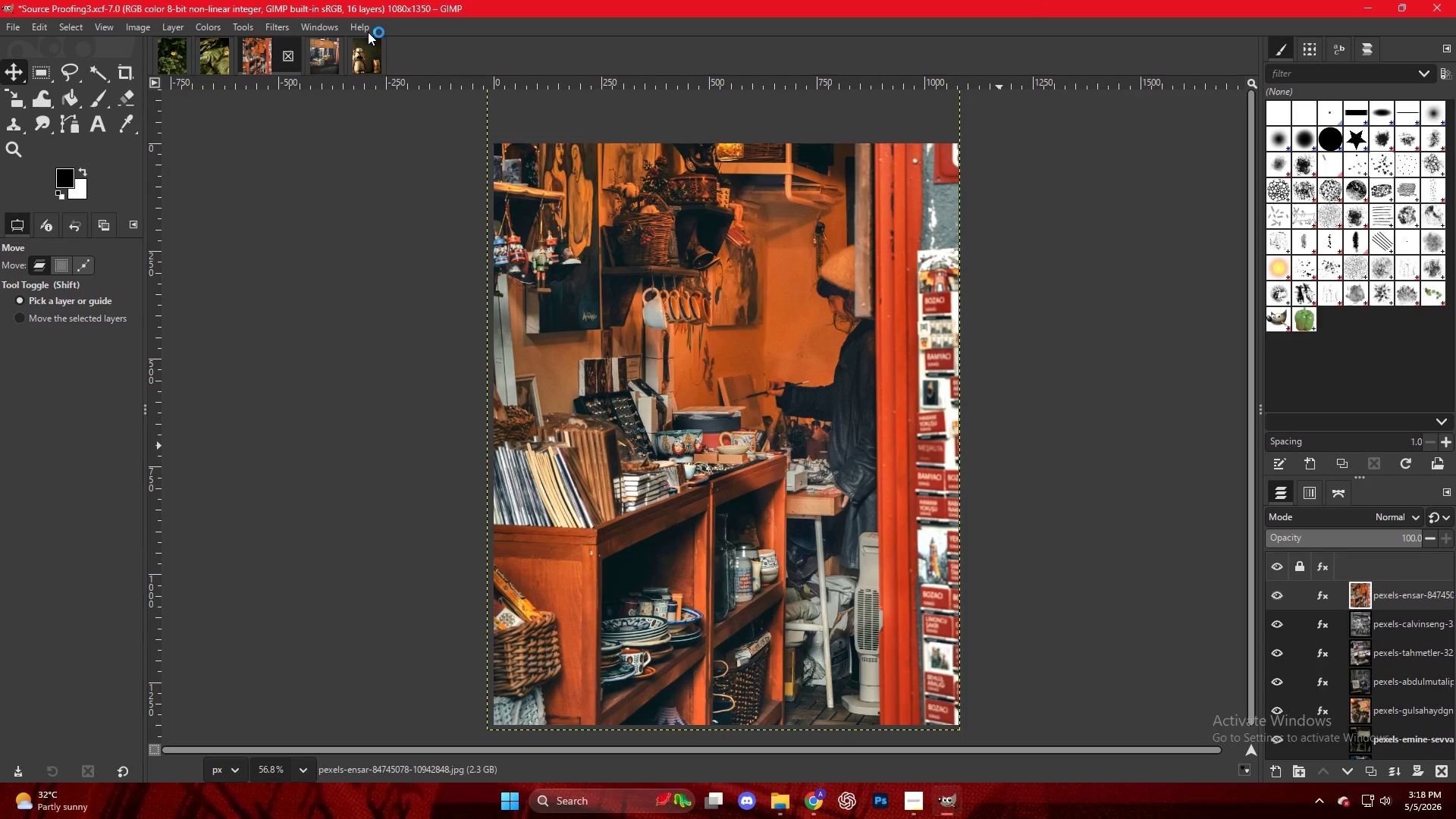 
left_click([410, 569])
 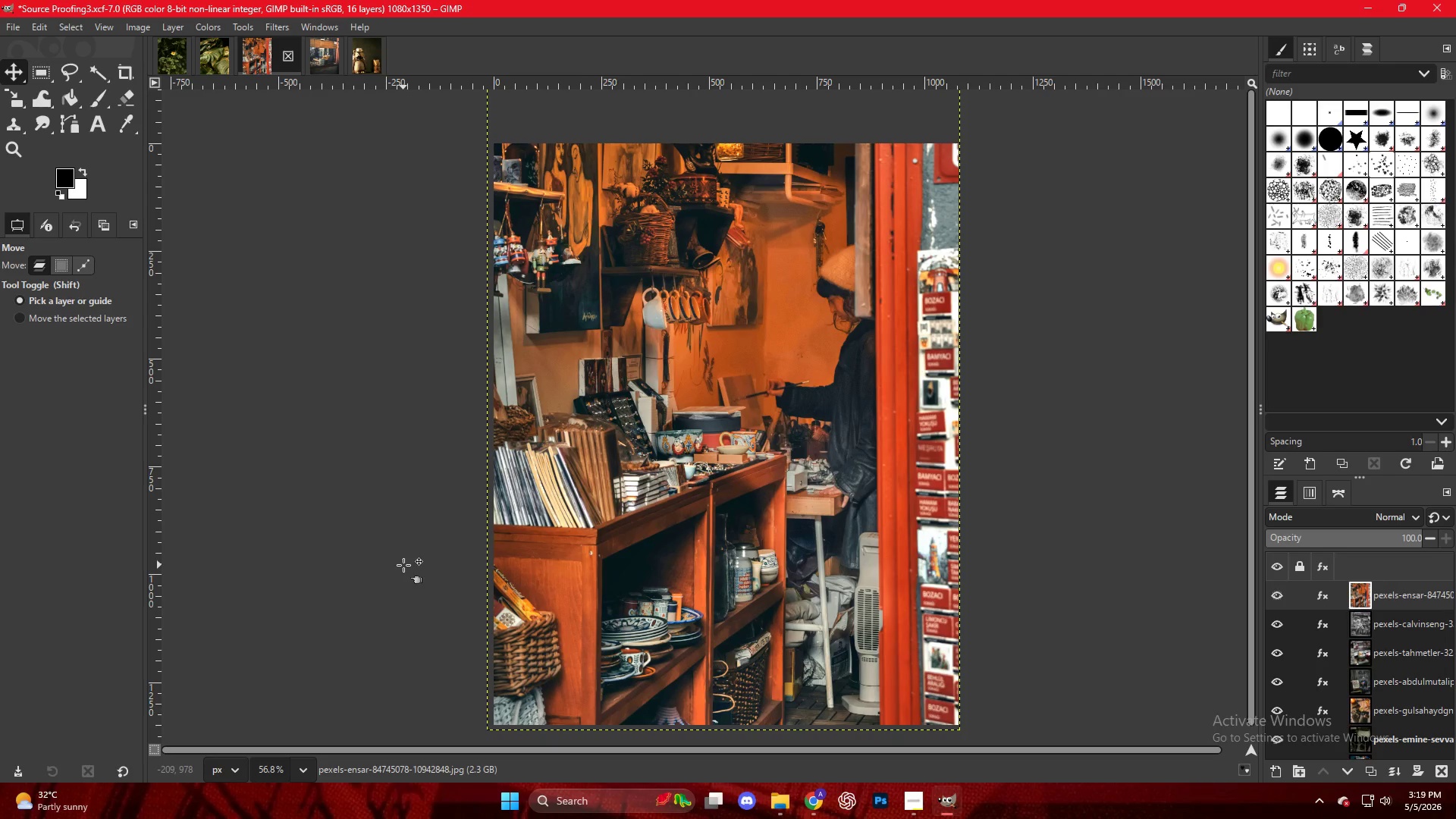 
wait(53.19)
 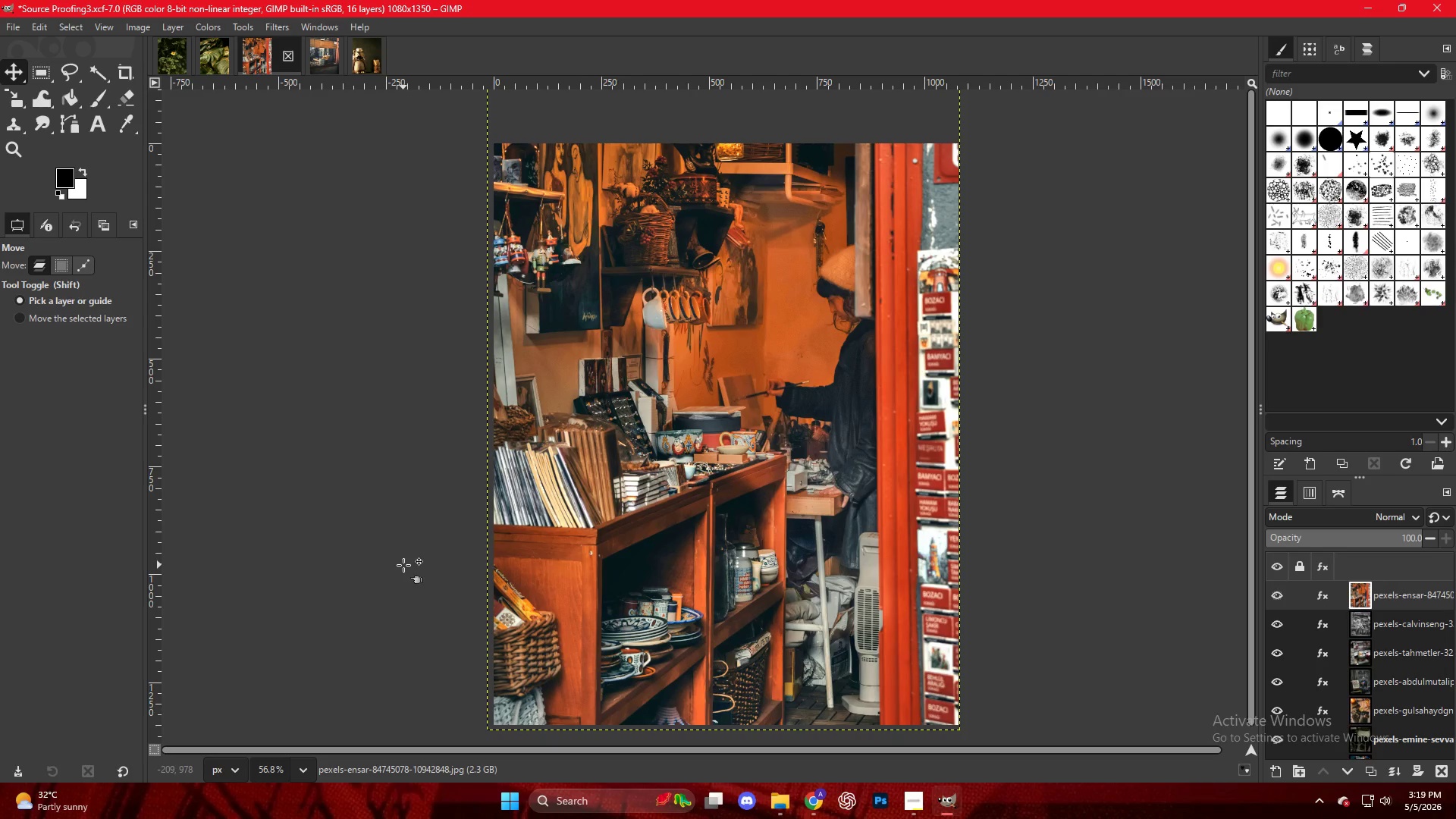 
left_click([801, 803])
 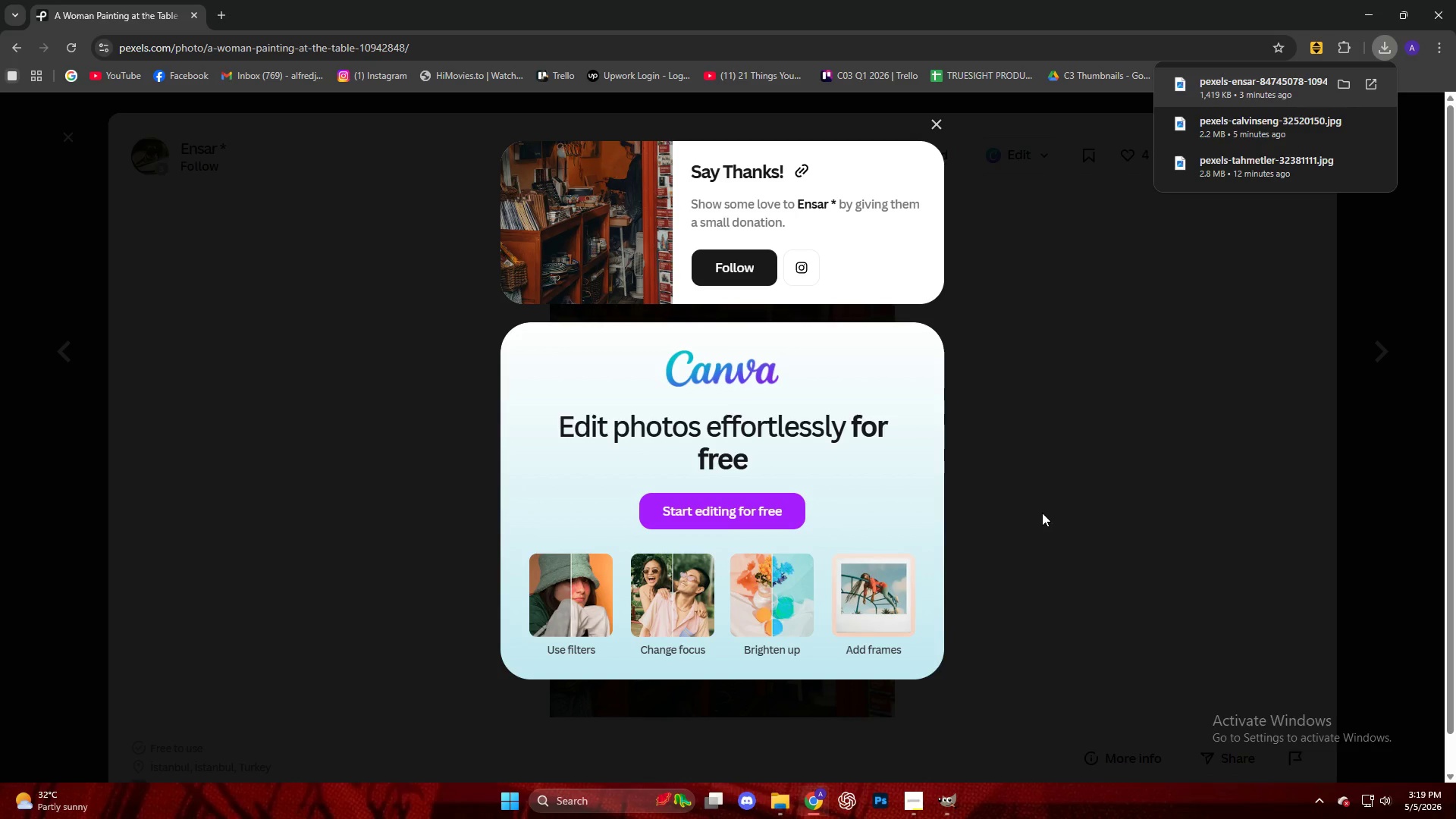 
left_click([1042, 513])
 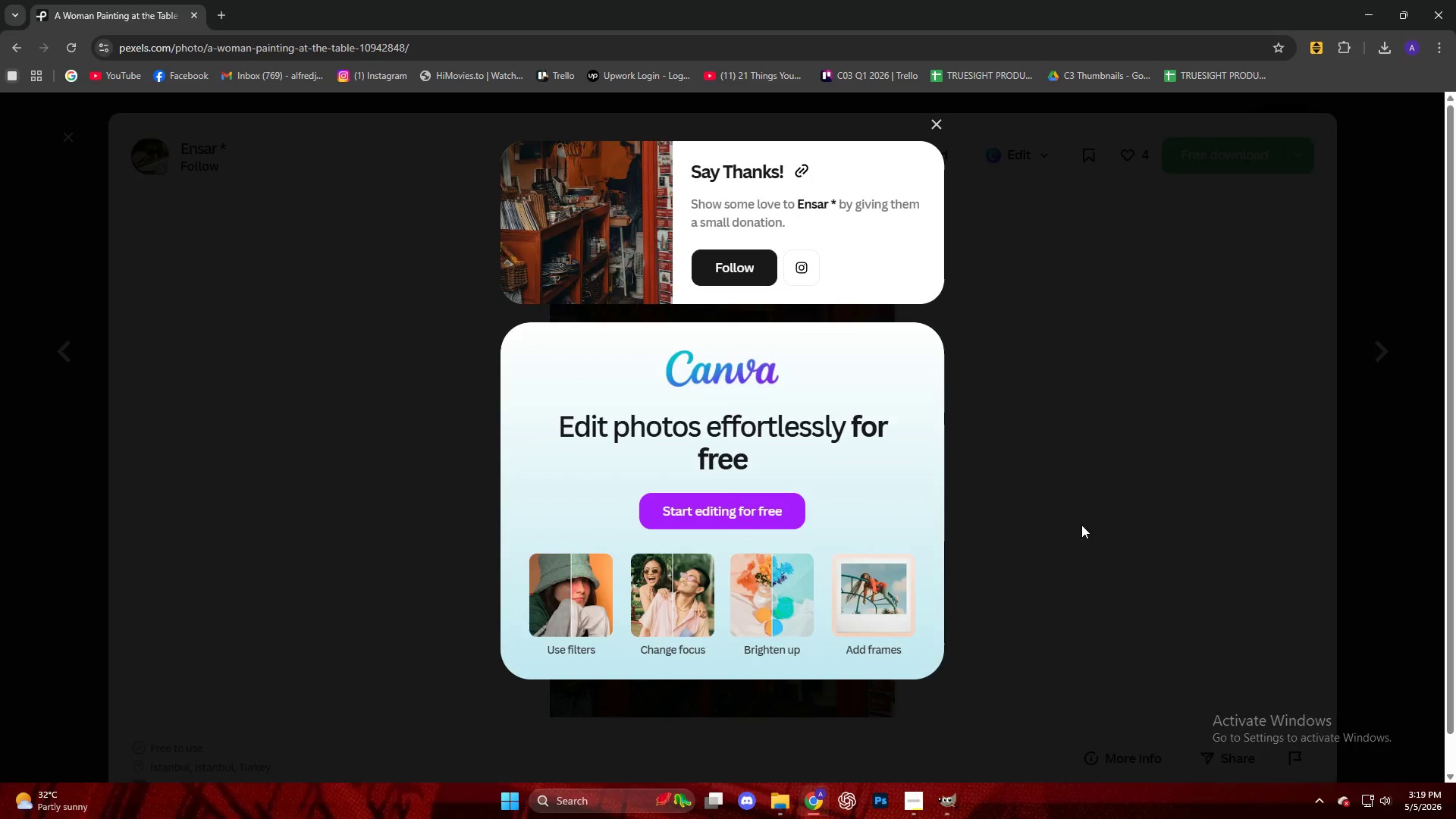 
scroll: coordinate [1072, 534], scroll_direction: down, amount: 9.0
 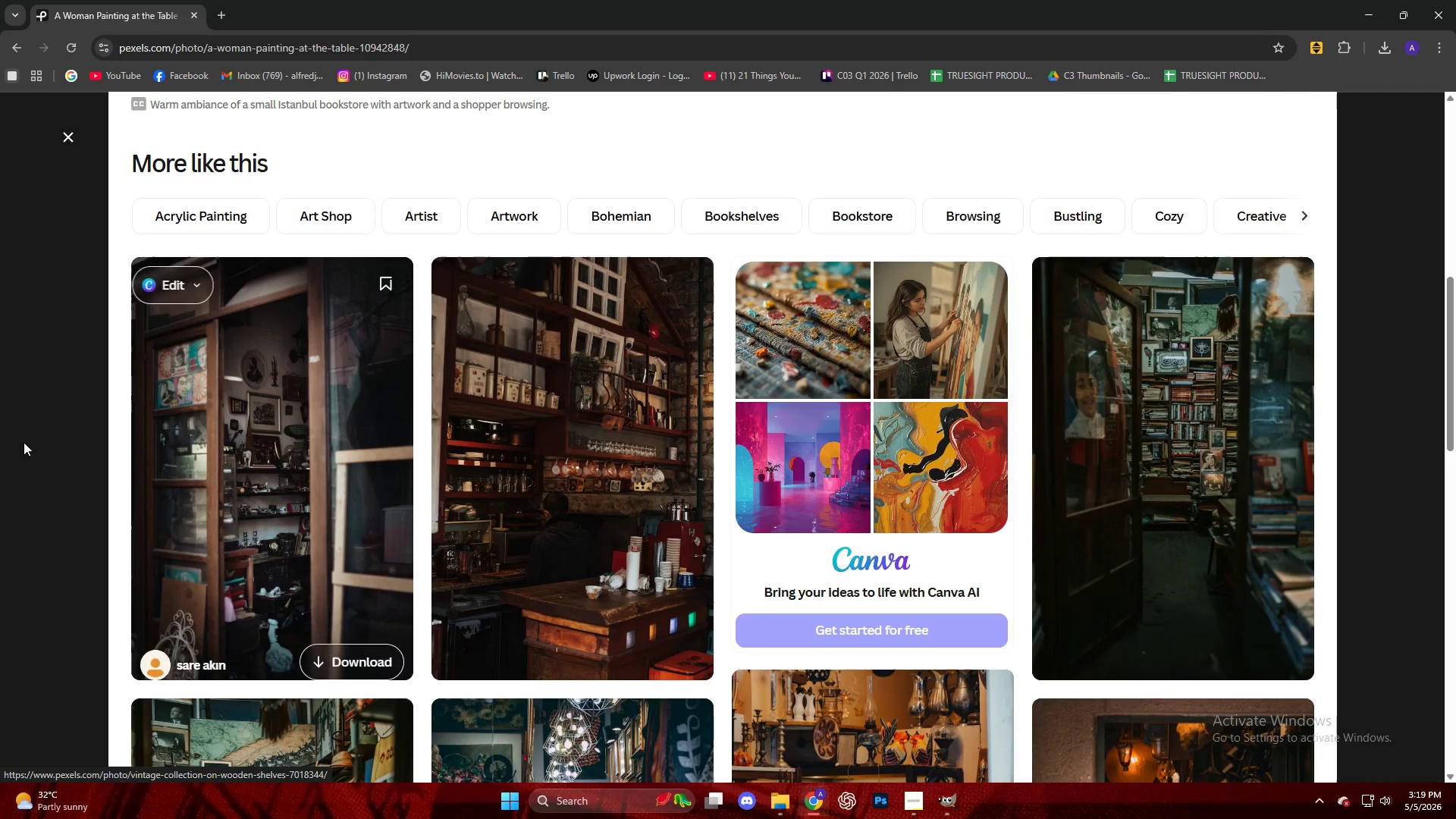 
key(Escape)
 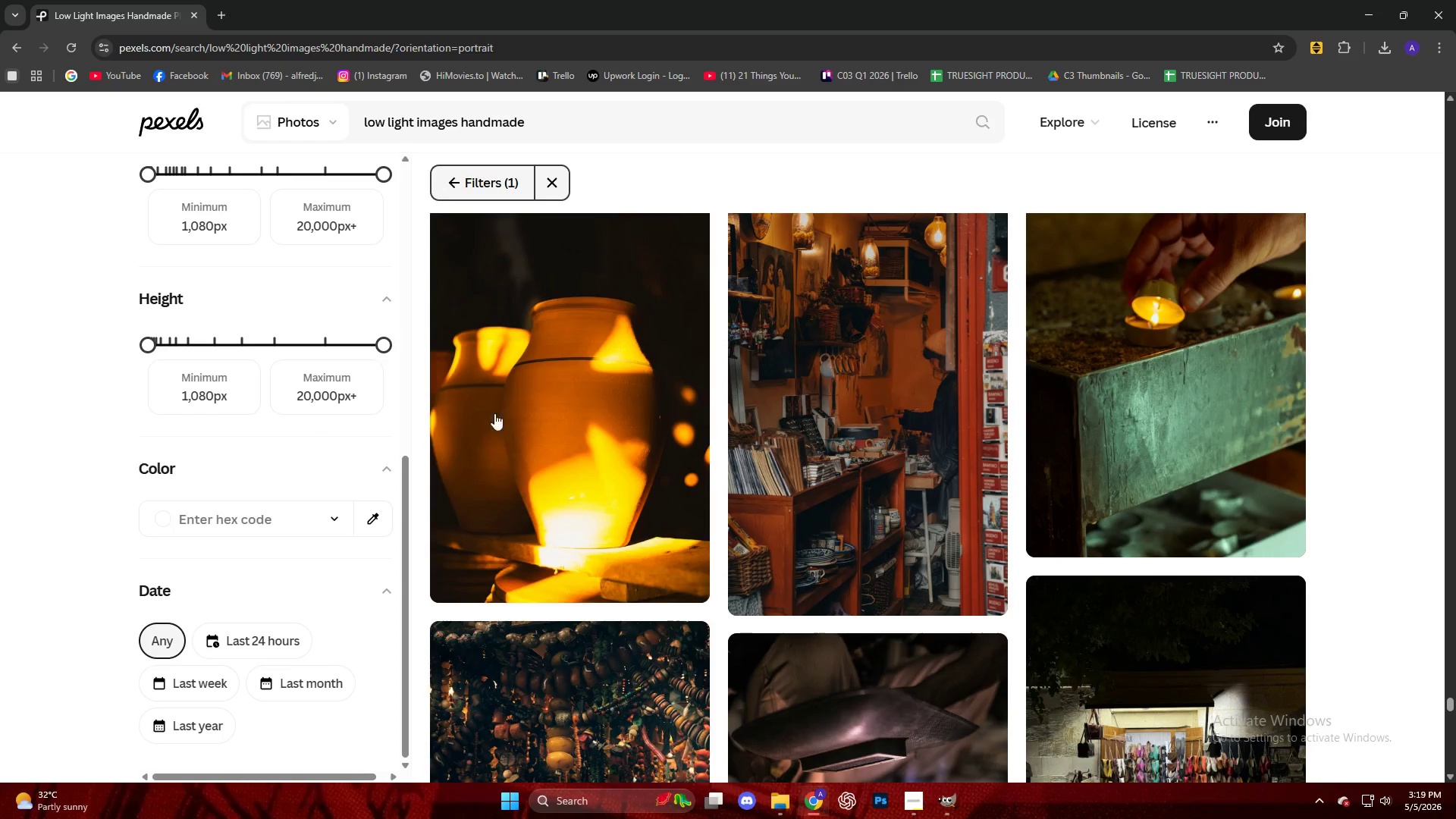 
scroll: coordinate [494, 421], scroll_direction: down, amount: 14.0
 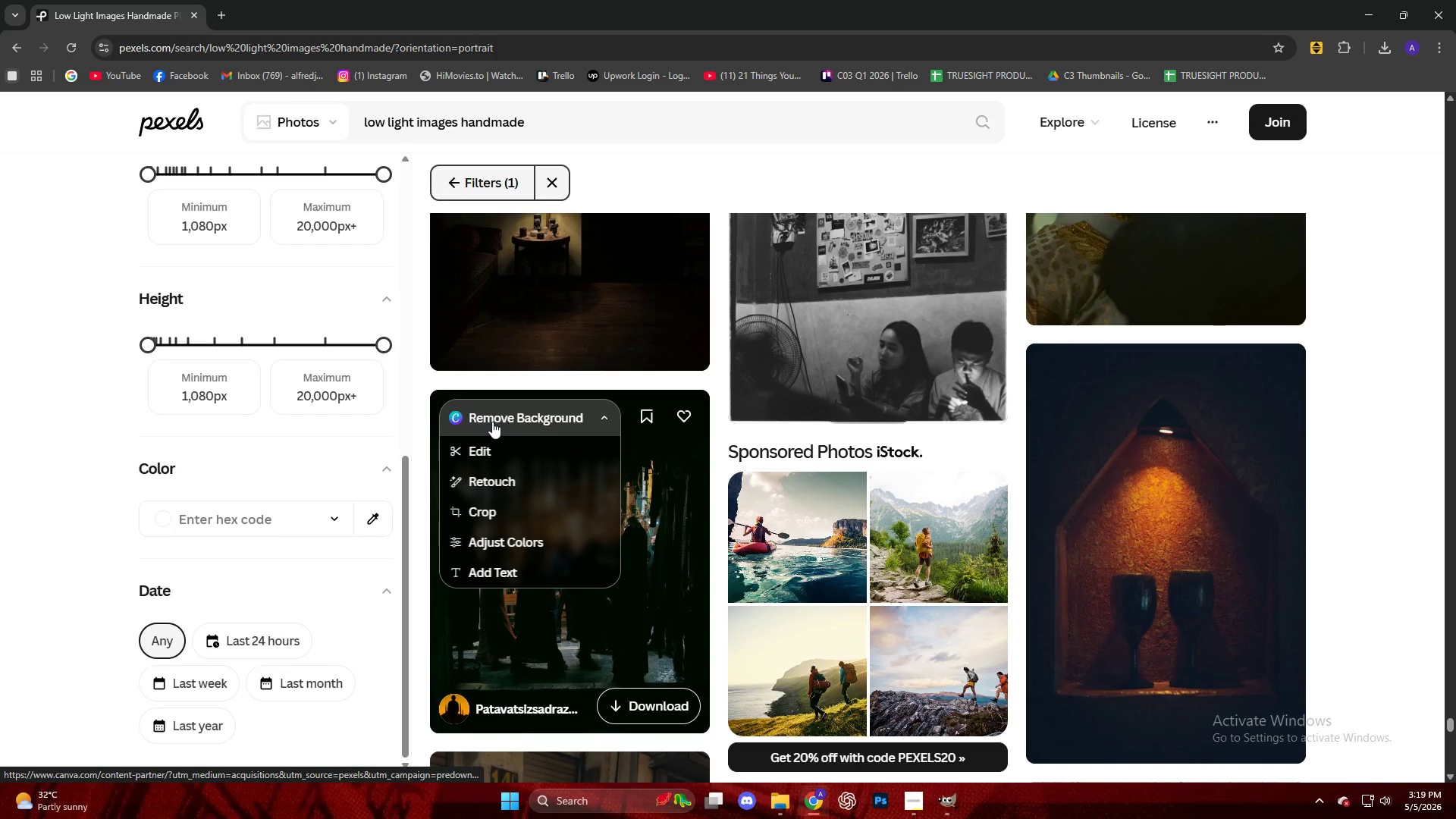 
scroll: coordinate [492, 420], scroll_direction: up, amount: 2.0
 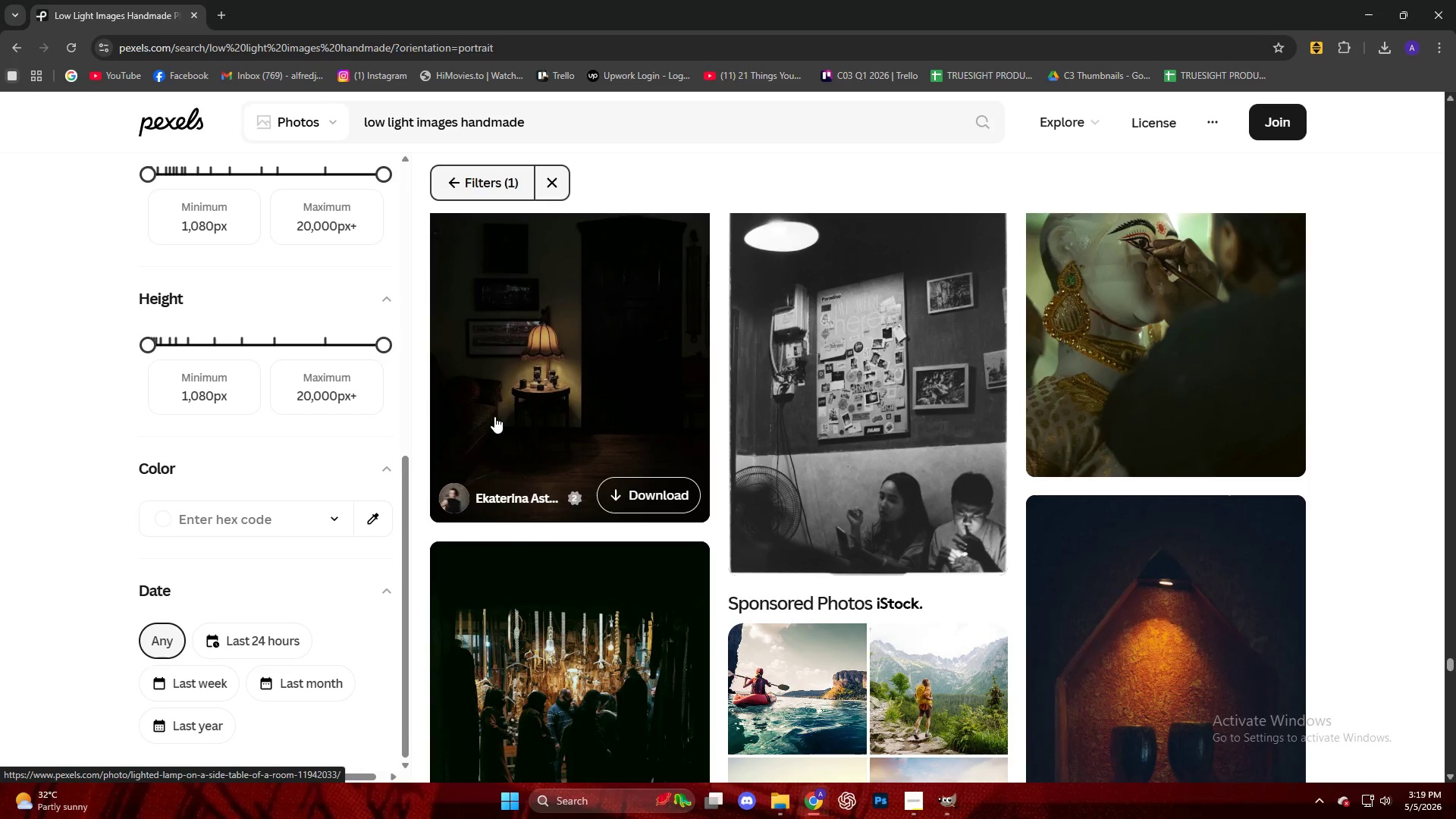 
scroll: coordinate [494, 416], scroll_direction: down, amount: 4.0
 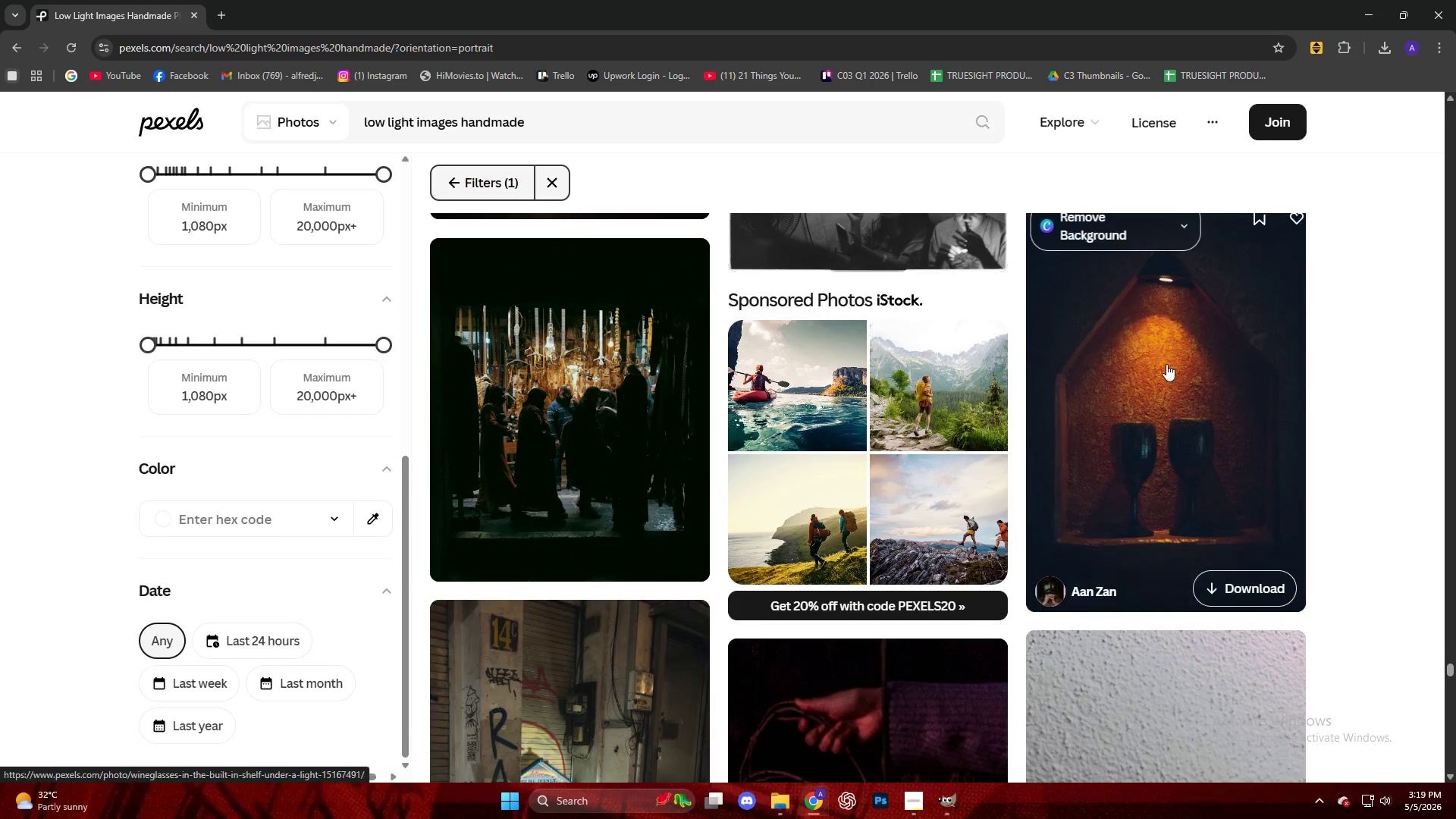 
left_click([1167, 366])
 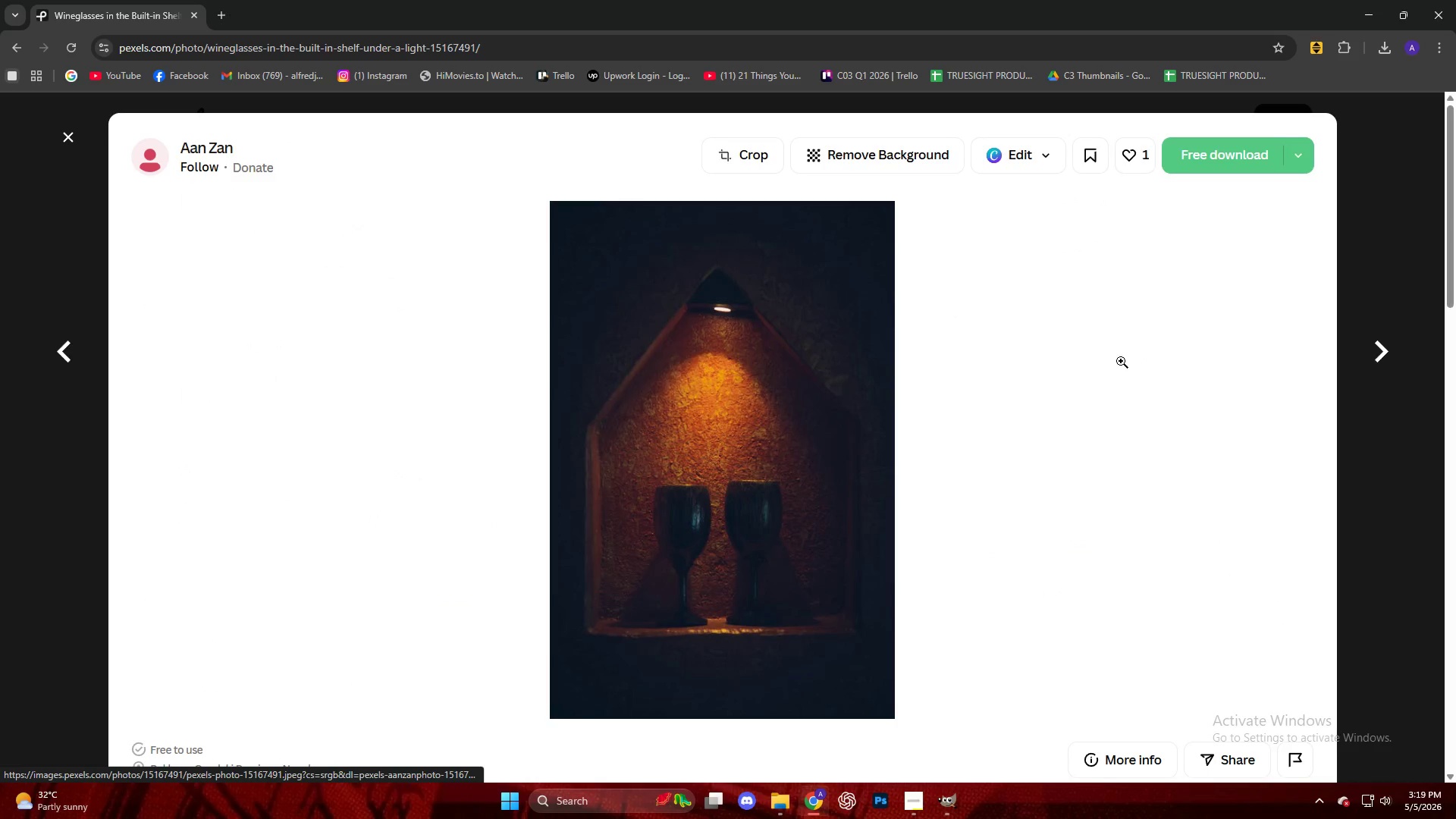 
left_click([1235, 158])
 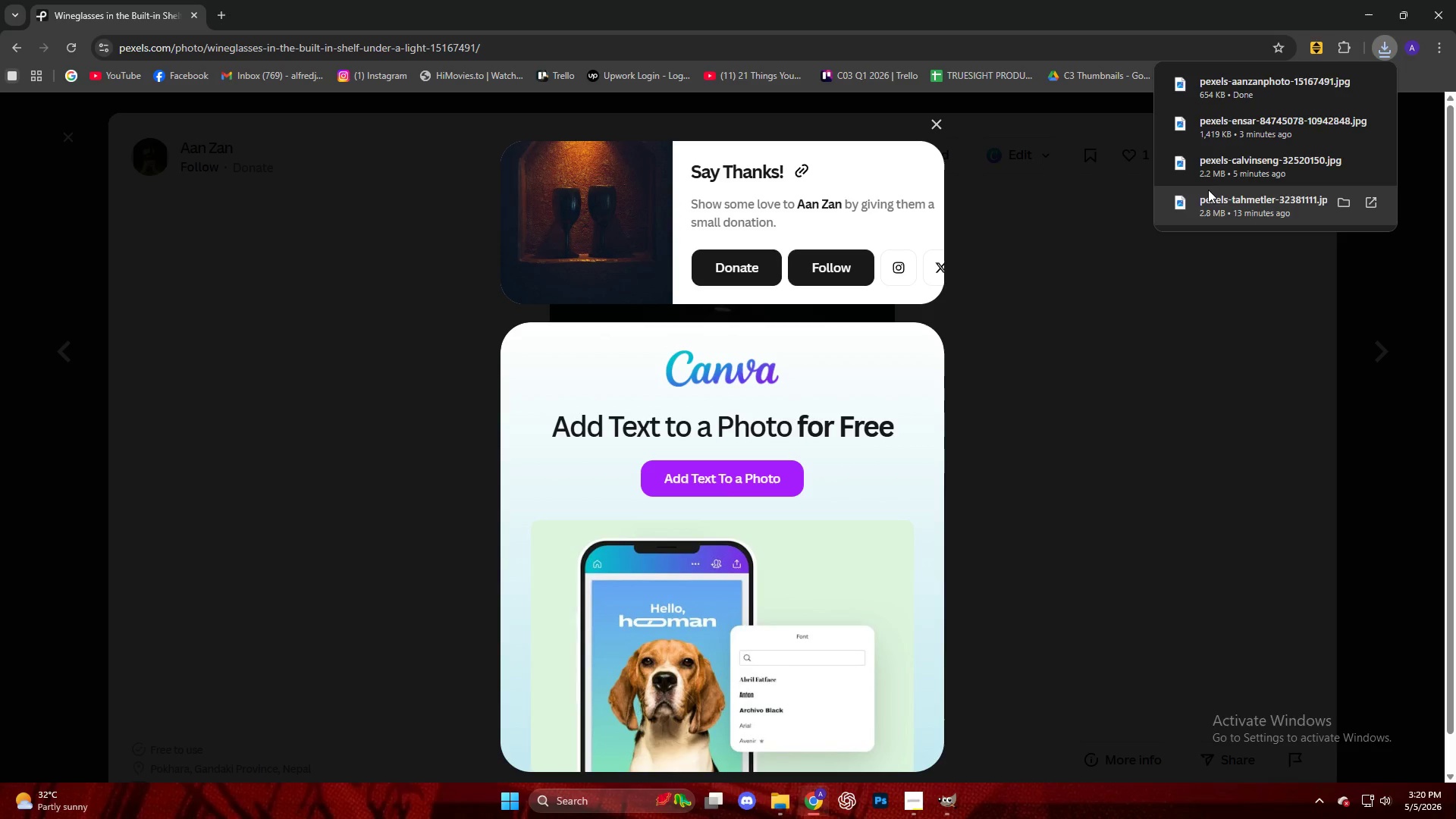 
wait(58.64)
 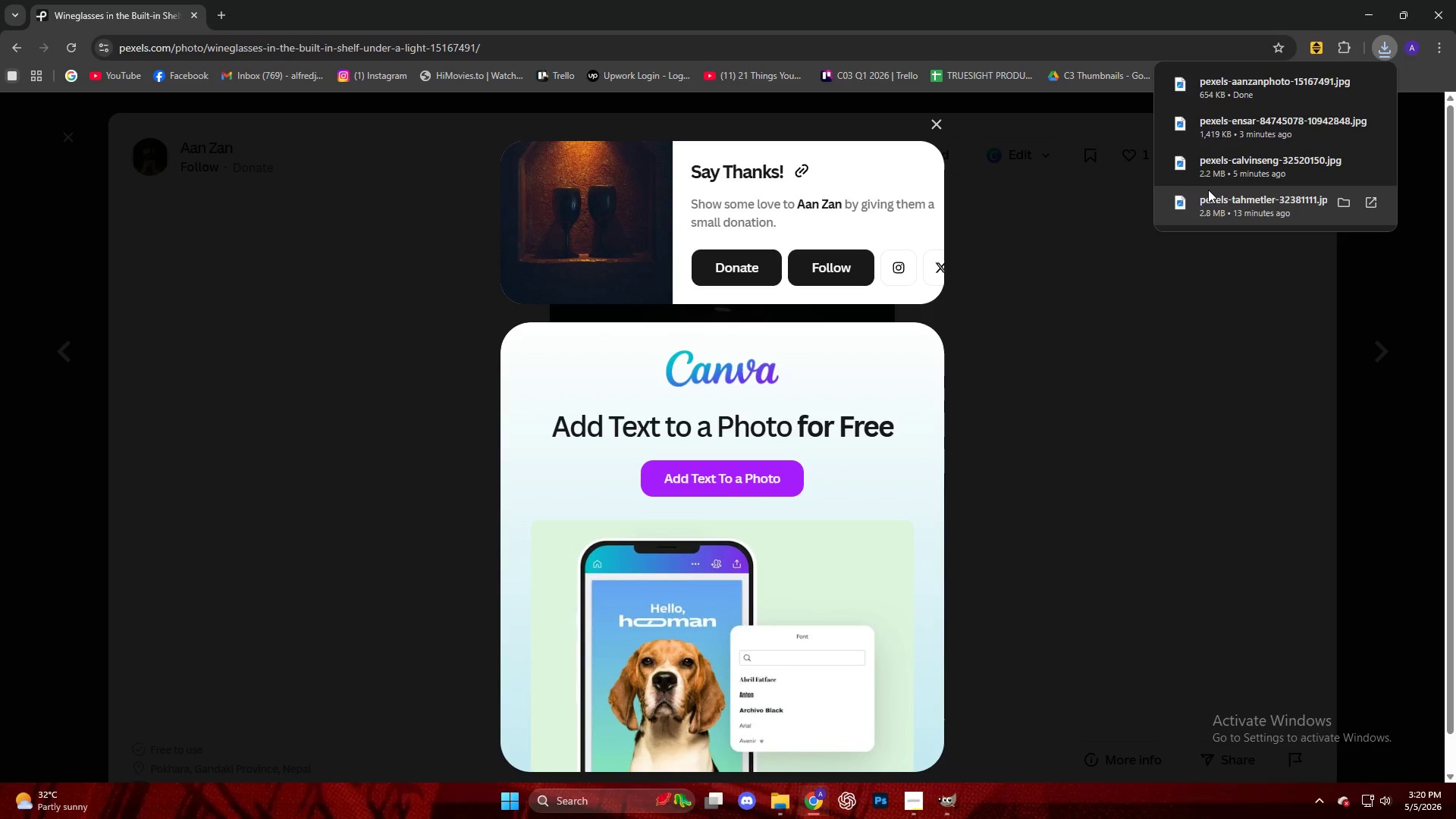 
left_click([1133, 297])
 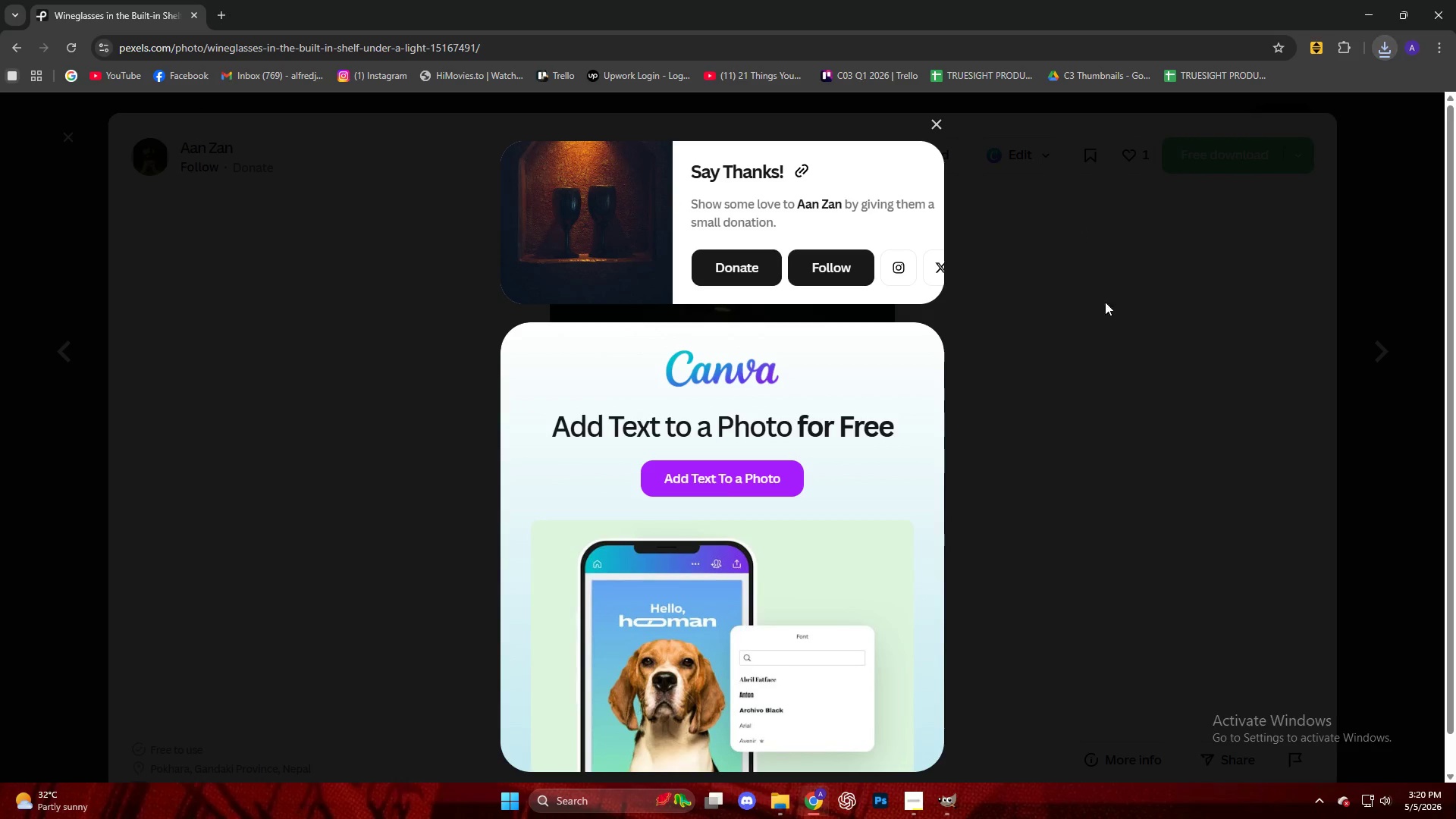 
scroll: coordinate [952, 330], scroll_direction: down, amount: 19.0
 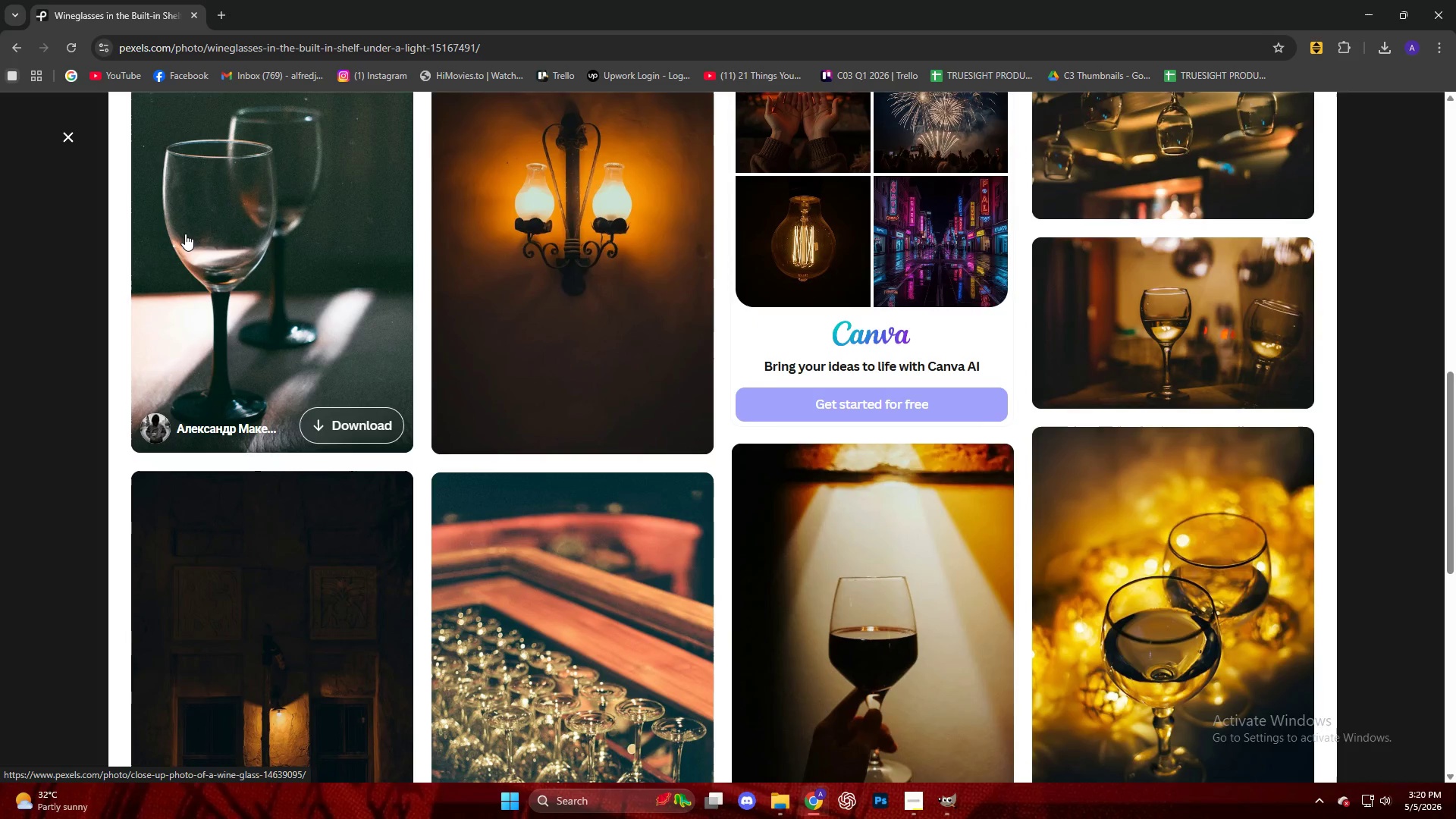 
left_click([185, 233])
 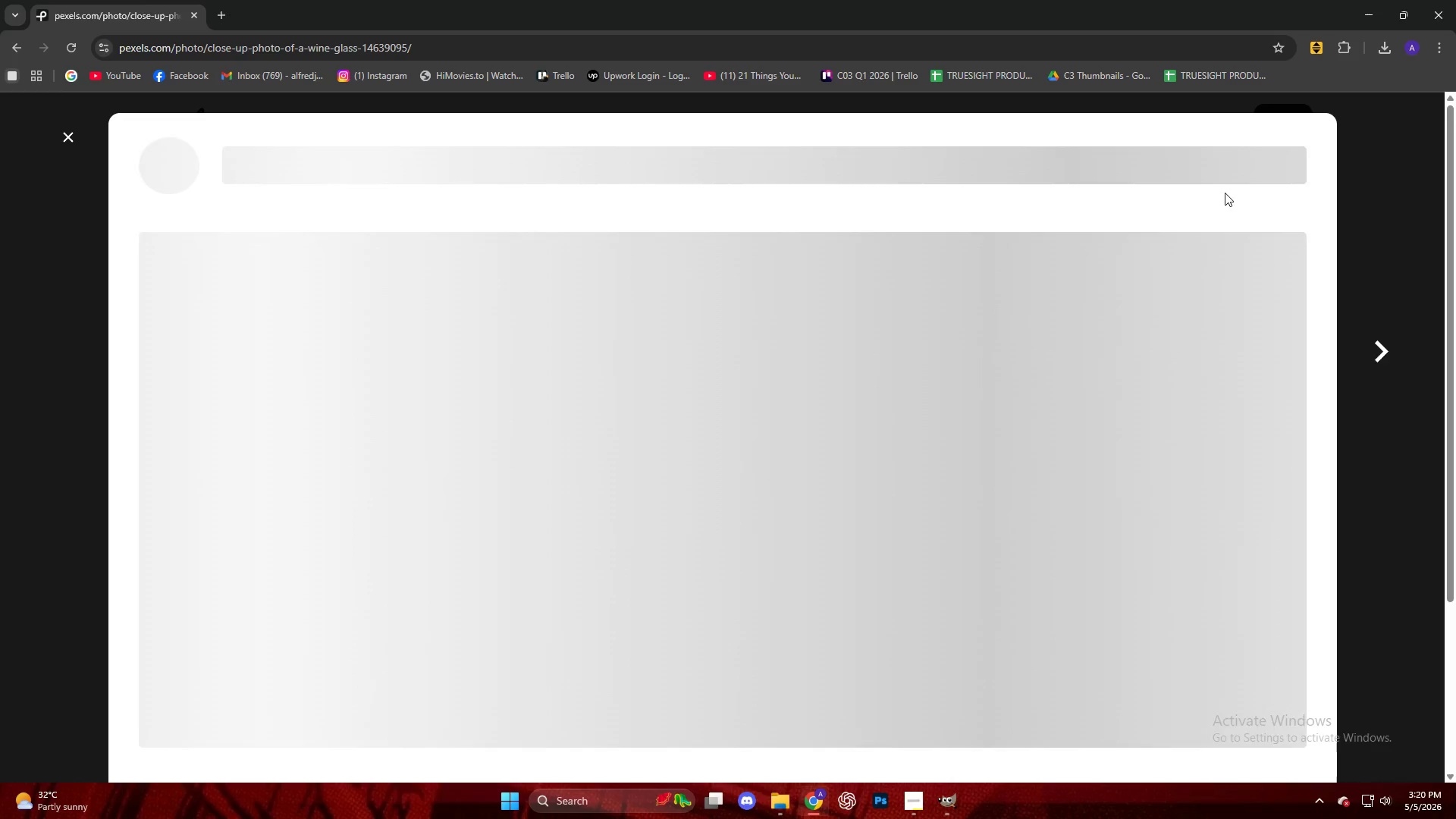 
left_click([1205, 157])
 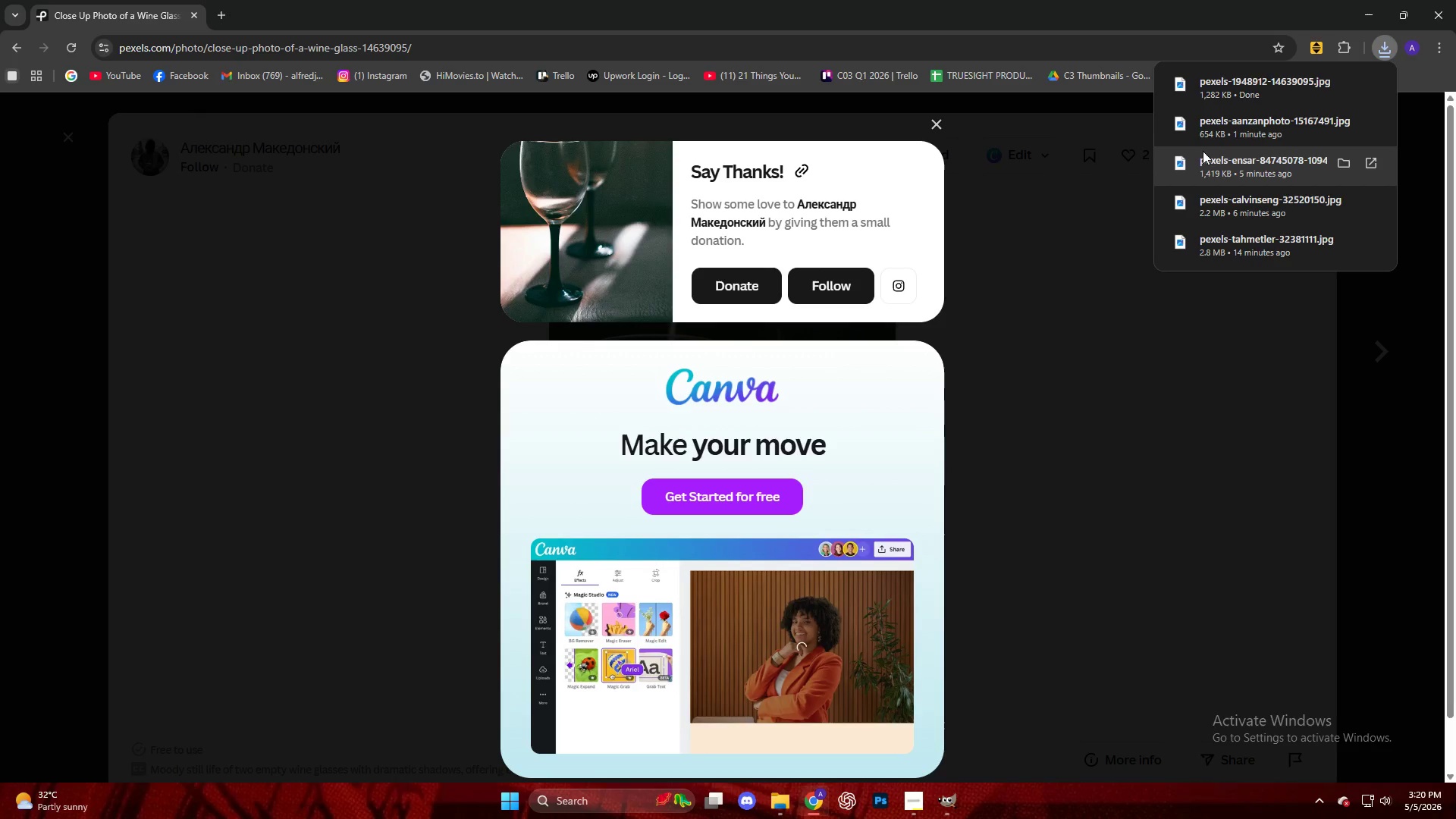 
left_click([232, 227])
 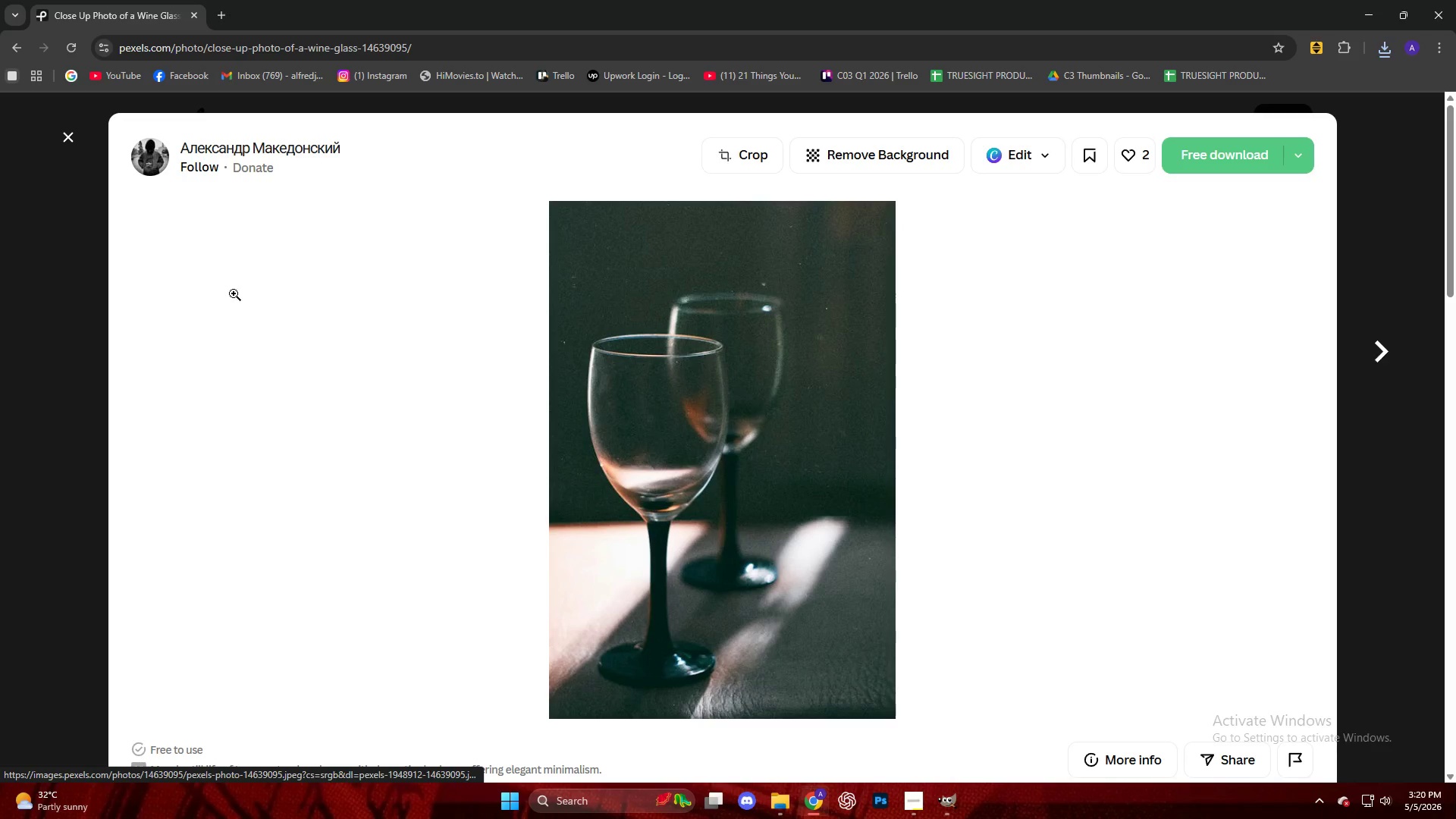 
scroll: coordinate [228, 307], scroll_direction: down, amount: 7.0
 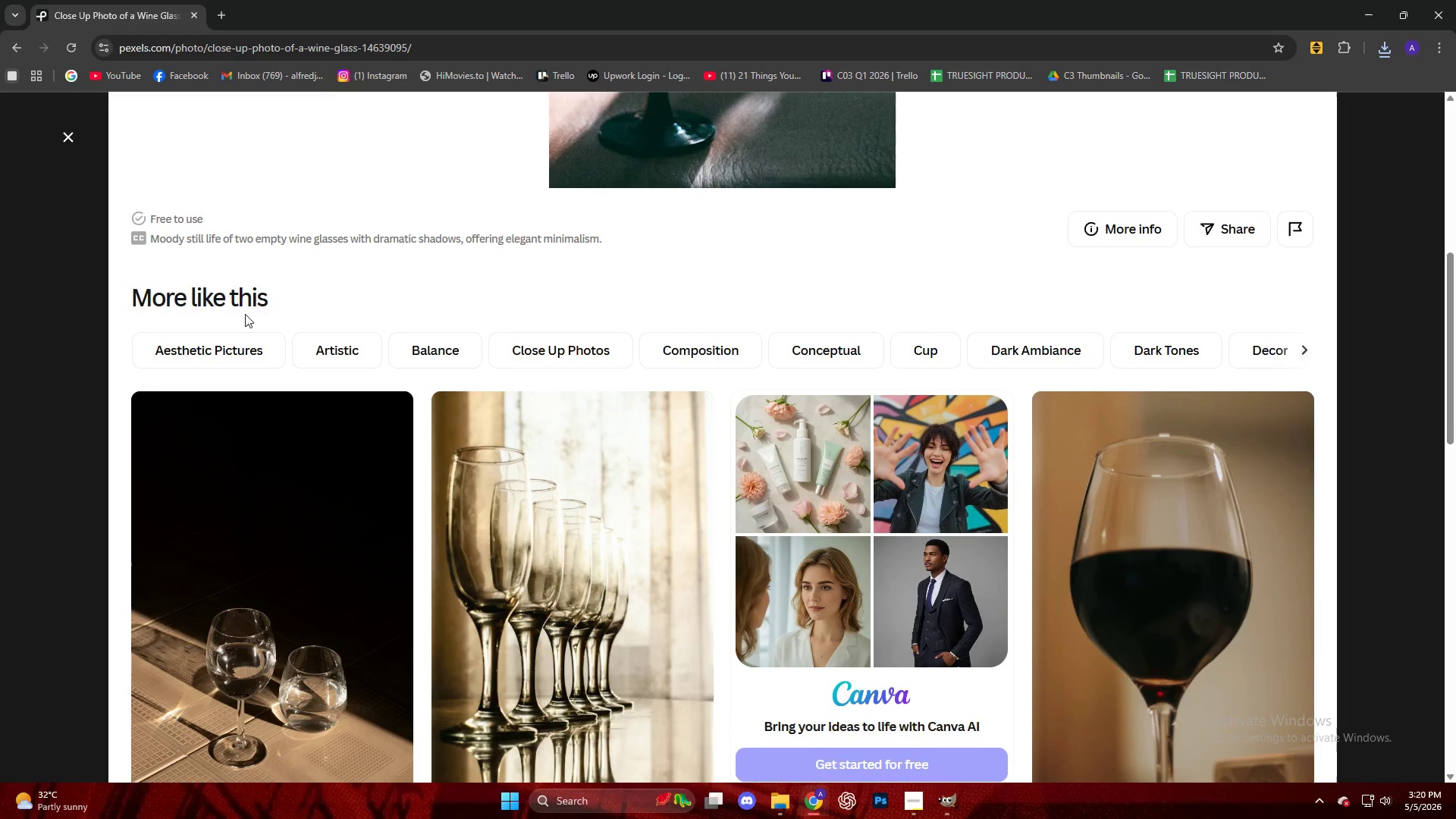 
left_click([0, 300])
 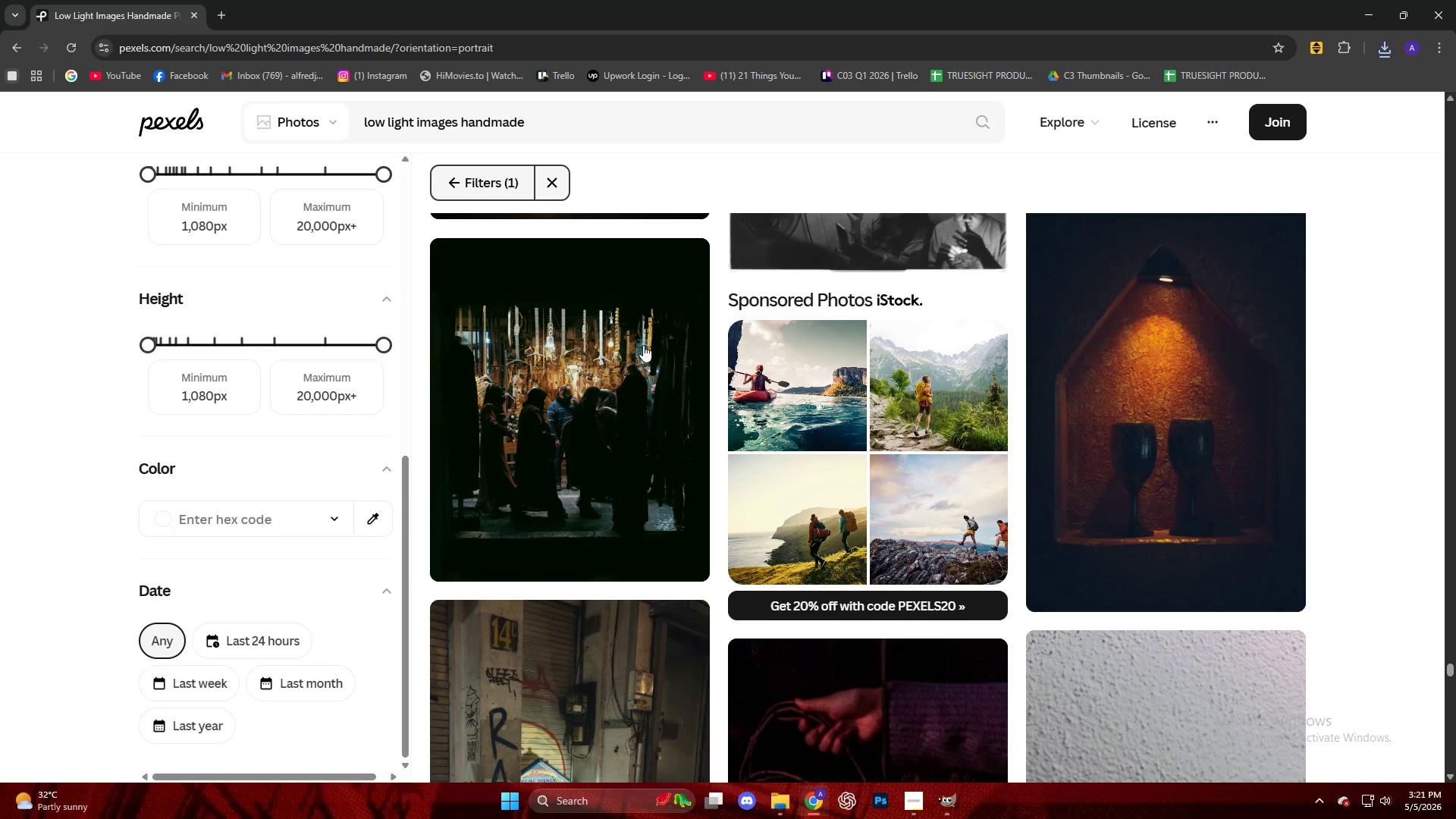 
scroll: coordinate [698, 372], scroll_direction: down, amount: 32.0
 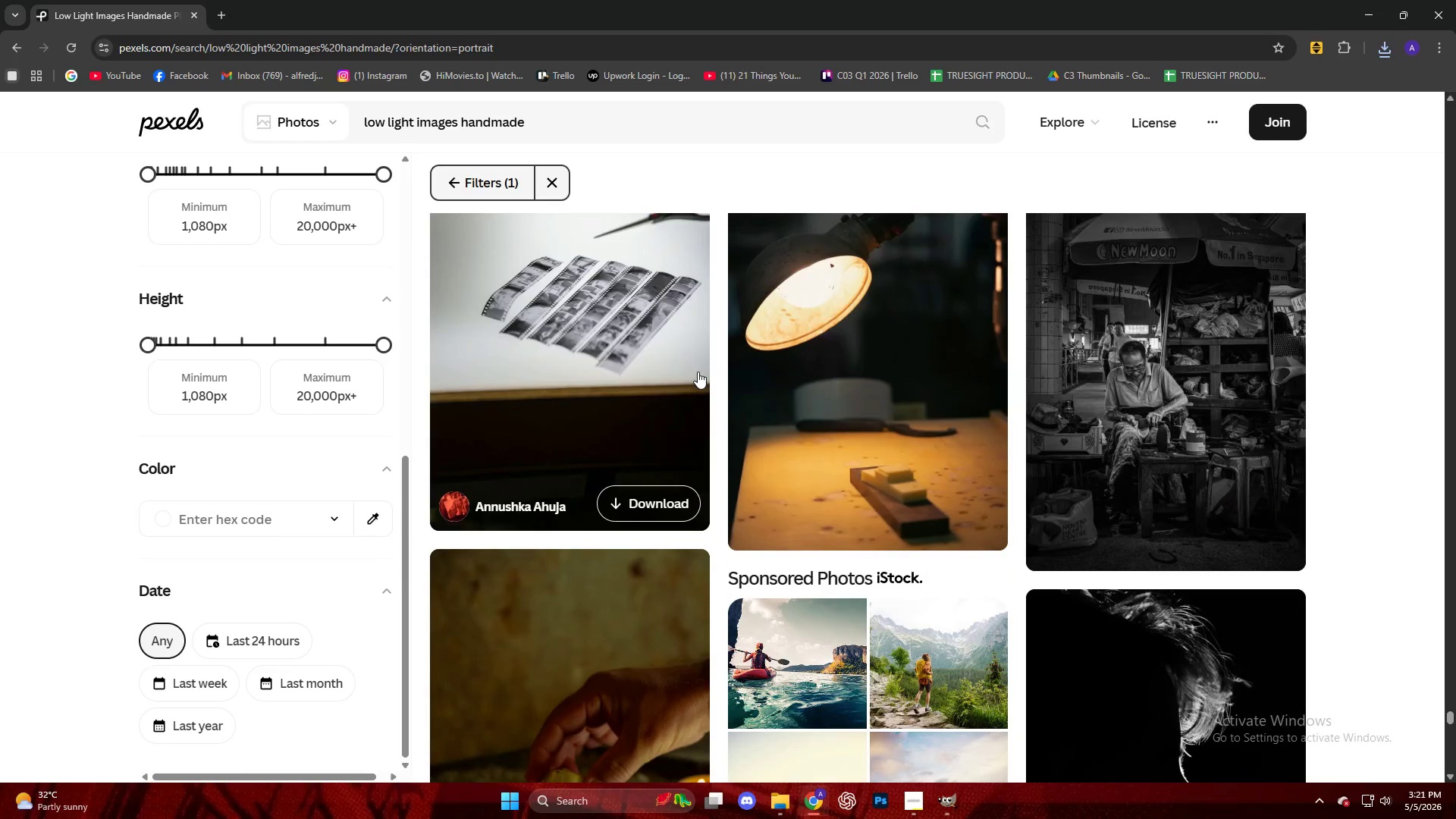 
scroll: coordinate [697, 371], scroll_direction: down, amount: 12.0
 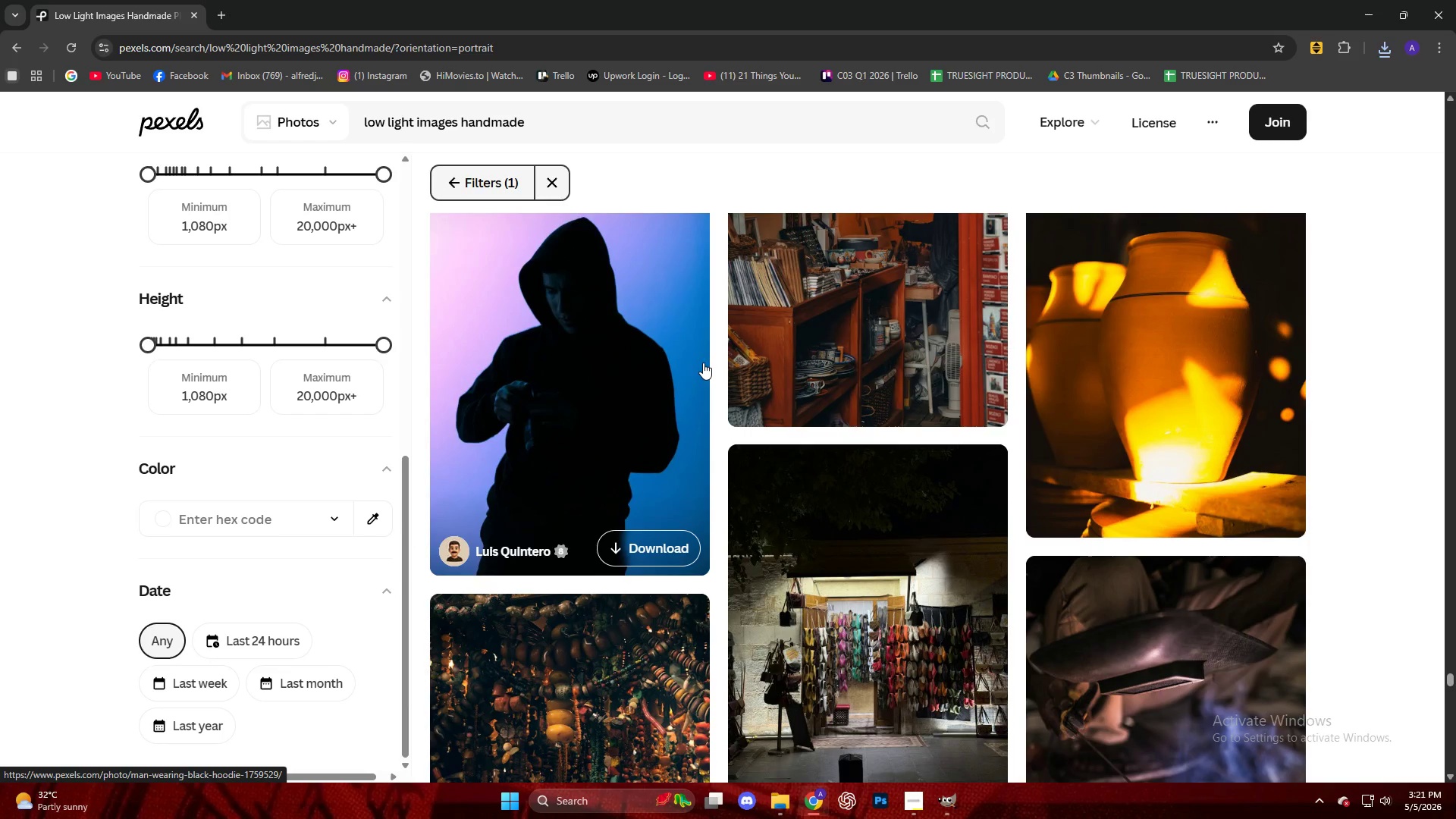 
wait(6.6)
 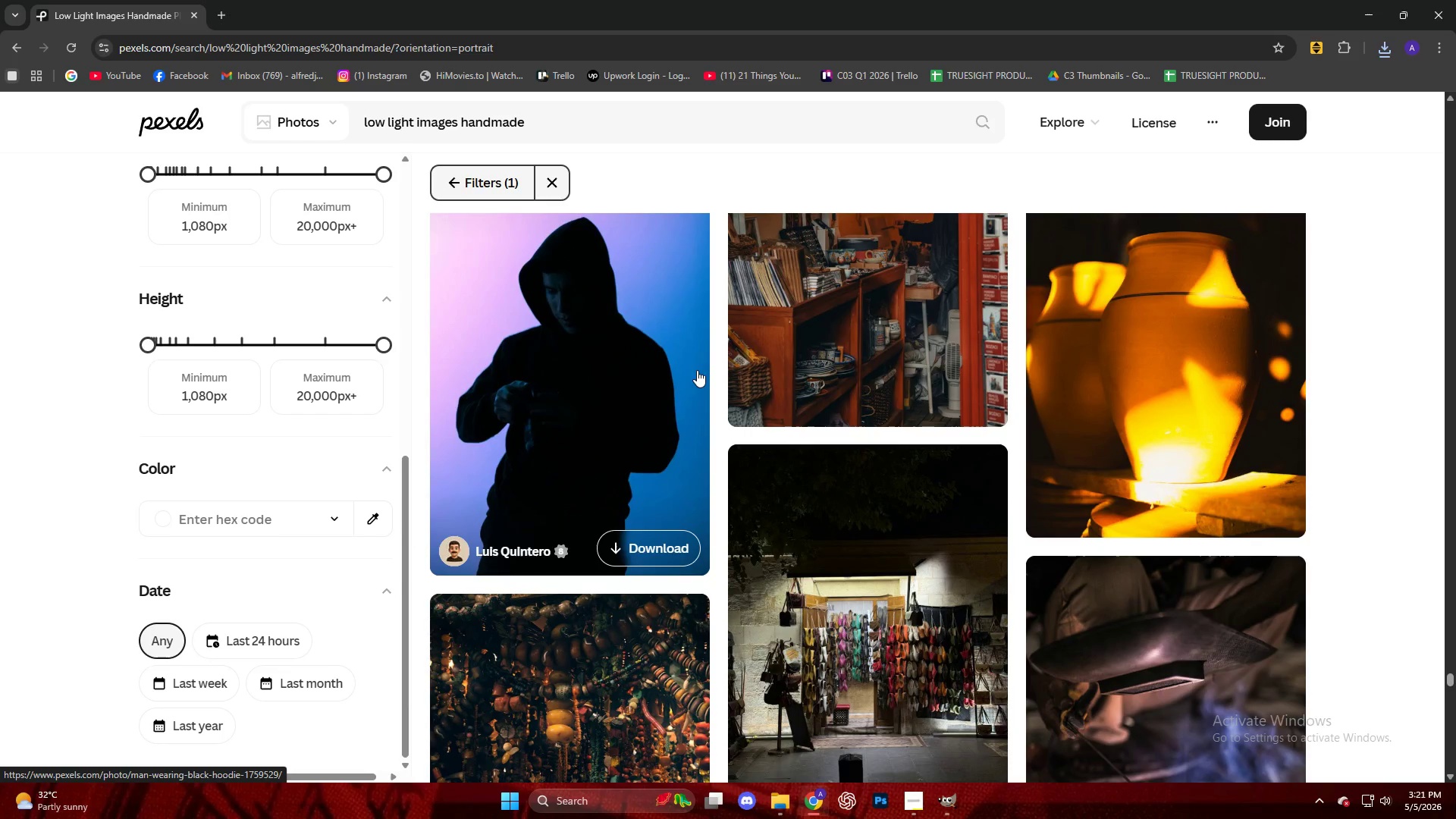 
scroll: coordinate [793, 387], scroll_direction: down, amount: 14.0
 